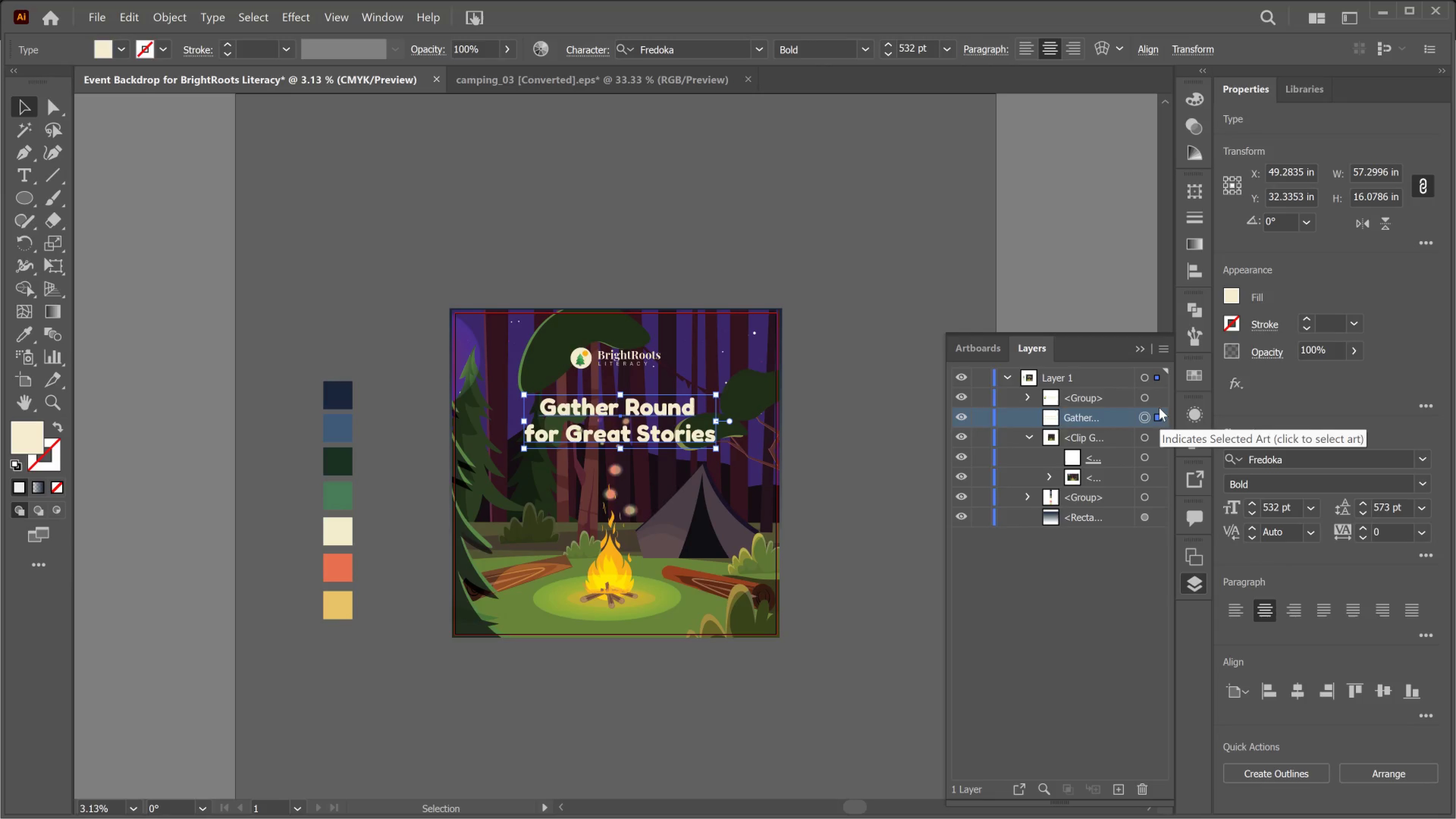 
left_click([1158, 403])
 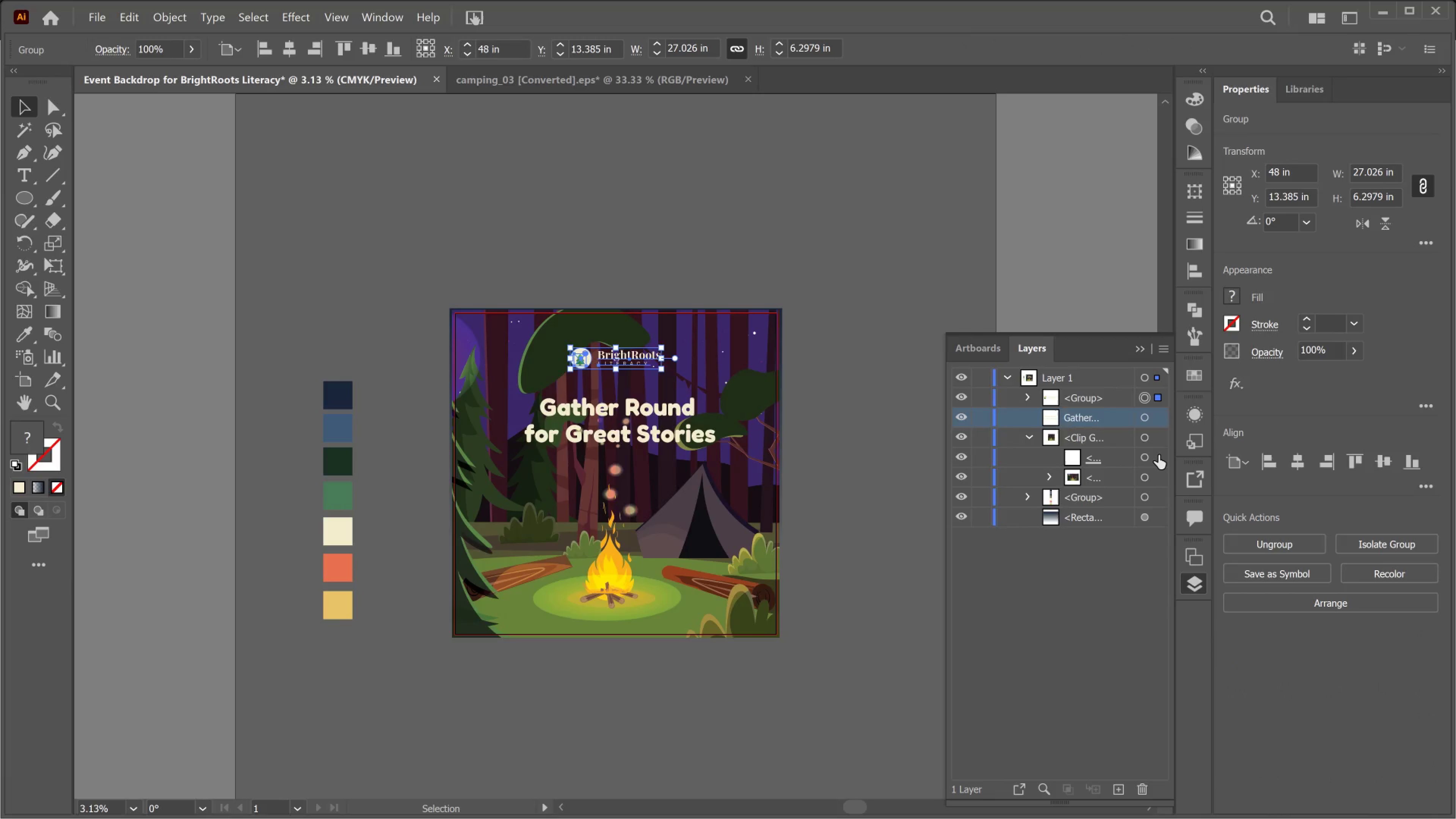 
mouse_move([1153, 449])
 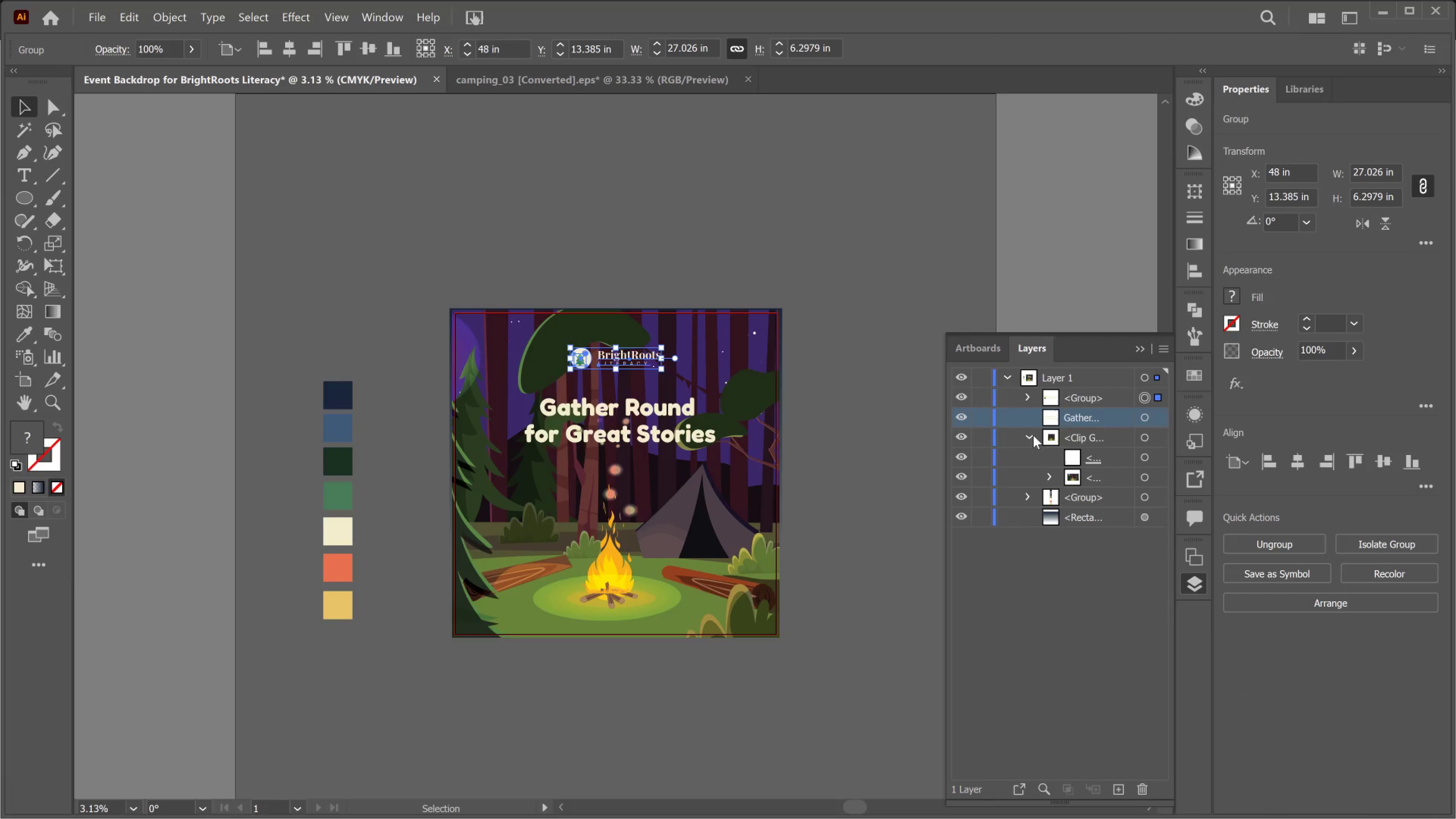 
left_click([1029, 433])
 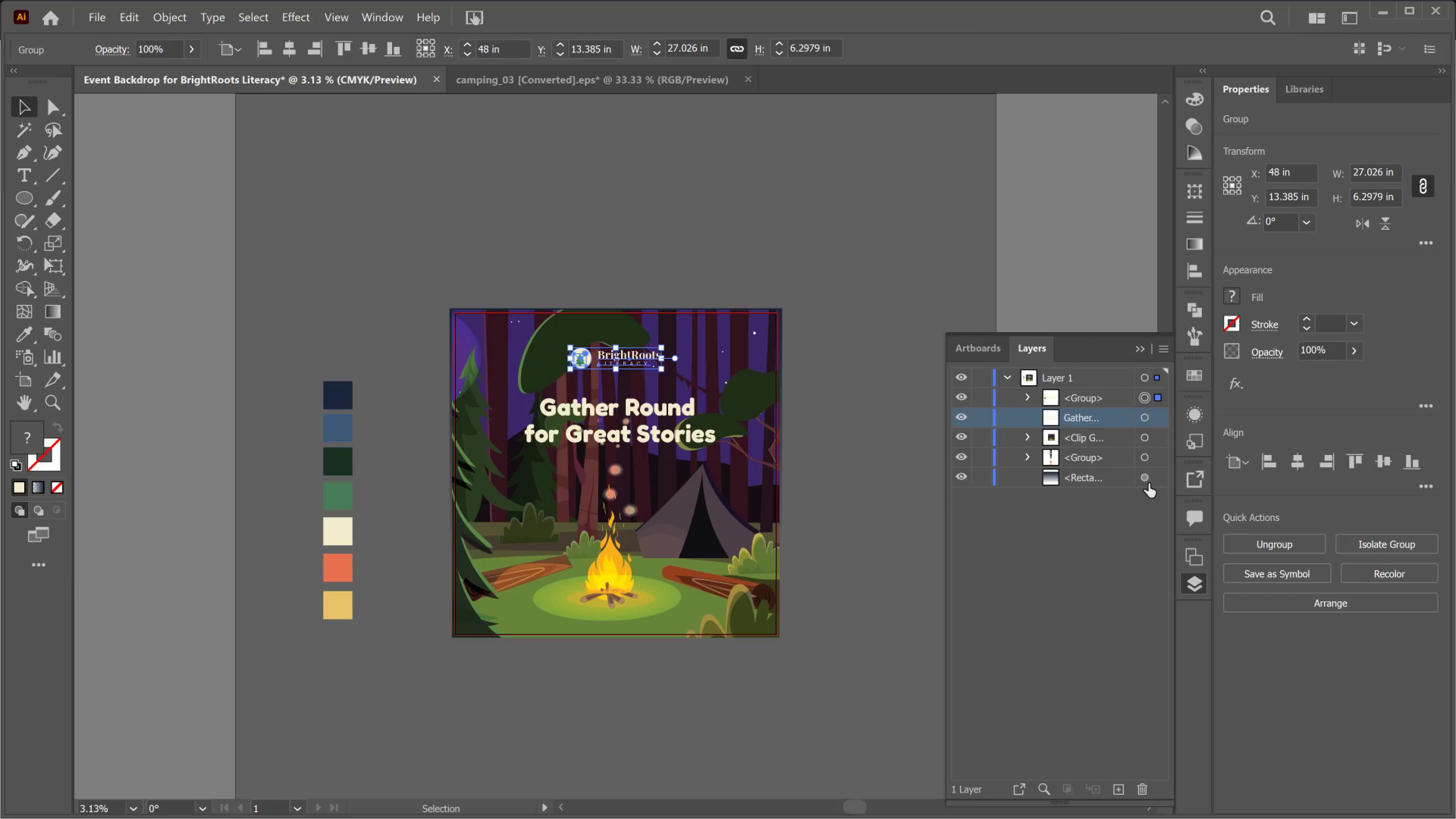 
left_click([1155, 480])
 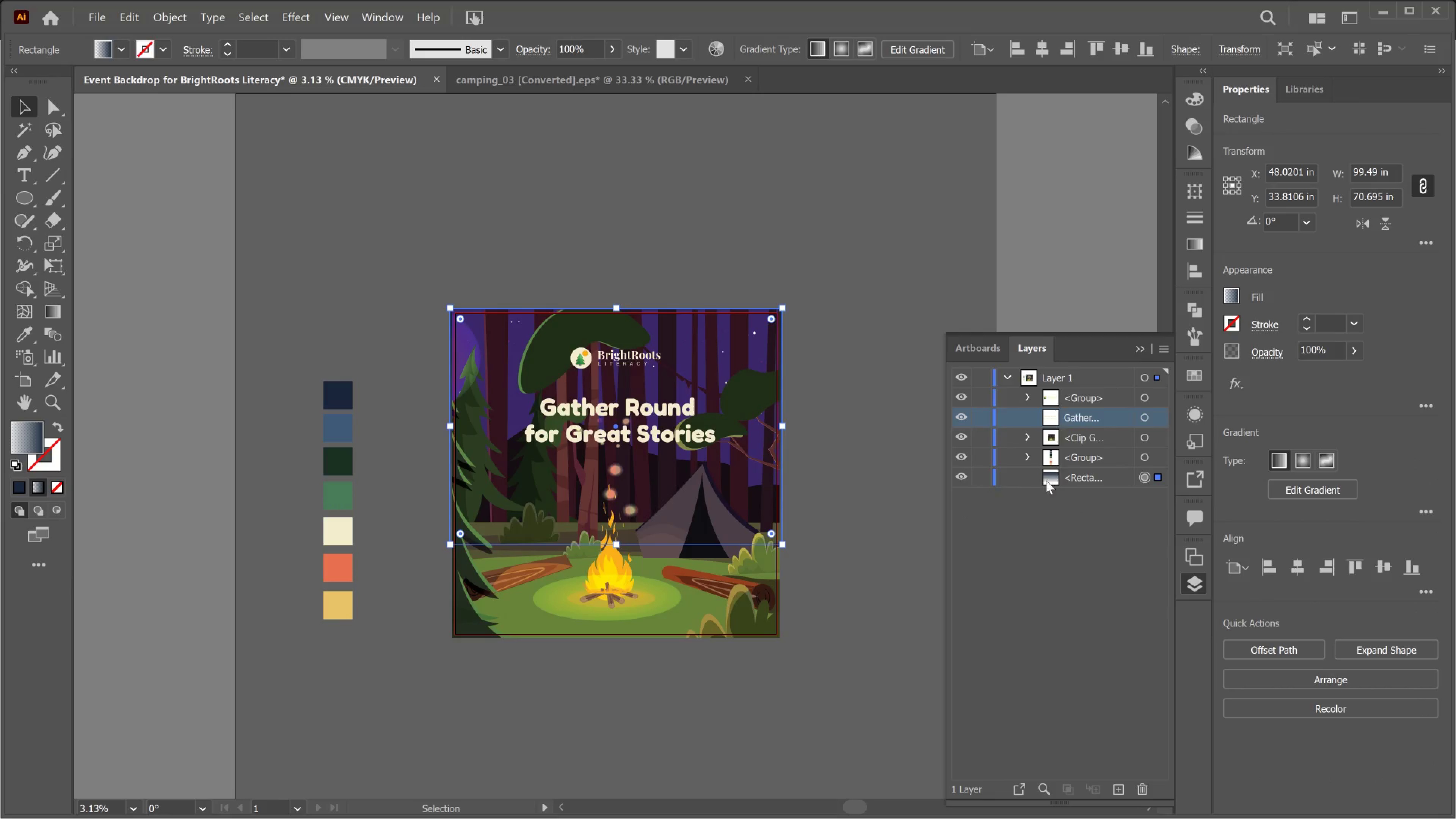 
left_click([1093, 477])
 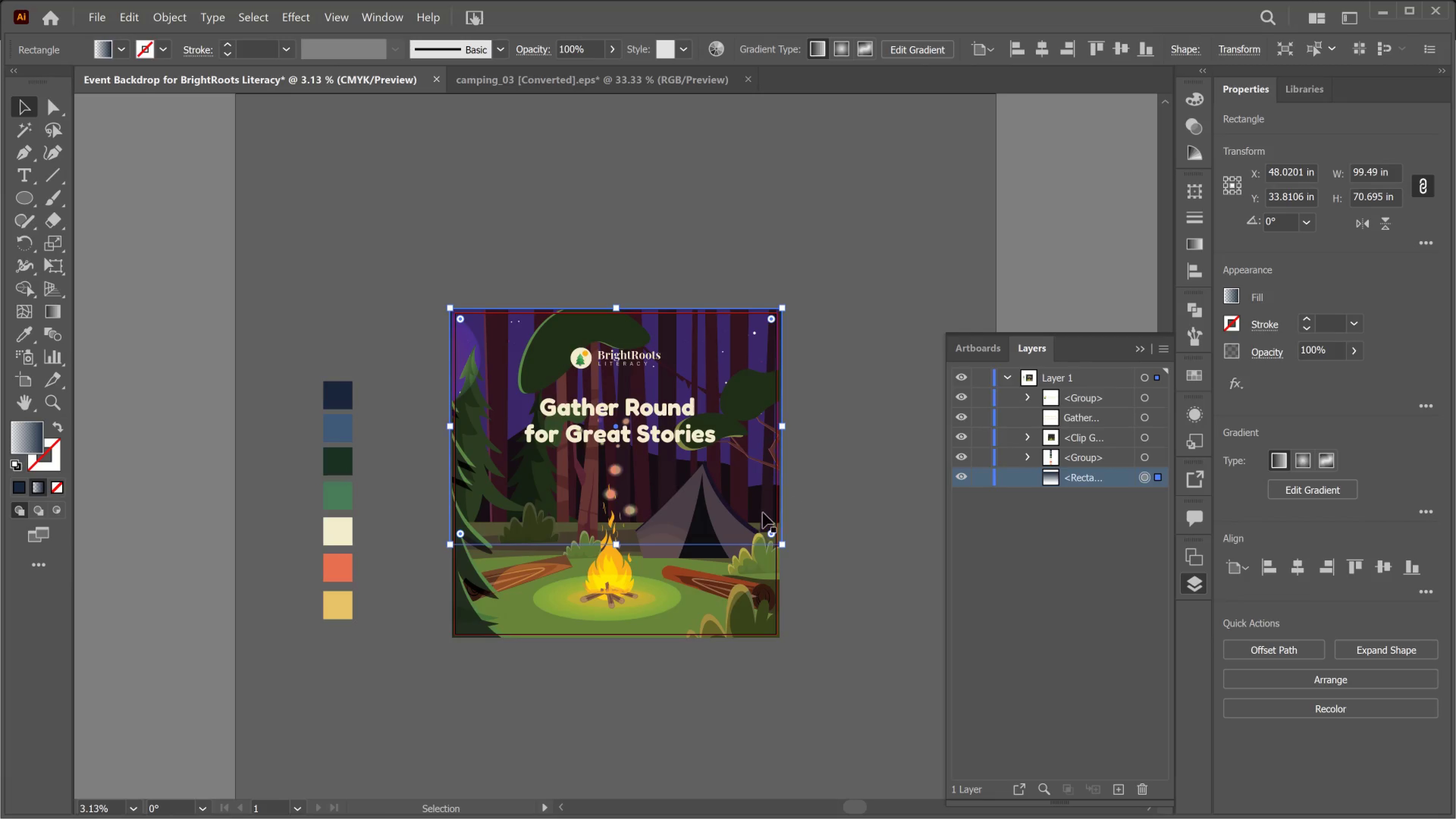 
left_click([715, 590])
 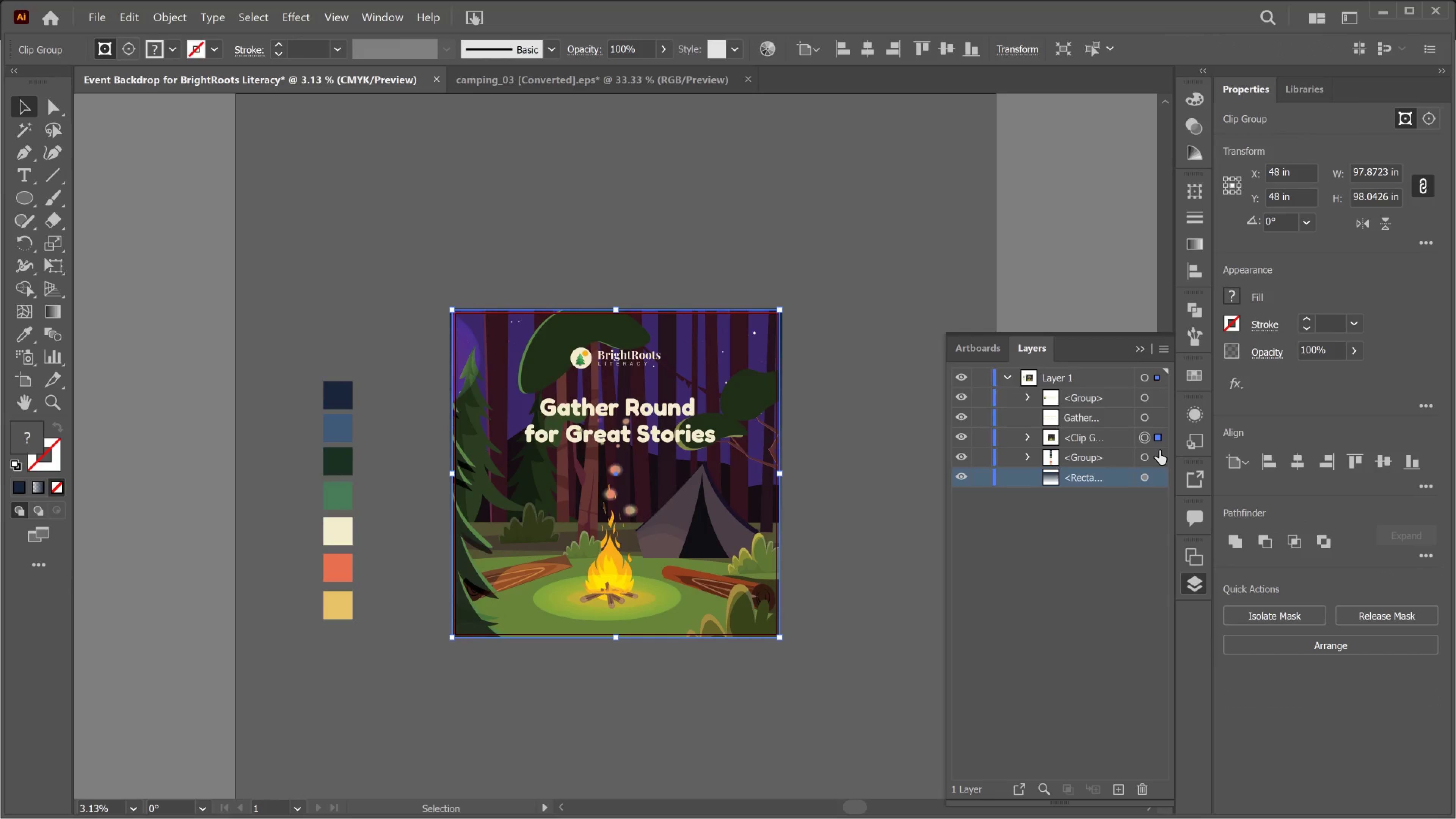 
left_click([1161, 454])
 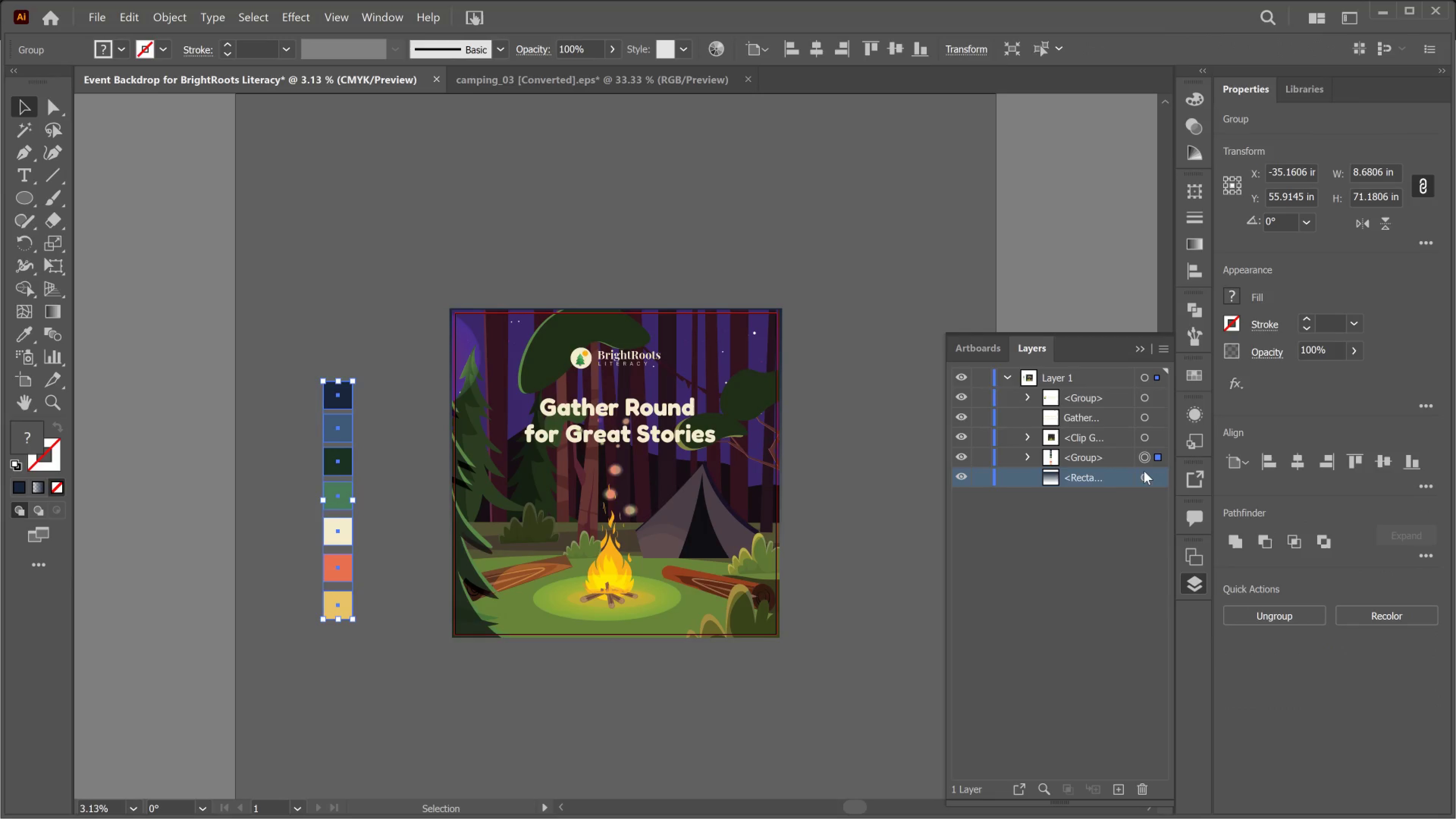 
left_click([1109, 485])
 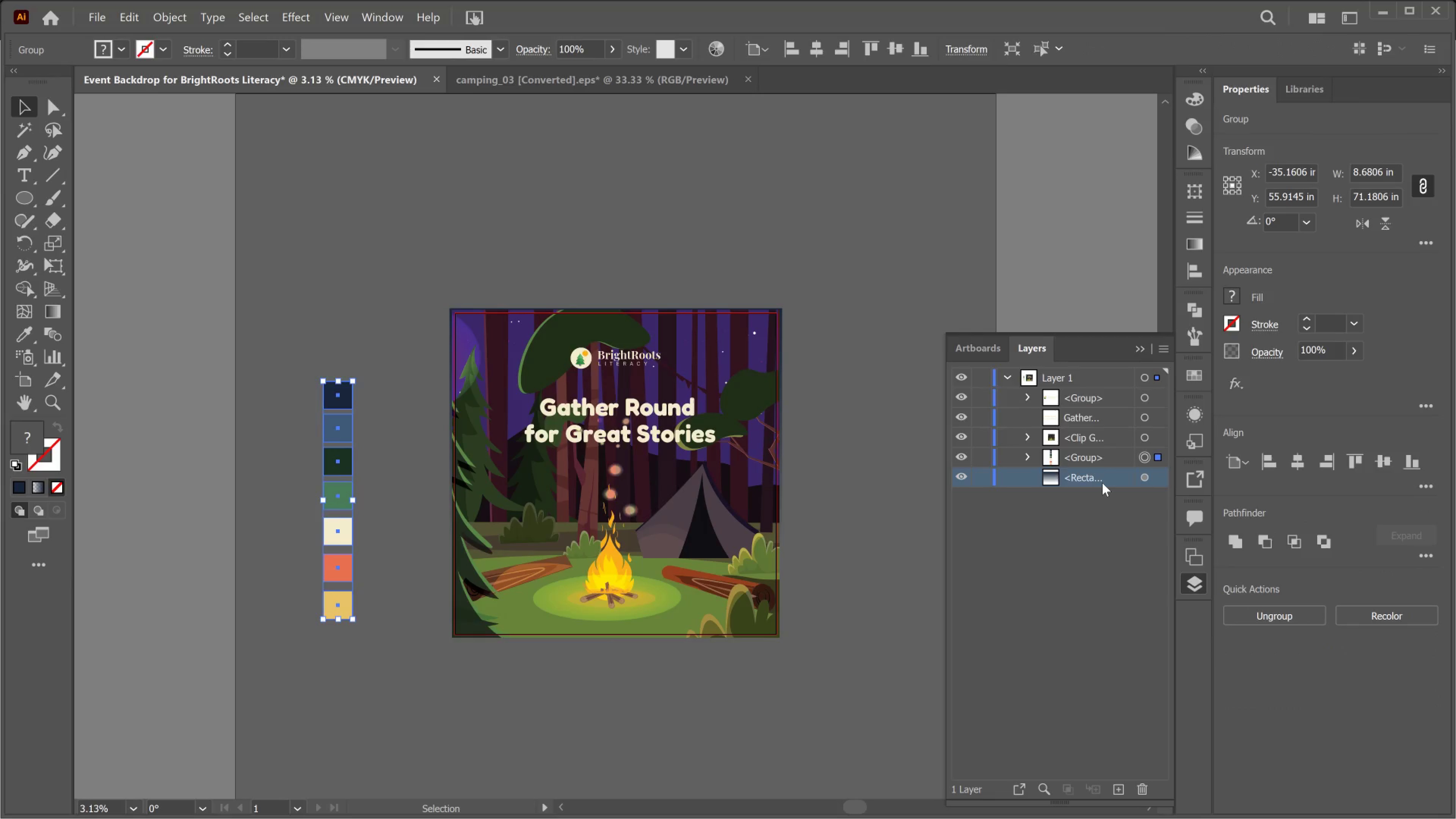 
left_click_drag(start_coordinate=[1102, 483], to_coordinate=[1112, 427])
 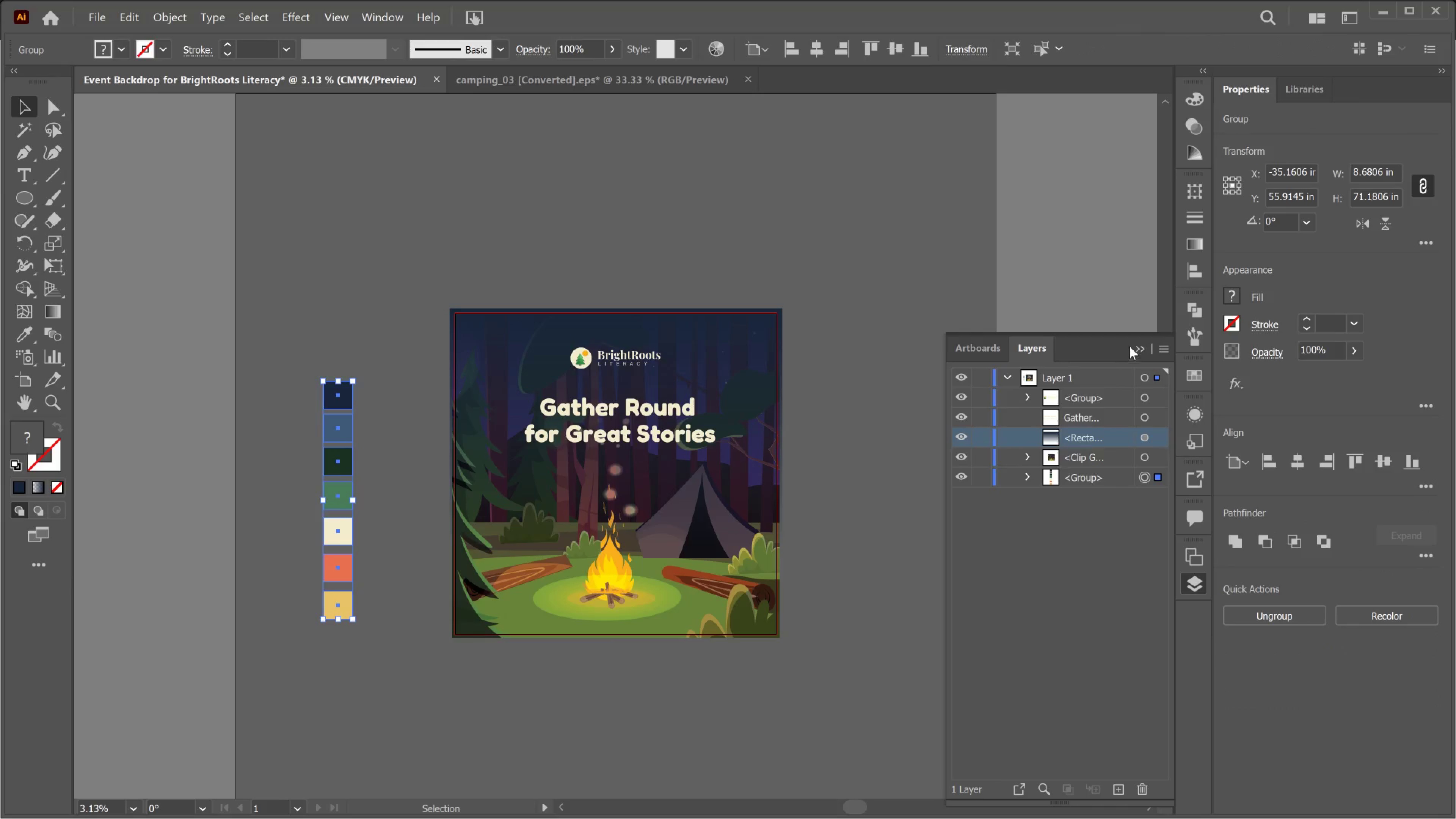 
left_click([1148, 340])
 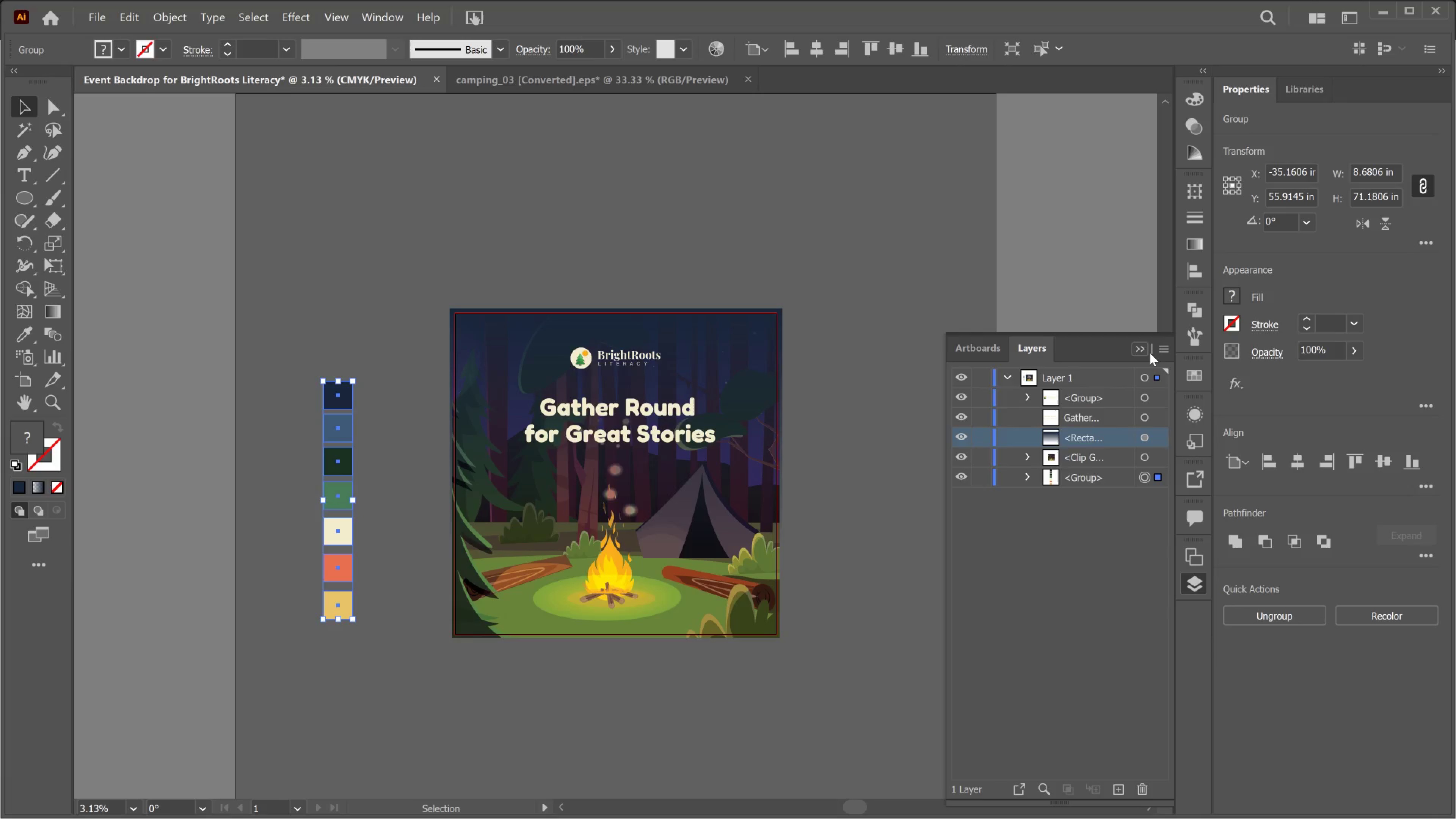 
left_click([1138, 350])
 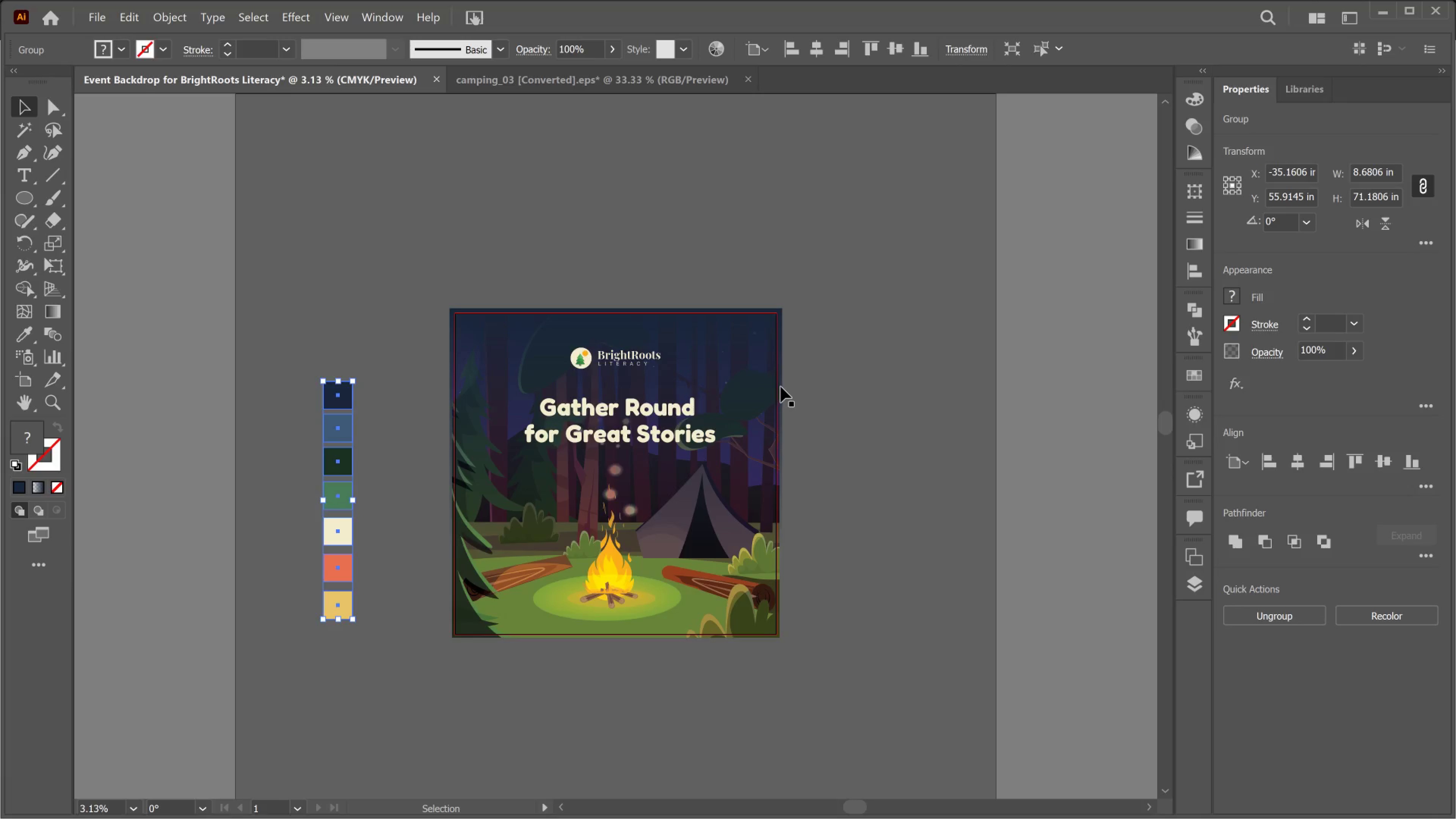 
hold_key(key=AltLeft, duration=0.53)
scroll: coordinate [764, 380], scroll_direction: up, amount: 1.0
 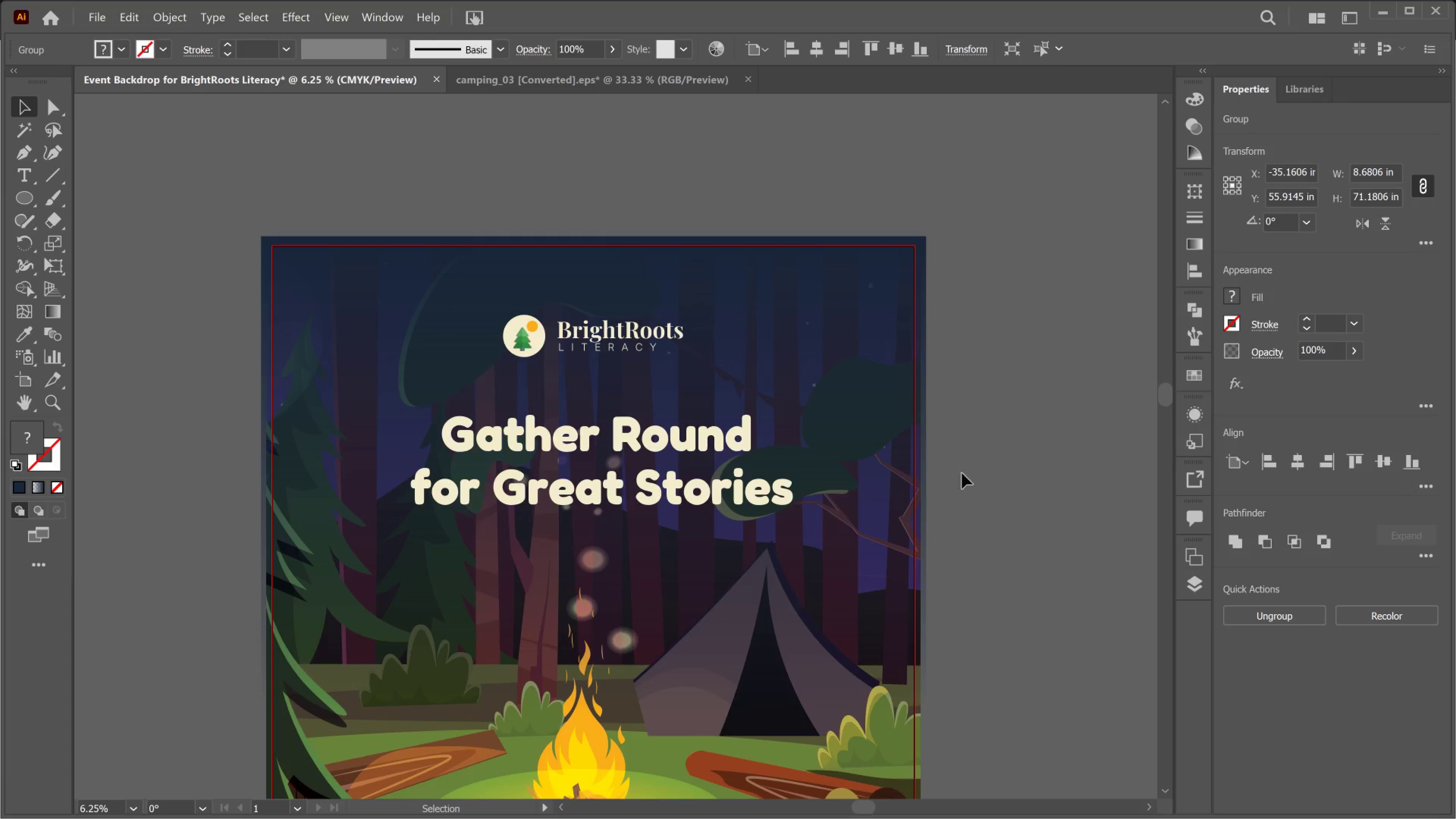 
scroll: coordinate [1060, 294], scroll_direction: down, amount: 6.0
 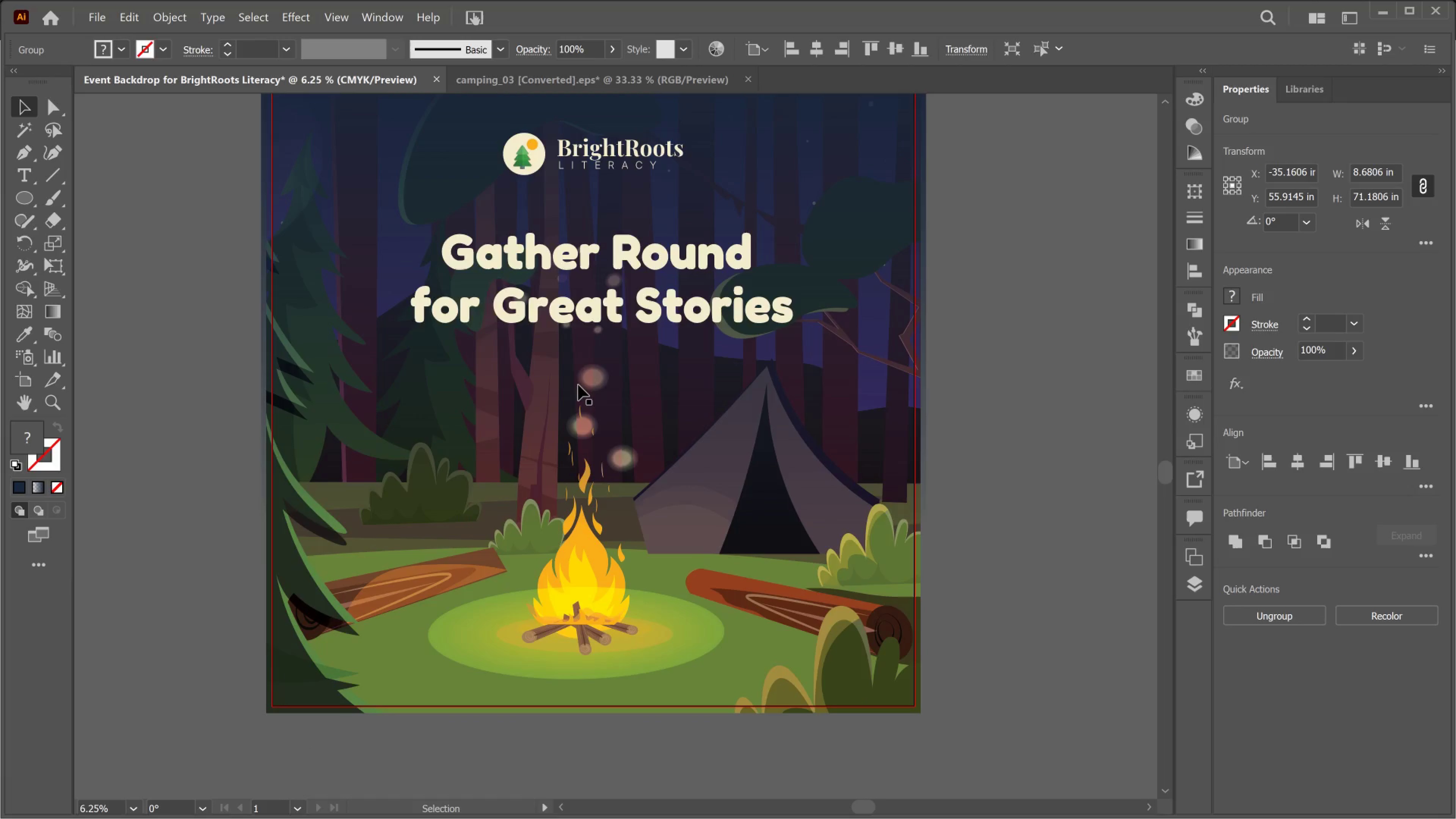 
left_click([592, 318])
 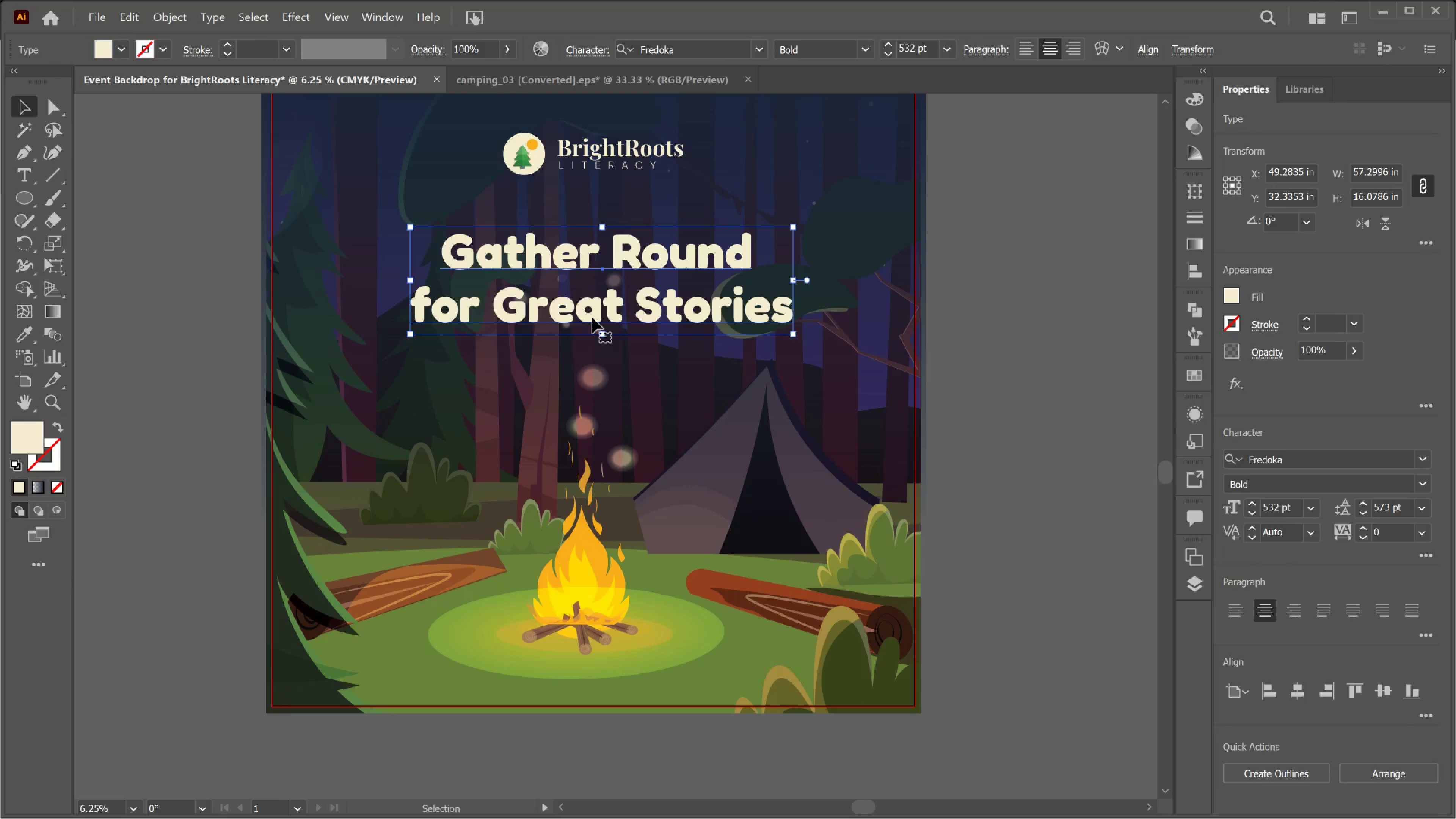 
key(T)
 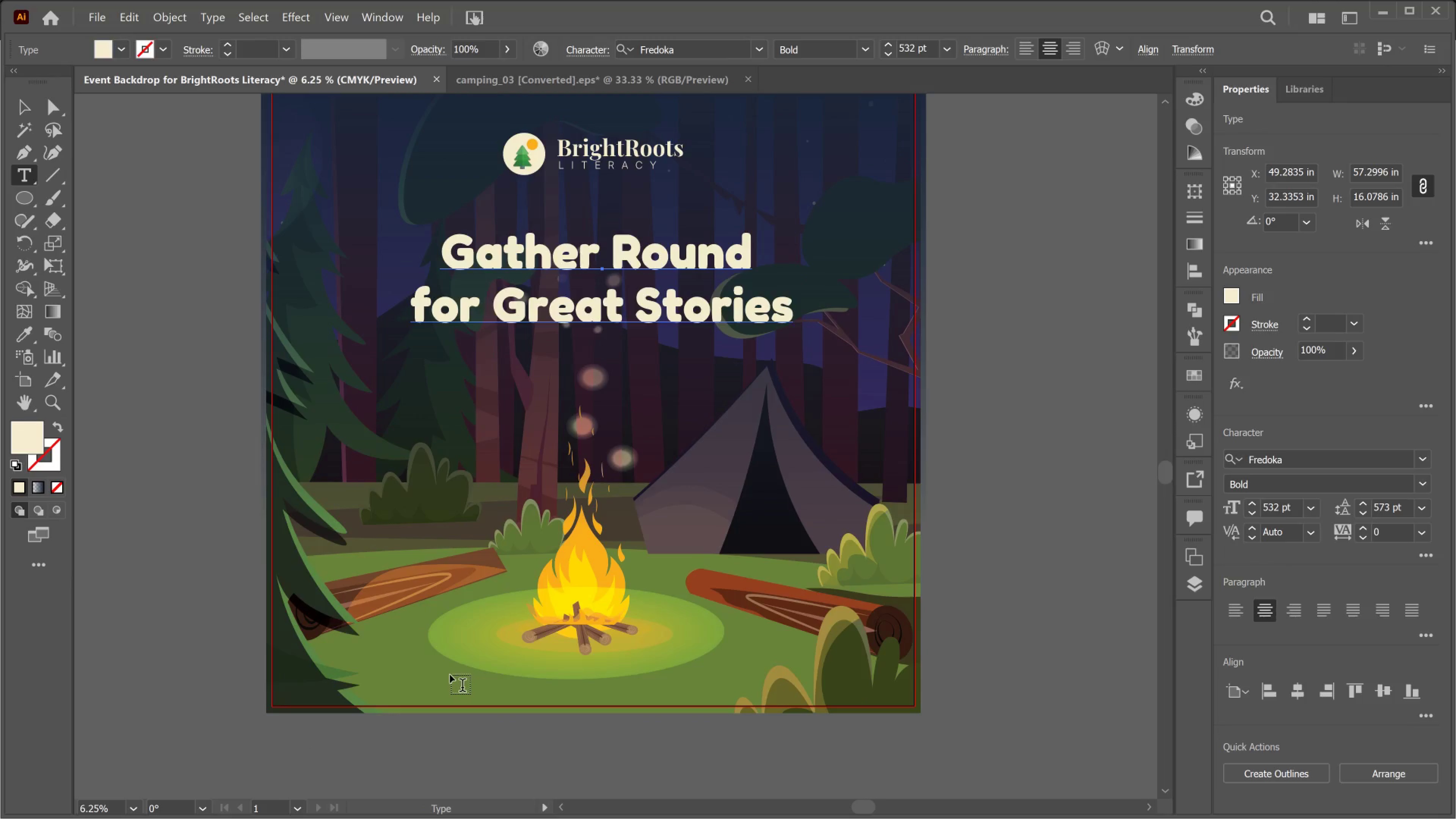 
left_click([450, 675])
 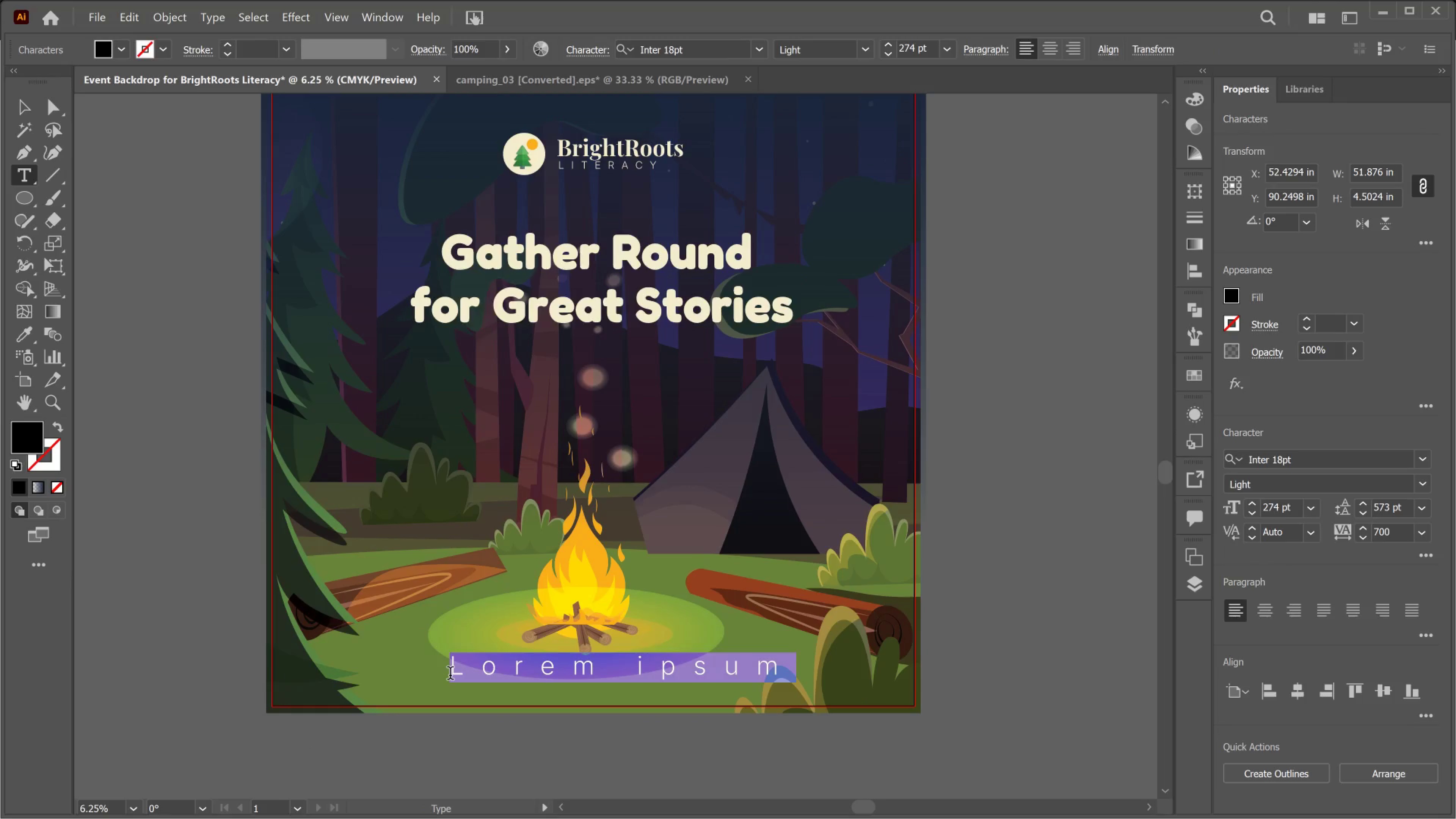 
key(Control+V)
 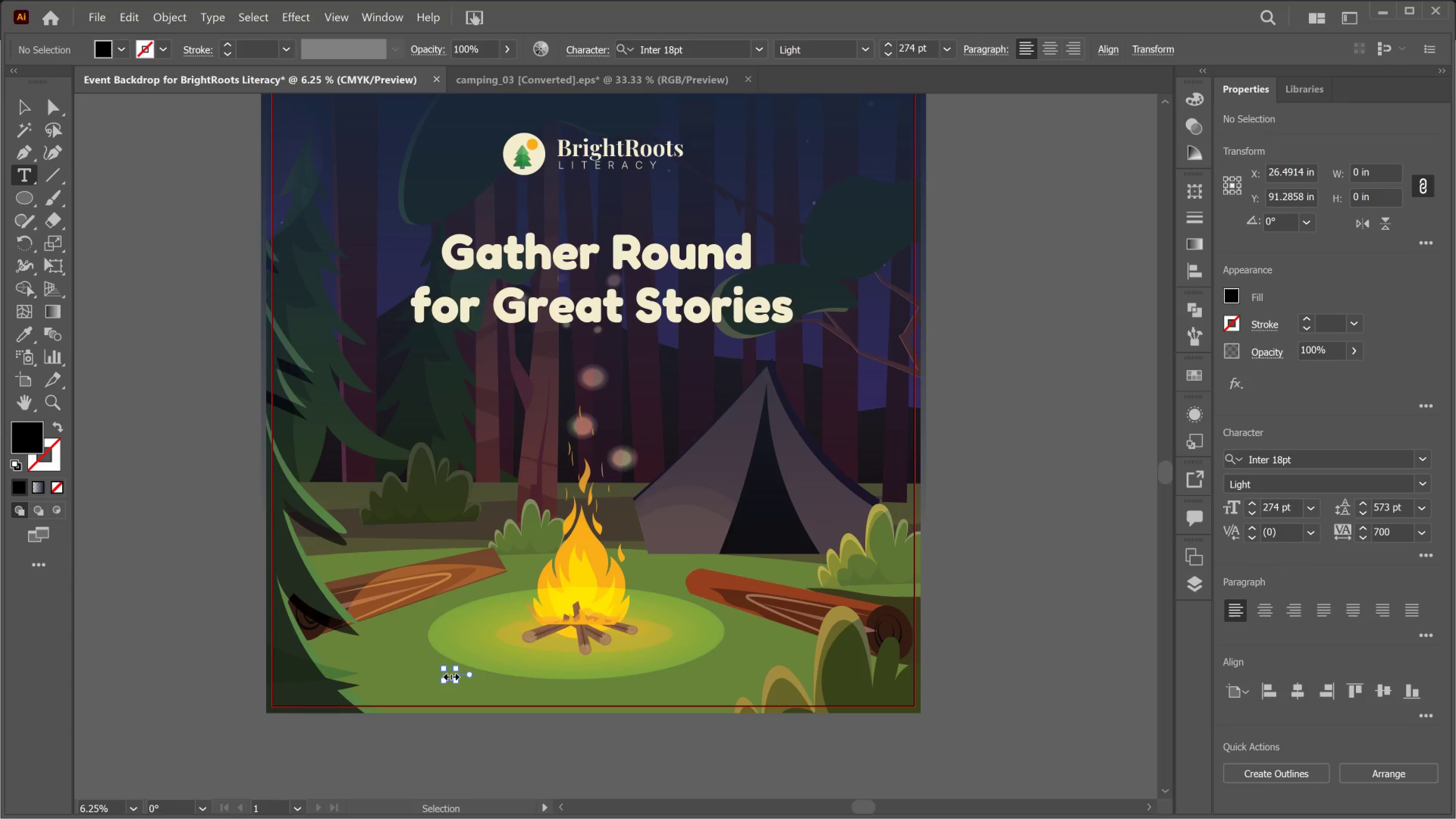 
key(Control+Z)
 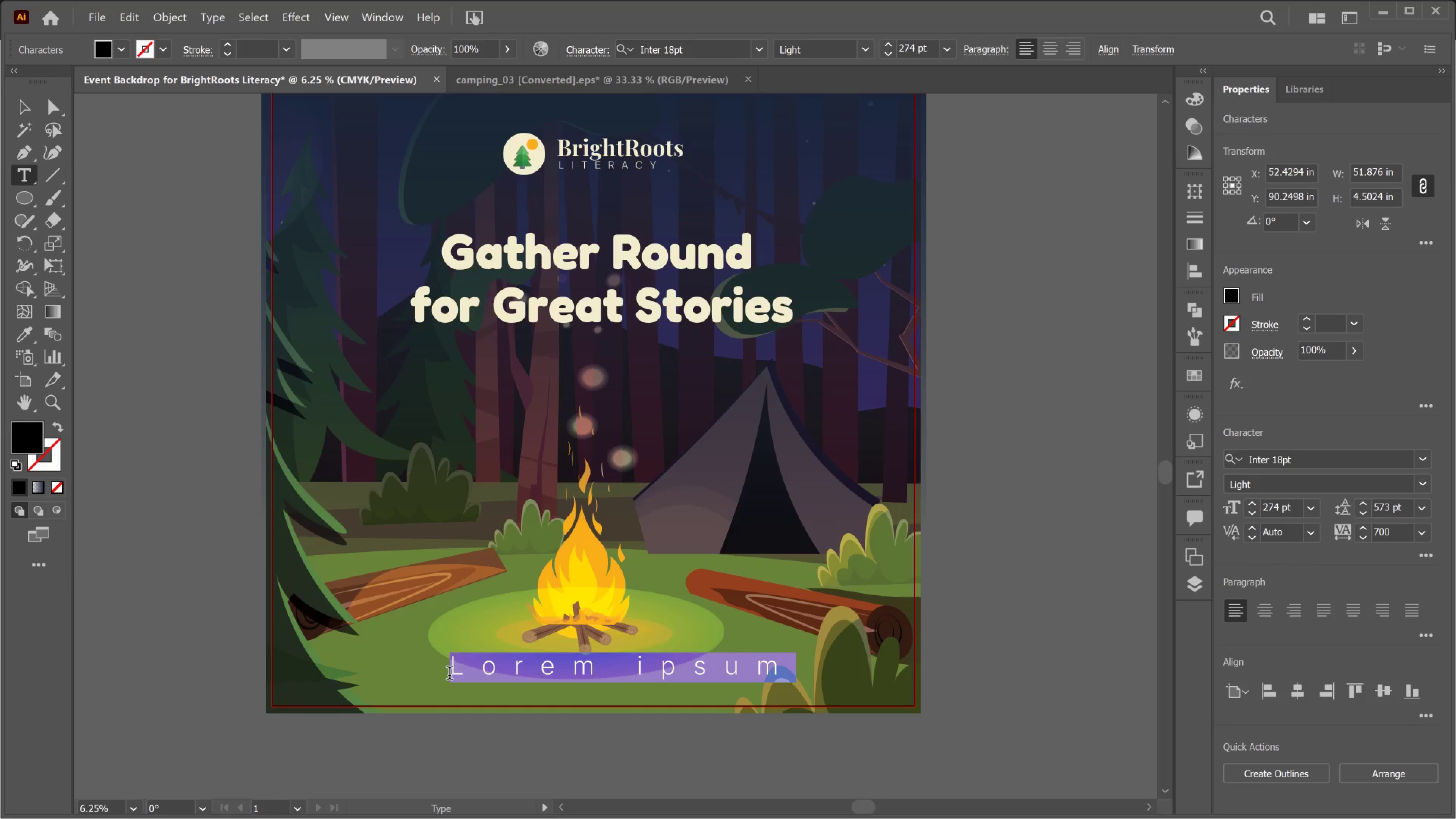 
key(Meta+V)
 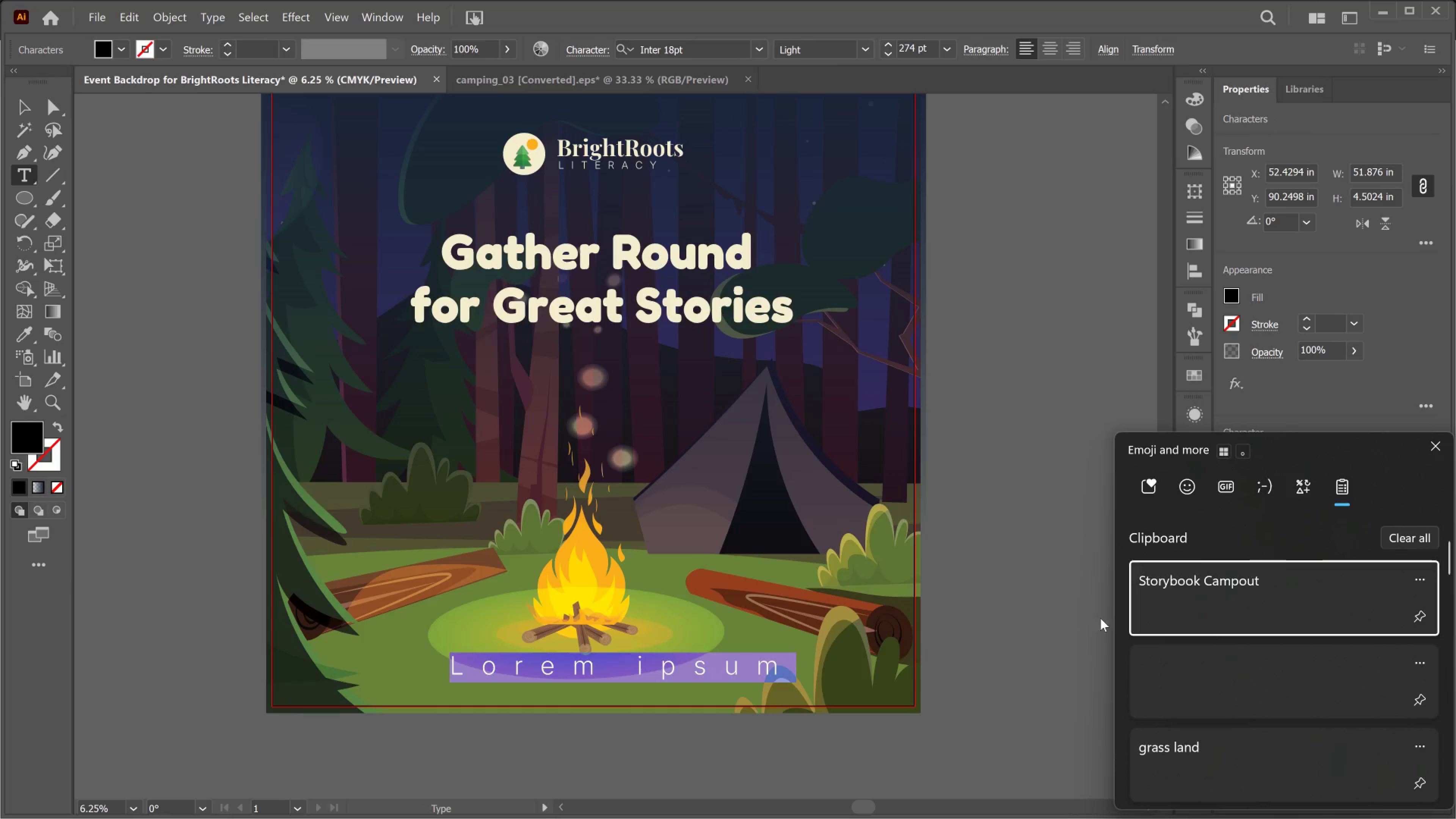 
left_click_drag(start_coordinate=[1206, 592], to_coordinate=[1205, 596])
 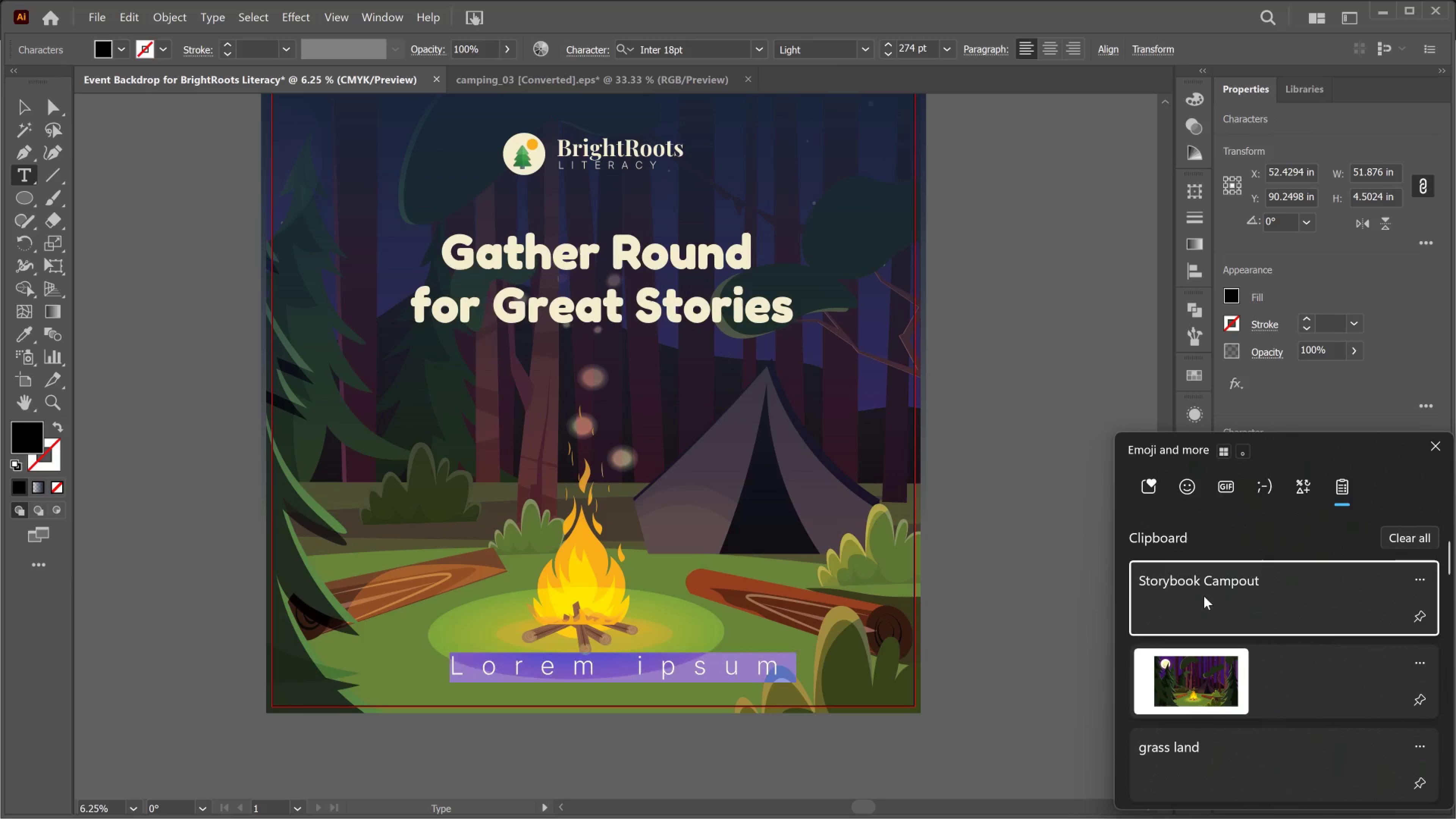 
key(Control+ControlLeft)
 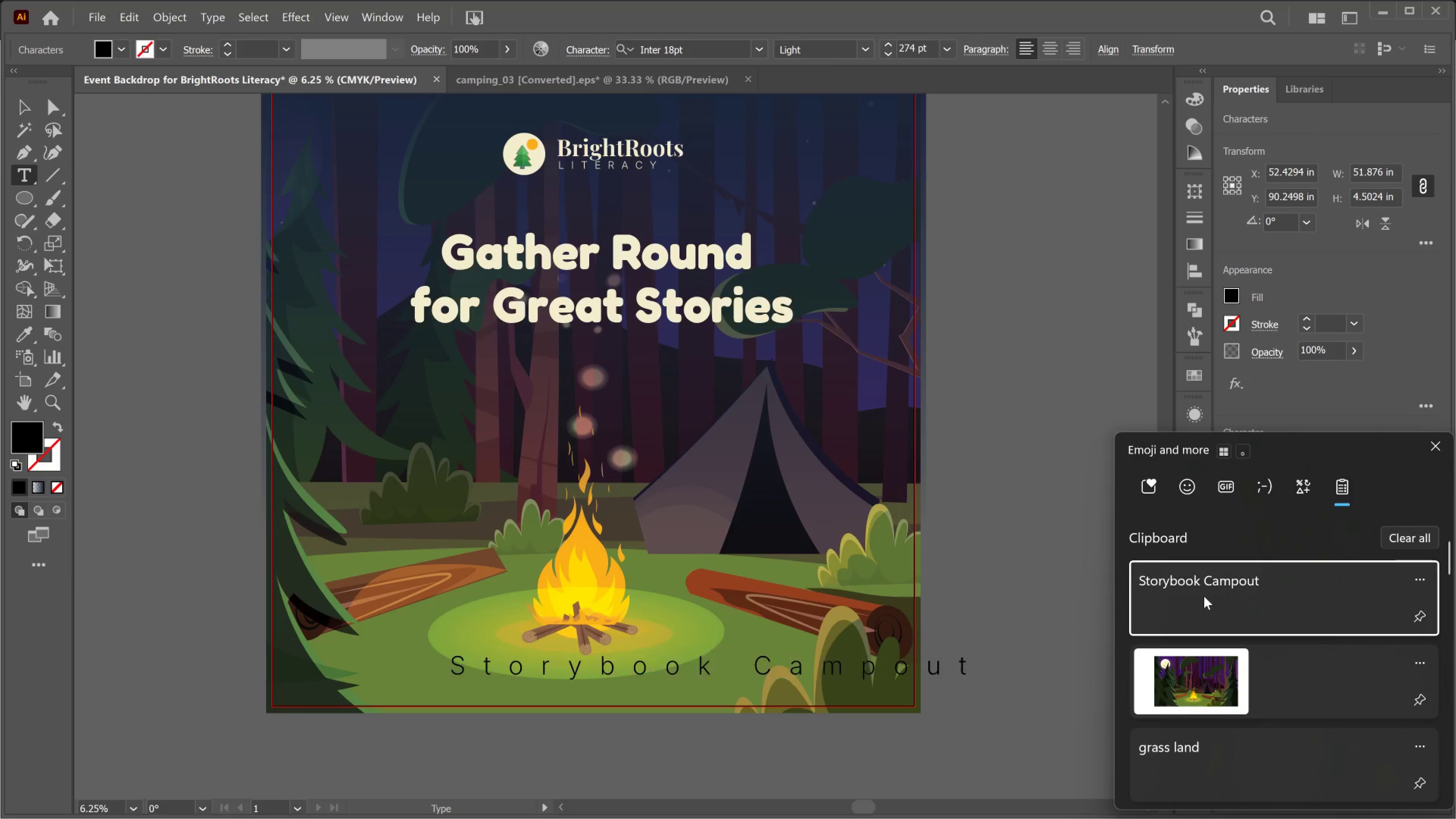 
key(Control+V)
 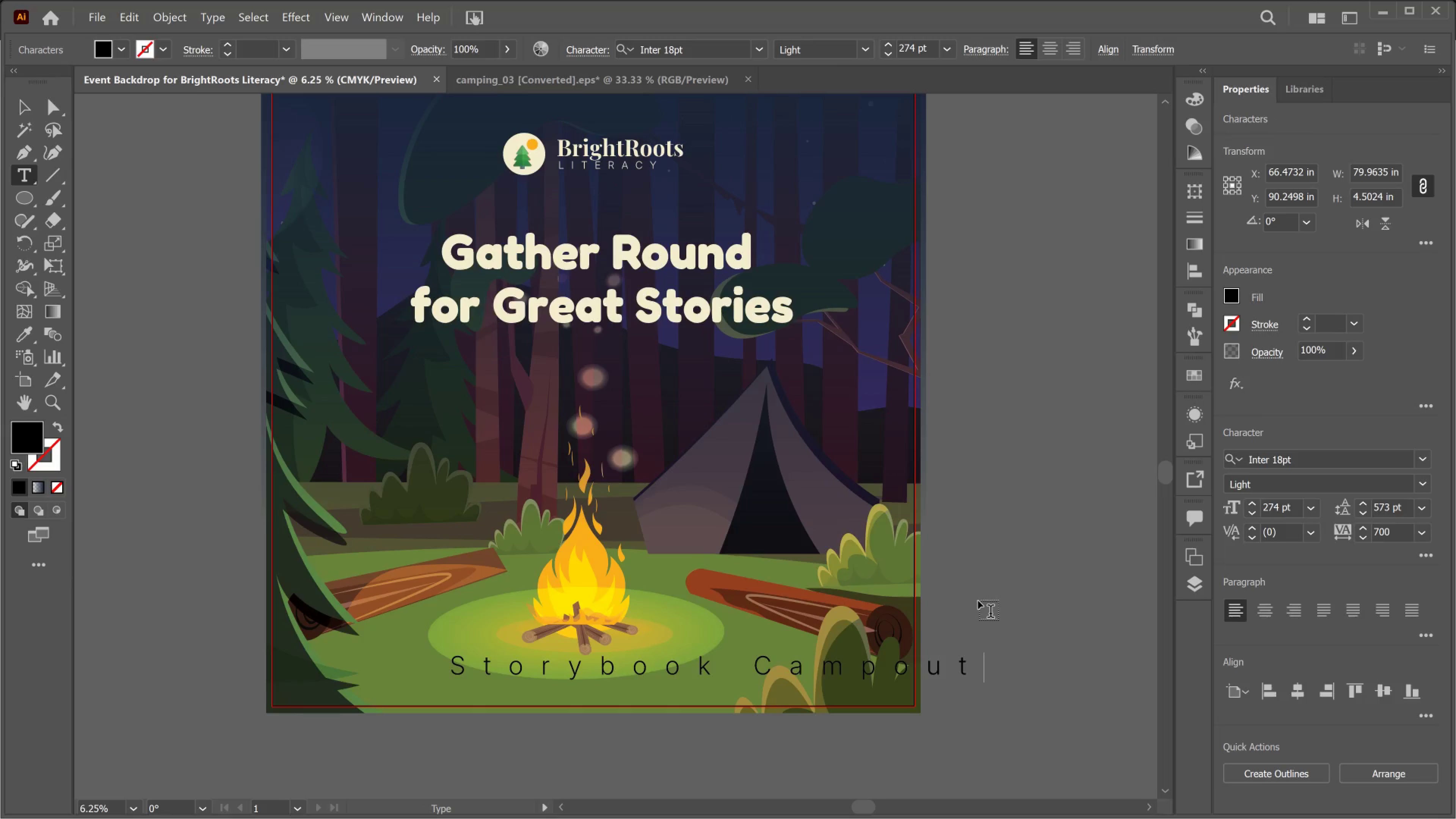 
key(Control+A)
 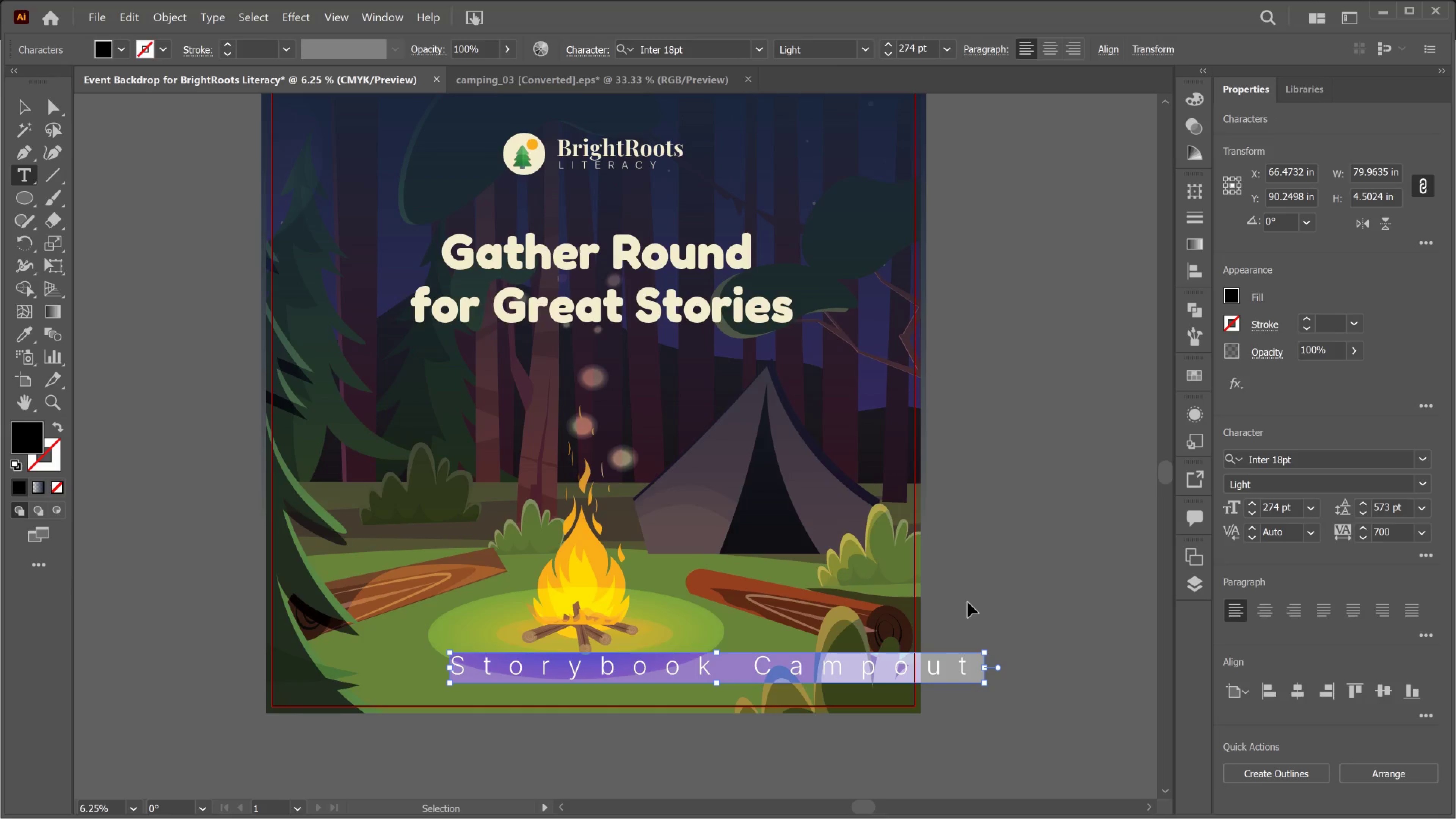 
key(Control+Shift+Comma)
 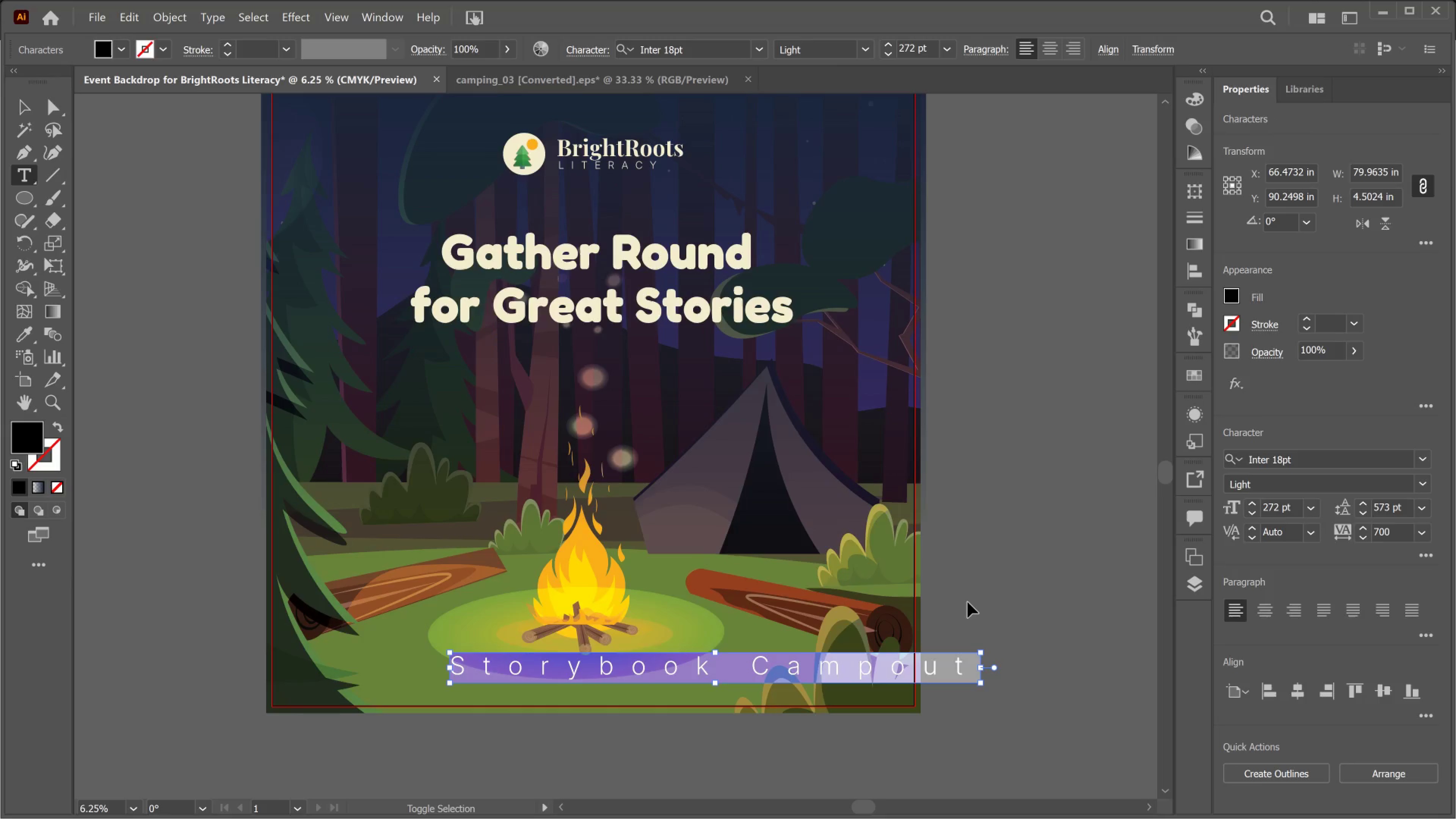 
key(Control+Shift+Comma)
 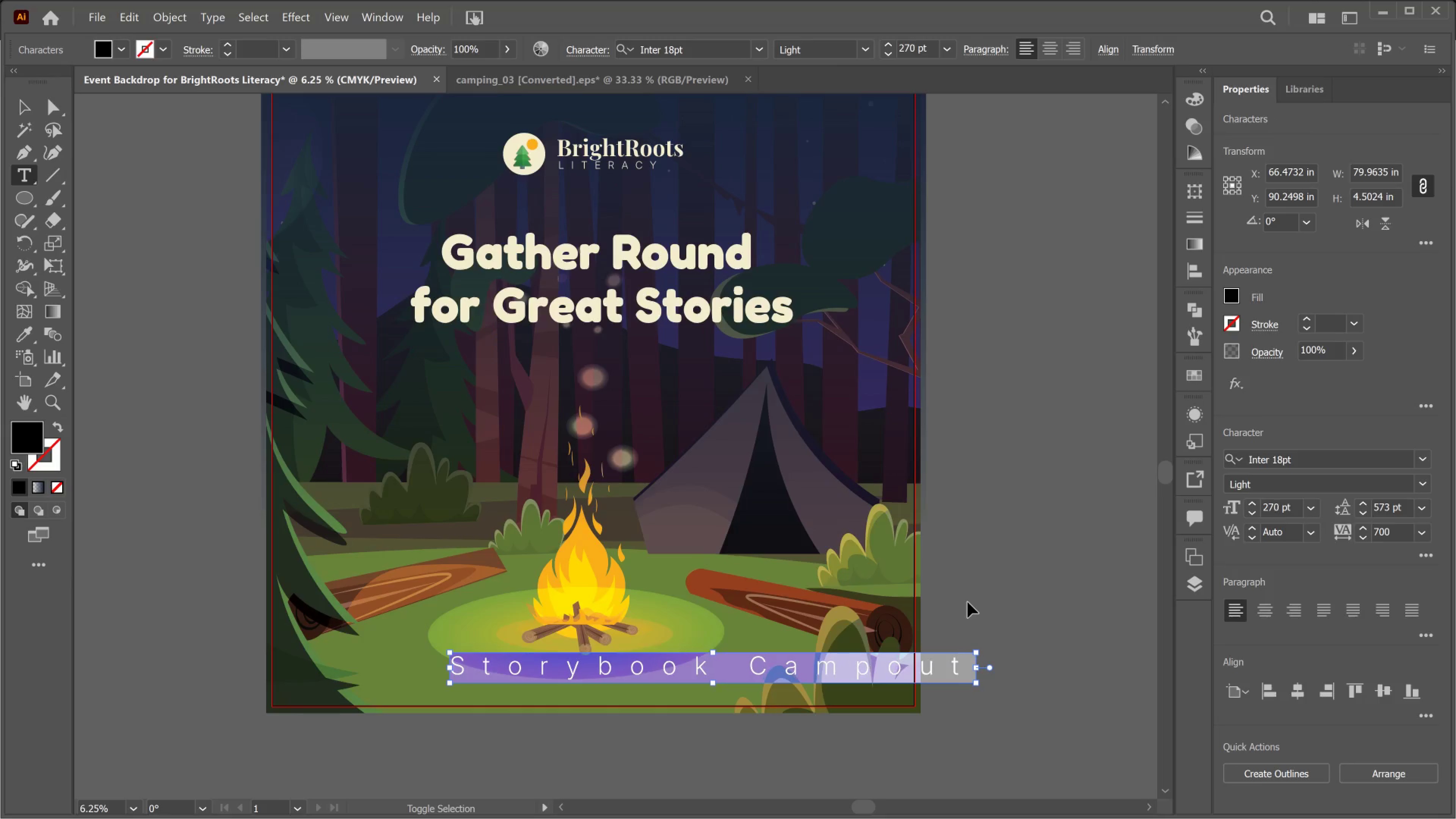 
key(Control+Shift+Comma)
 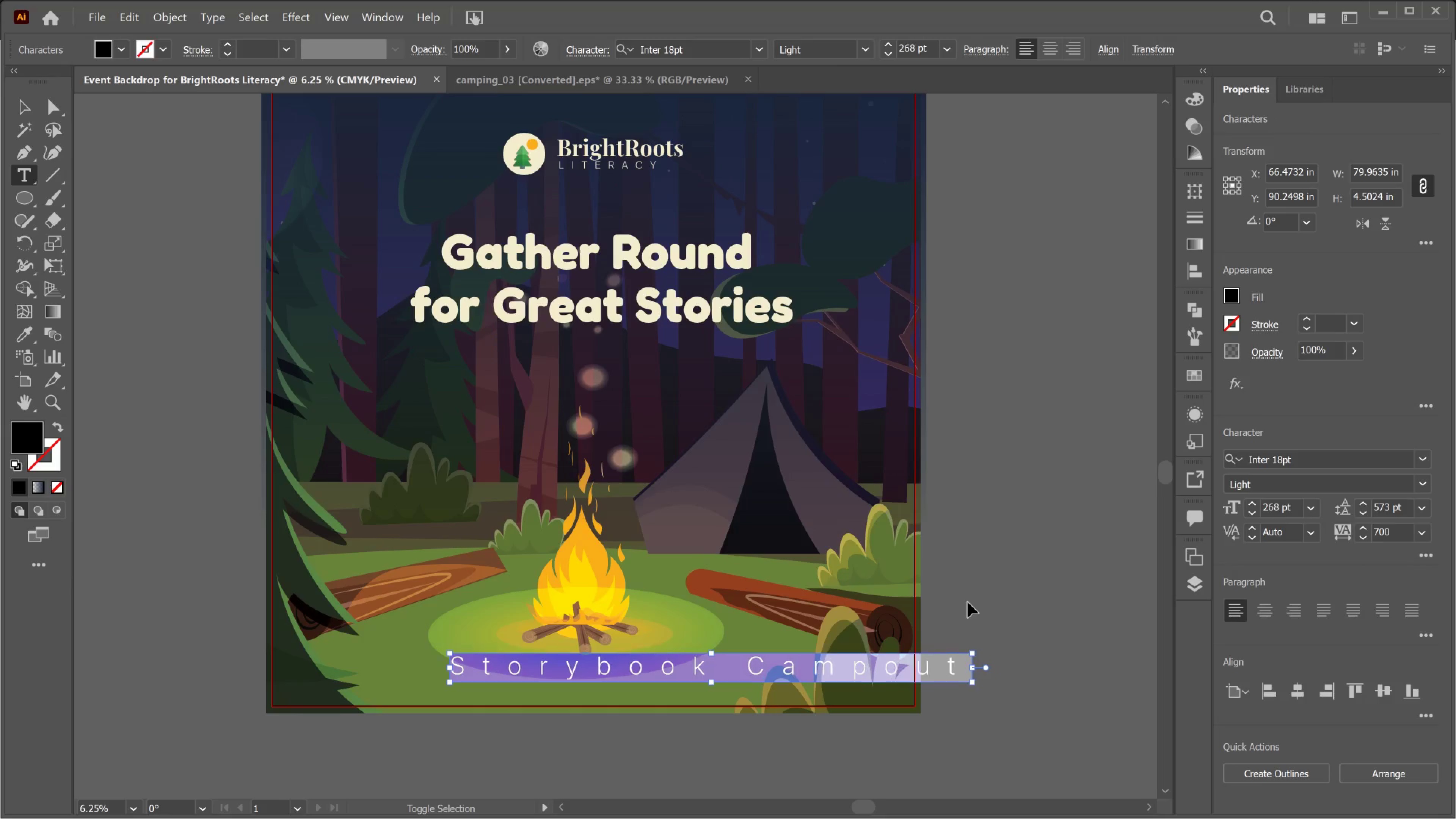 
hold_key(key=Comma, duration=1.52)
 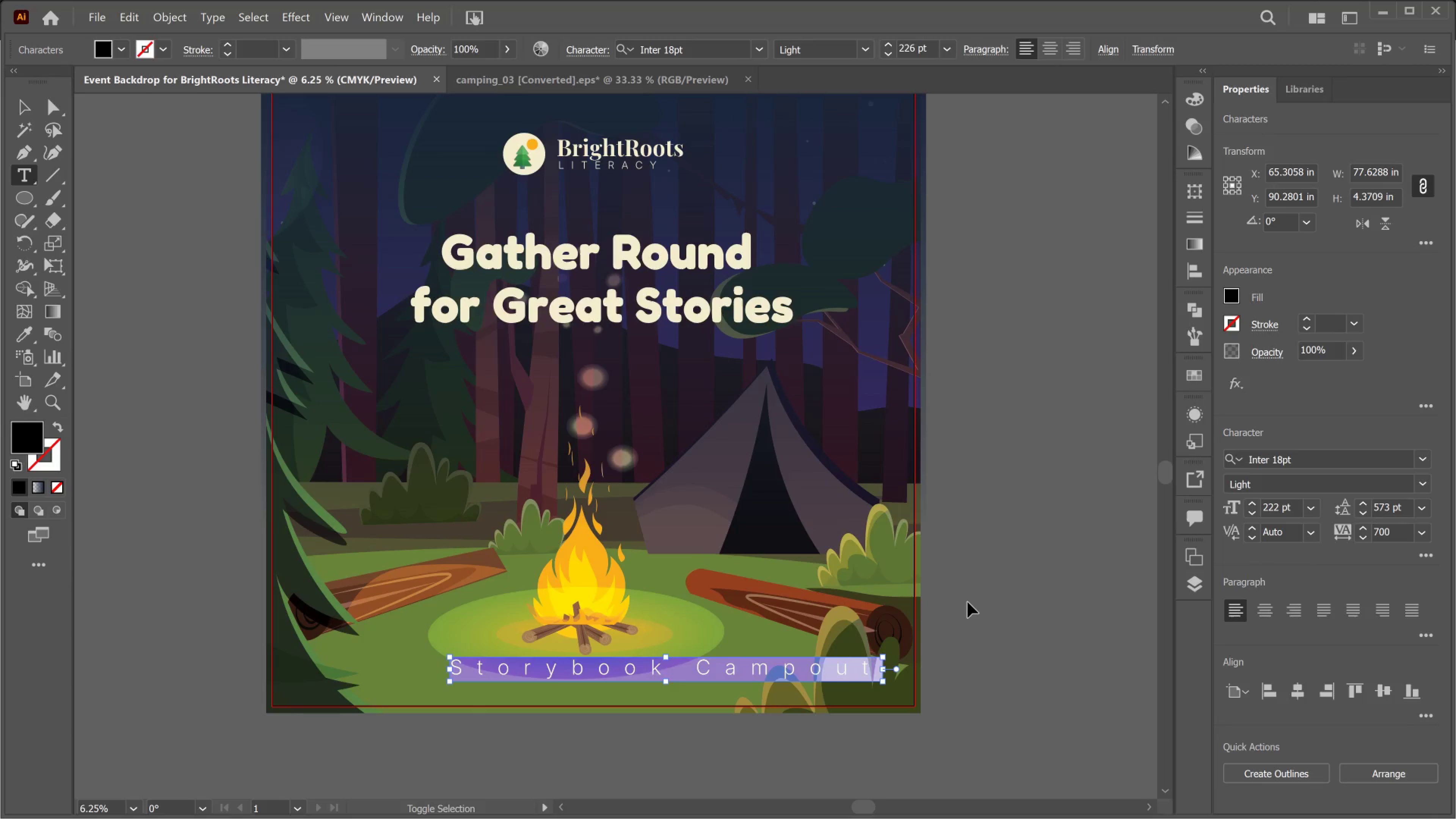 
hold_key(key=Comma, duration=1.52)
 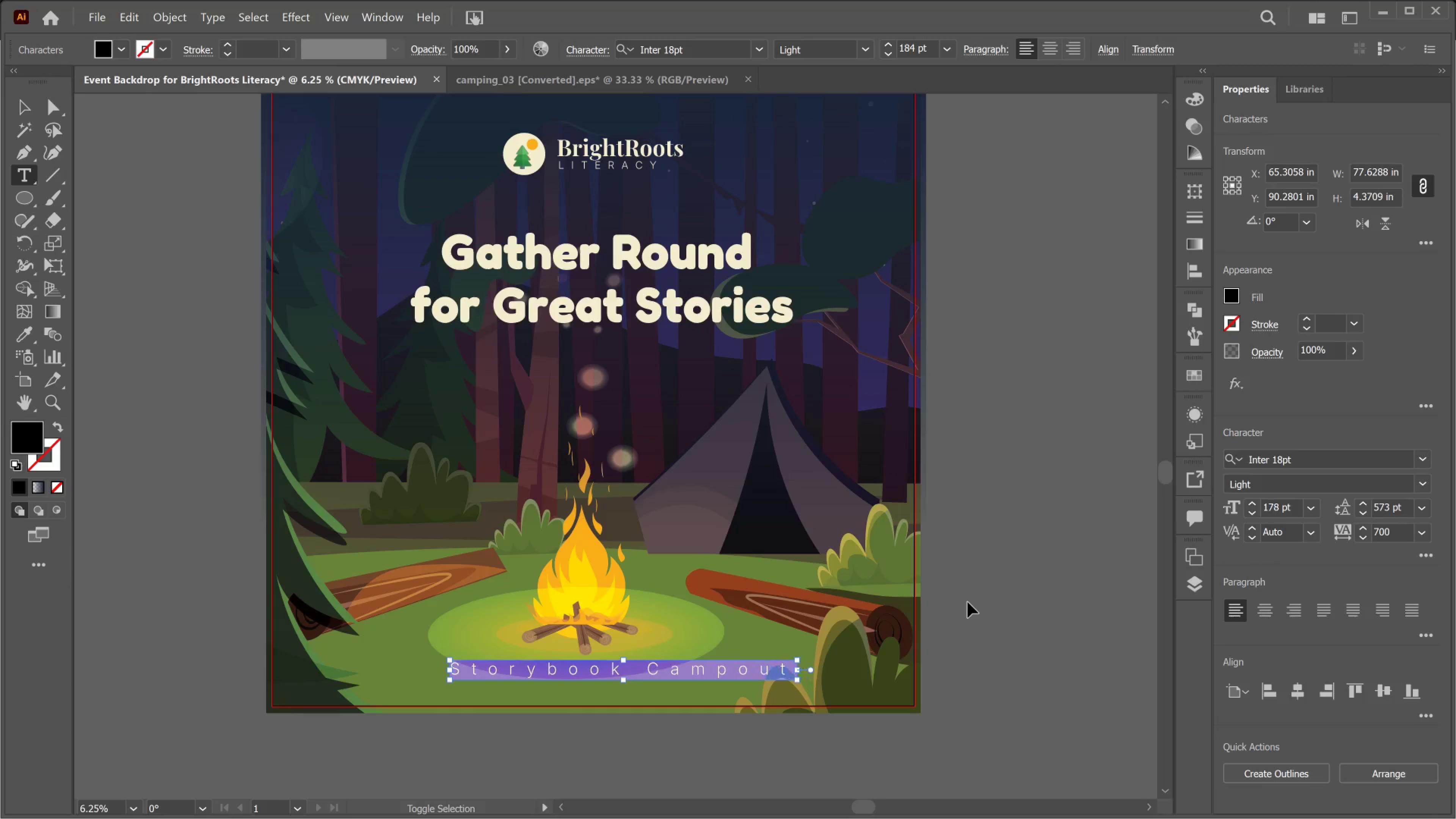 
hold_key(key=Comma, duration=1.52)
 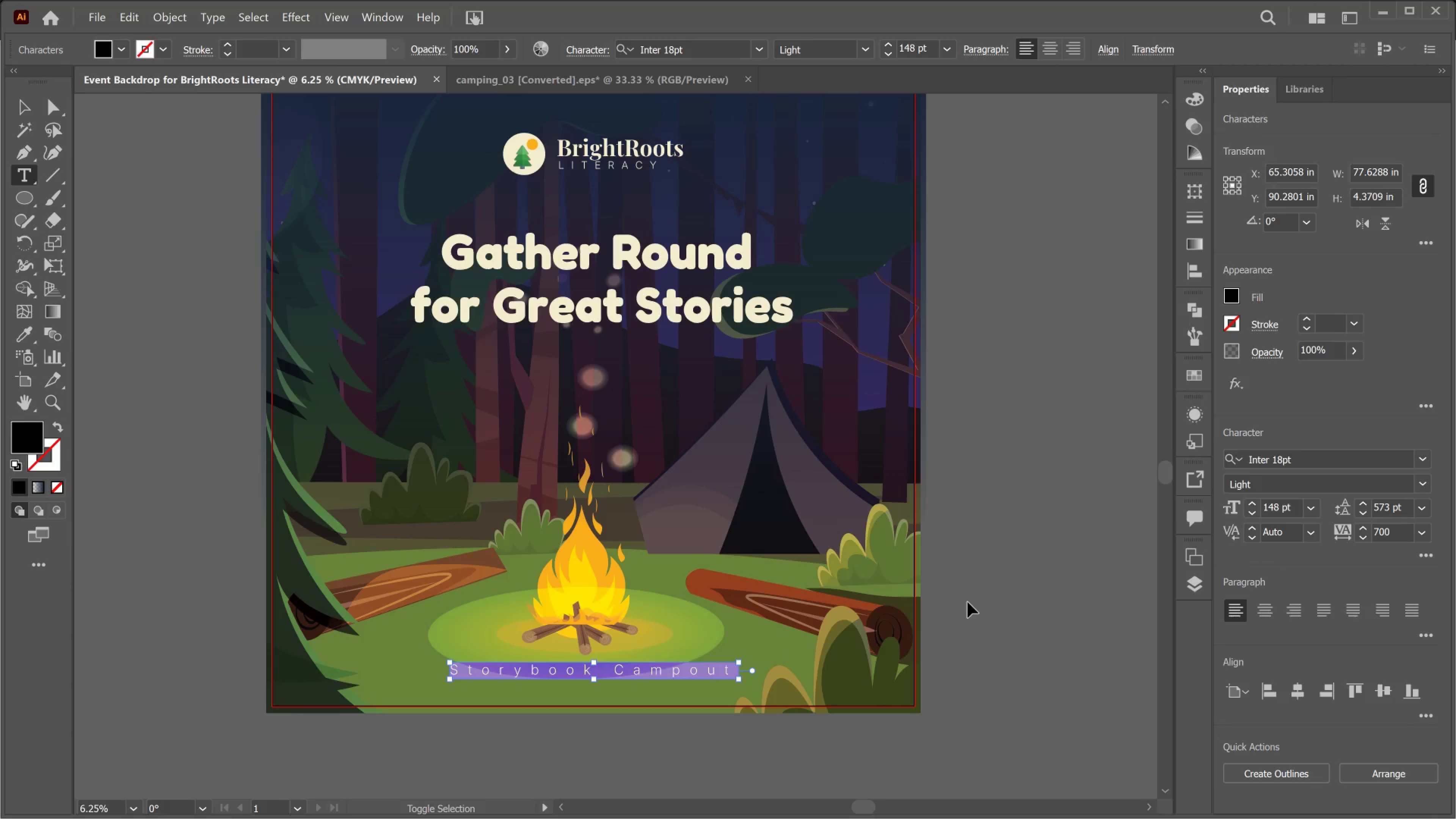 
key(Control+Shift+Comma)
 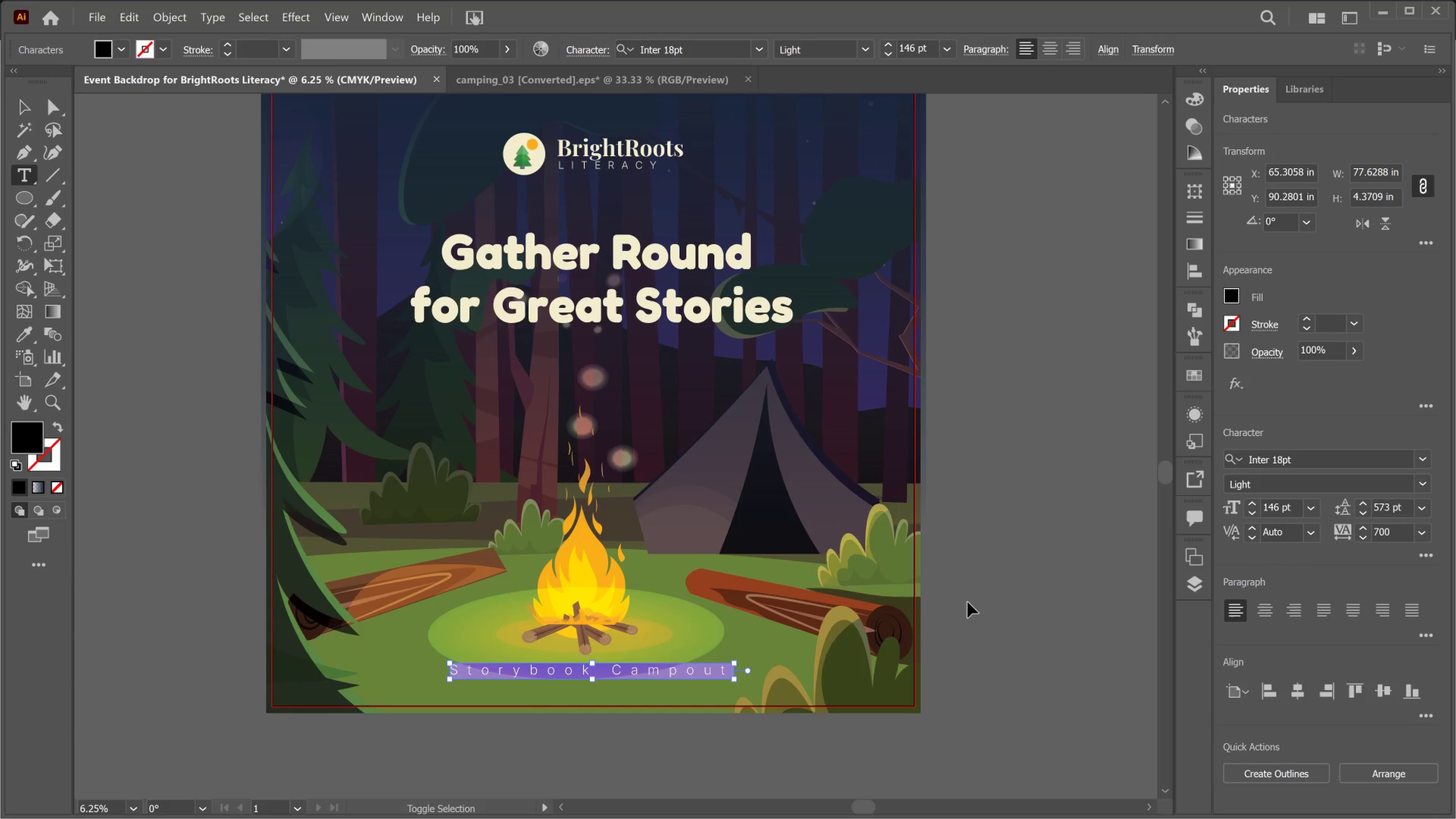 
key(Control+Shift+Comma)
 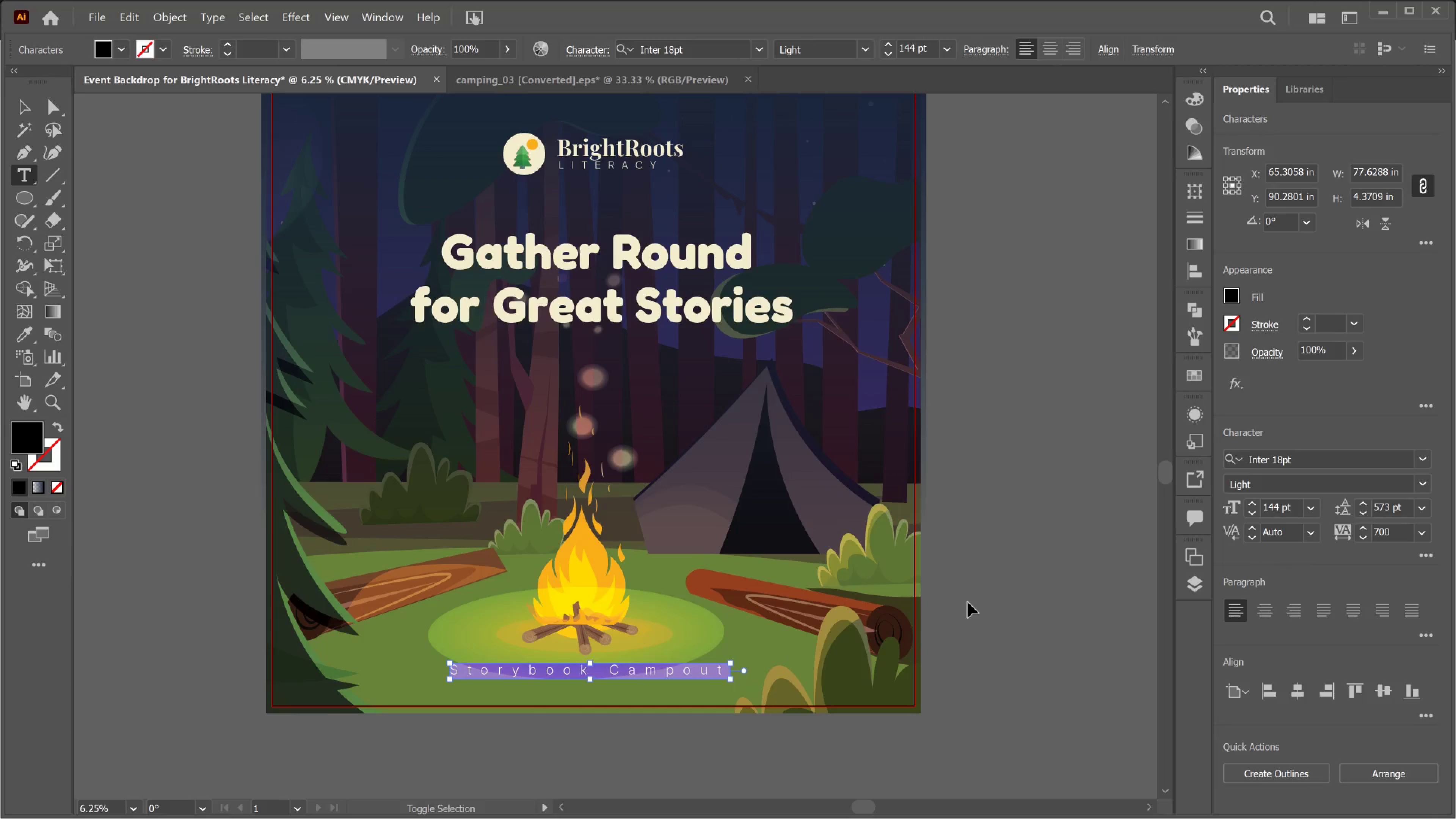 
key(Control+Shift+Comma)
 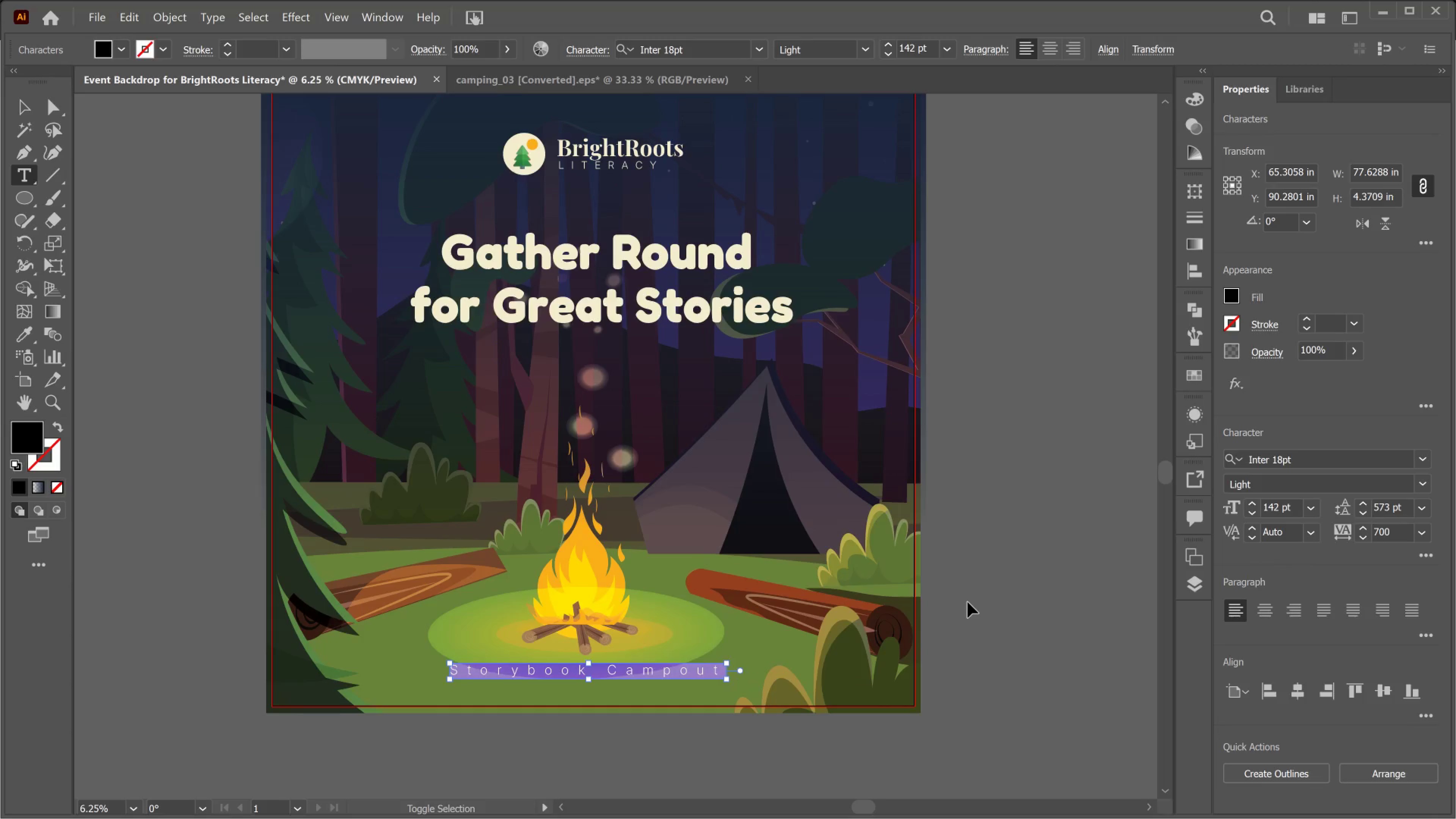 
key(Control+Shift+Comma)
 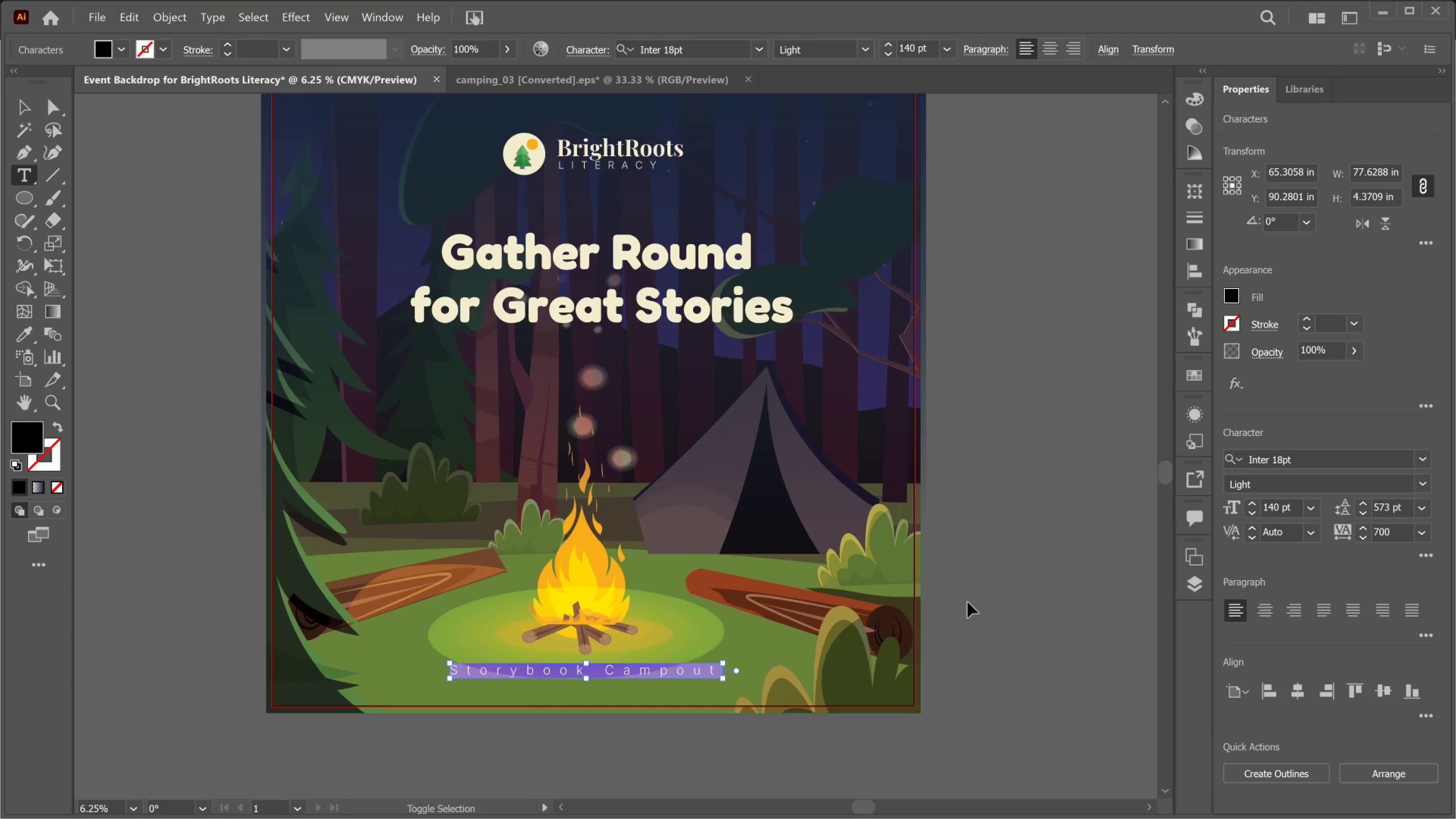 
key(Control+Shift+Comma)
 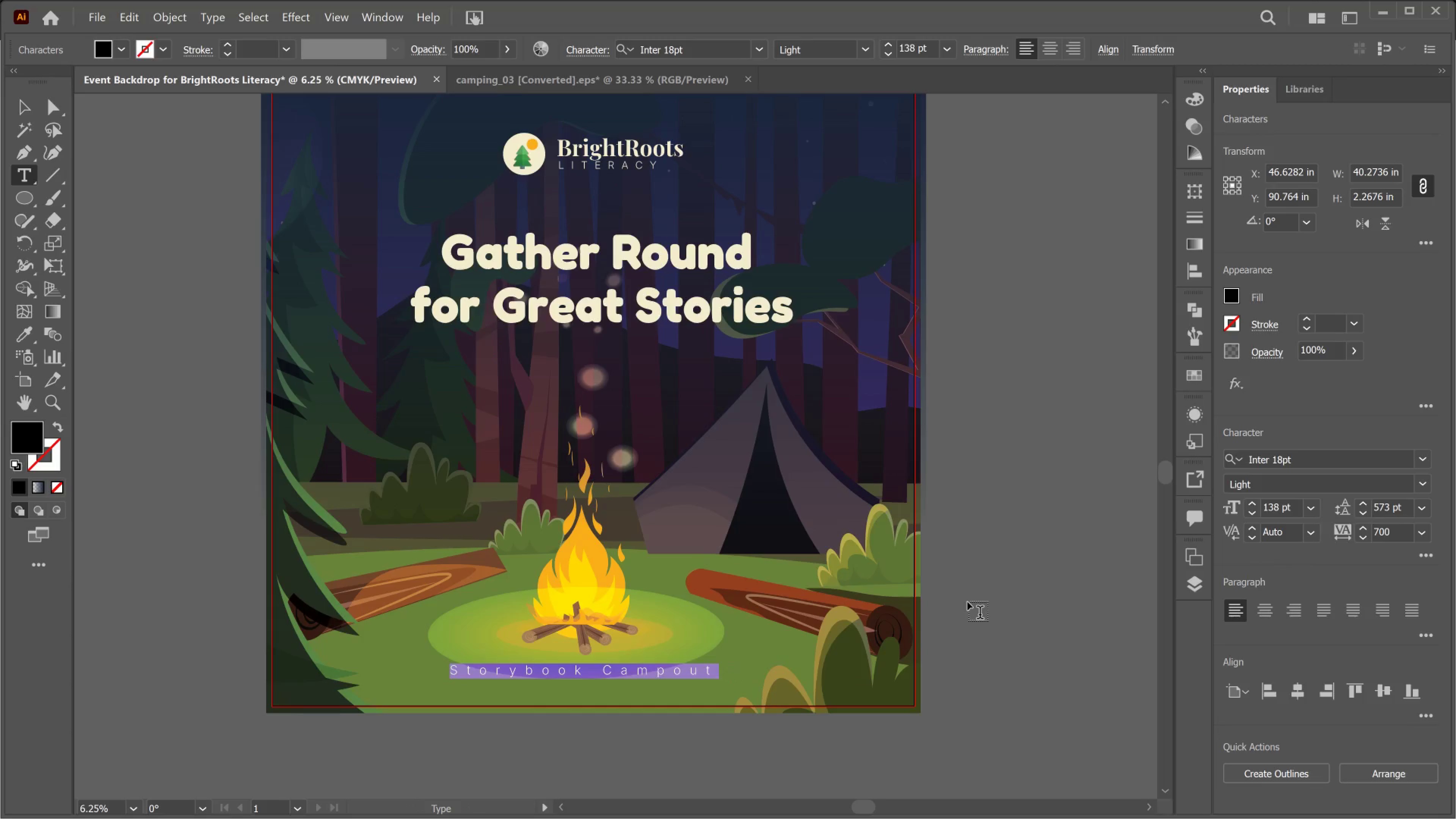 
key(ArrowRight)
 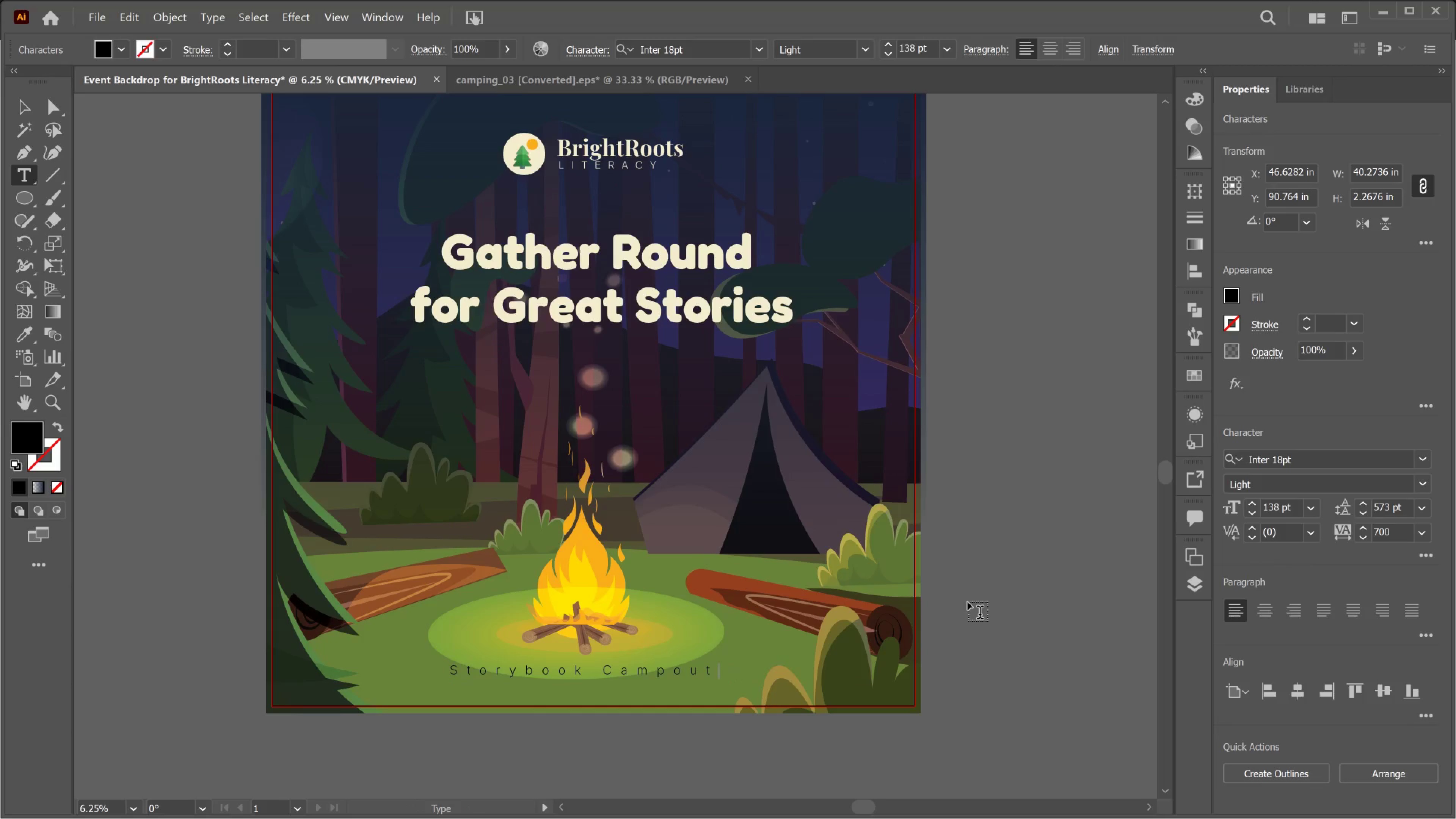 
type( - 2026)
 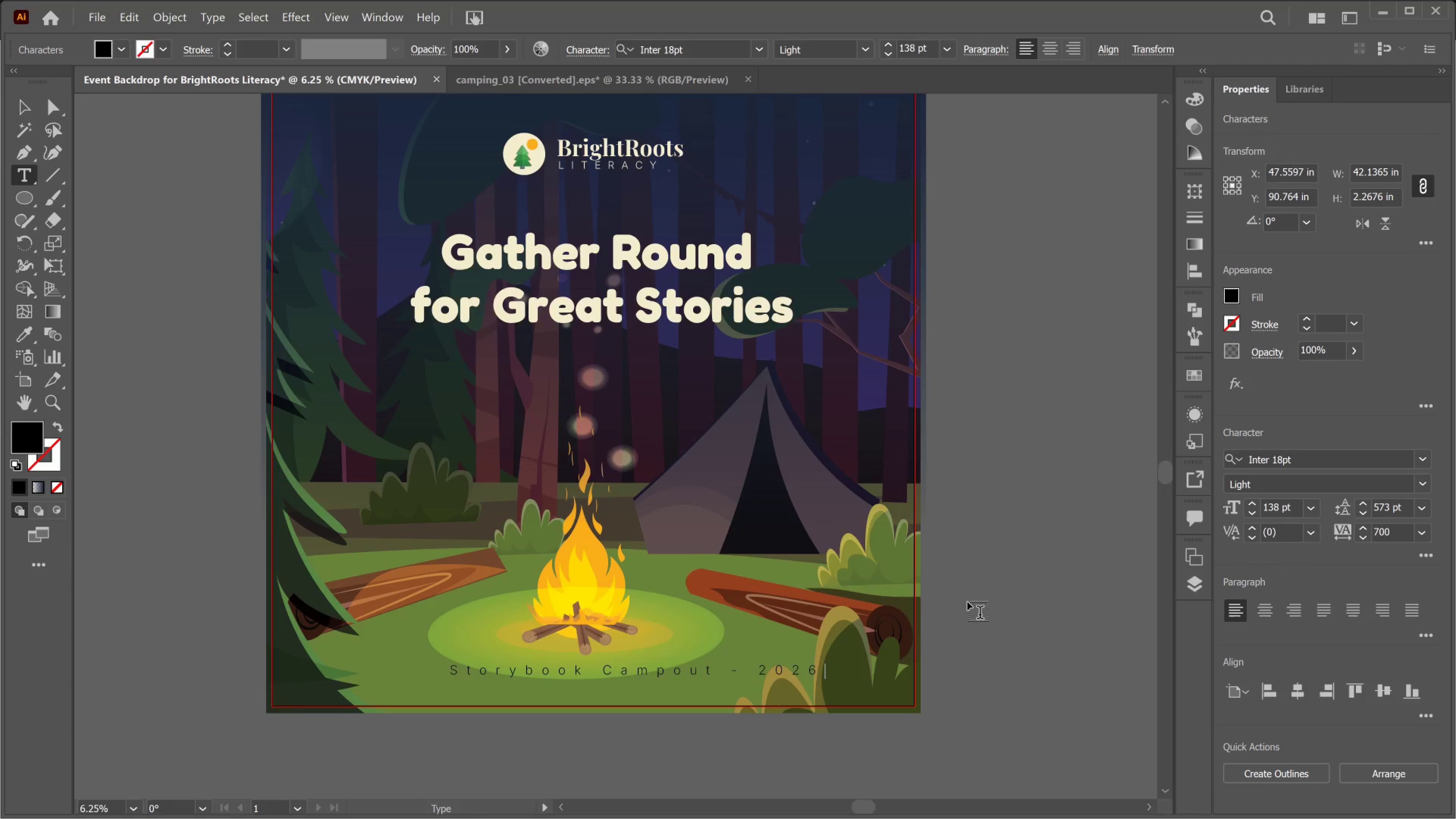 
key(Control+A)
 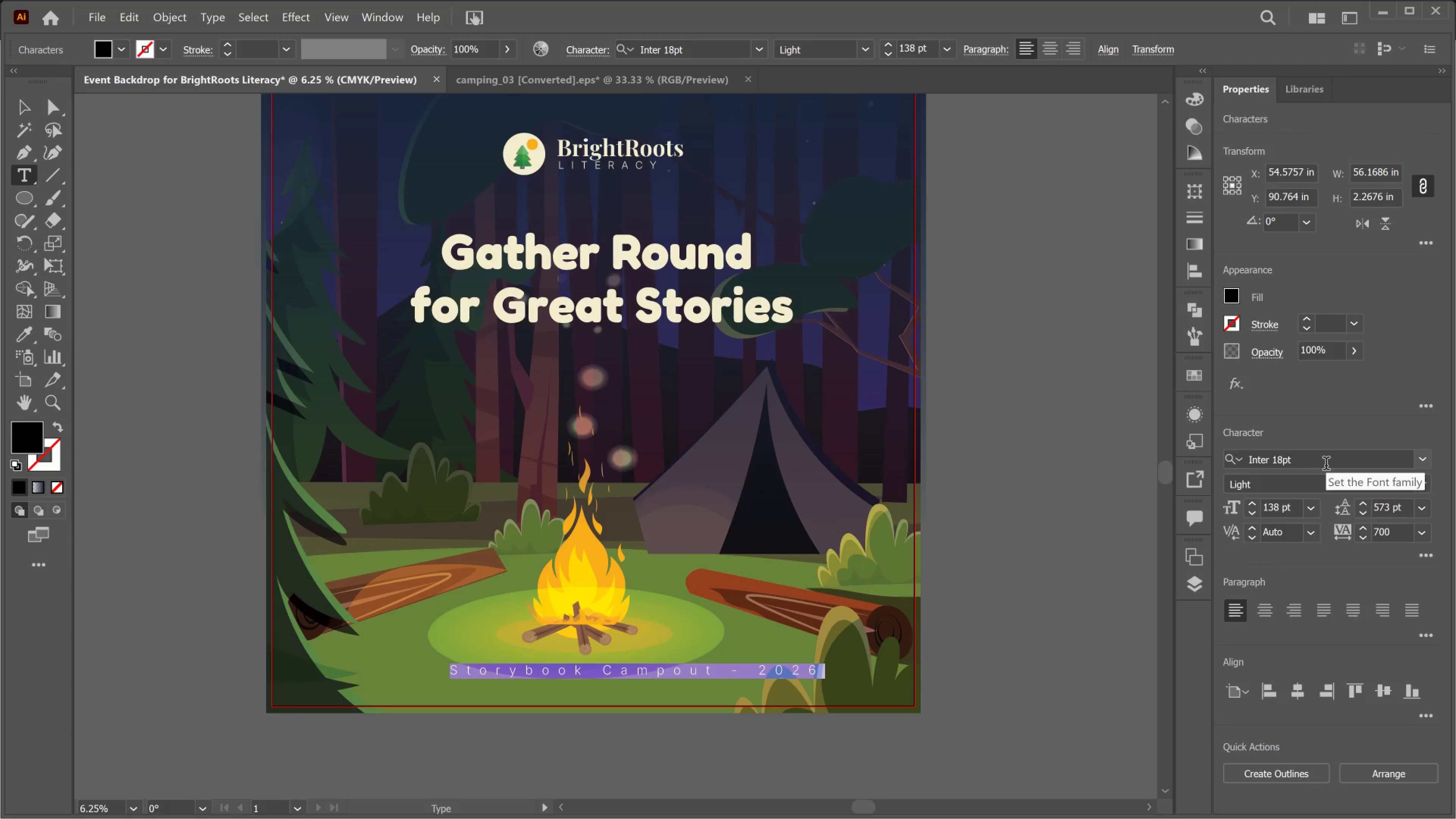 
wait(5.88)
 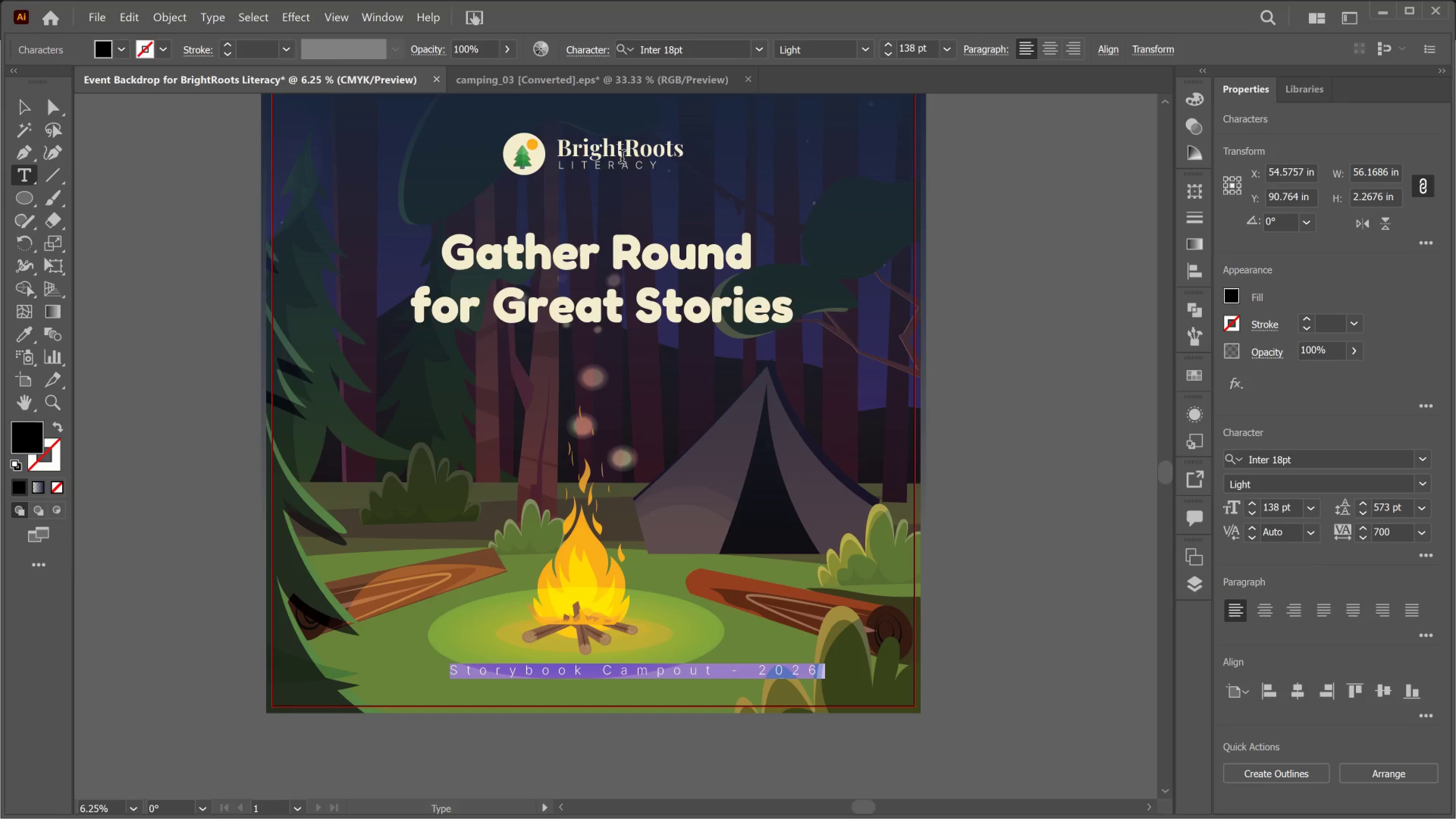 
left_click([1325, 465])
 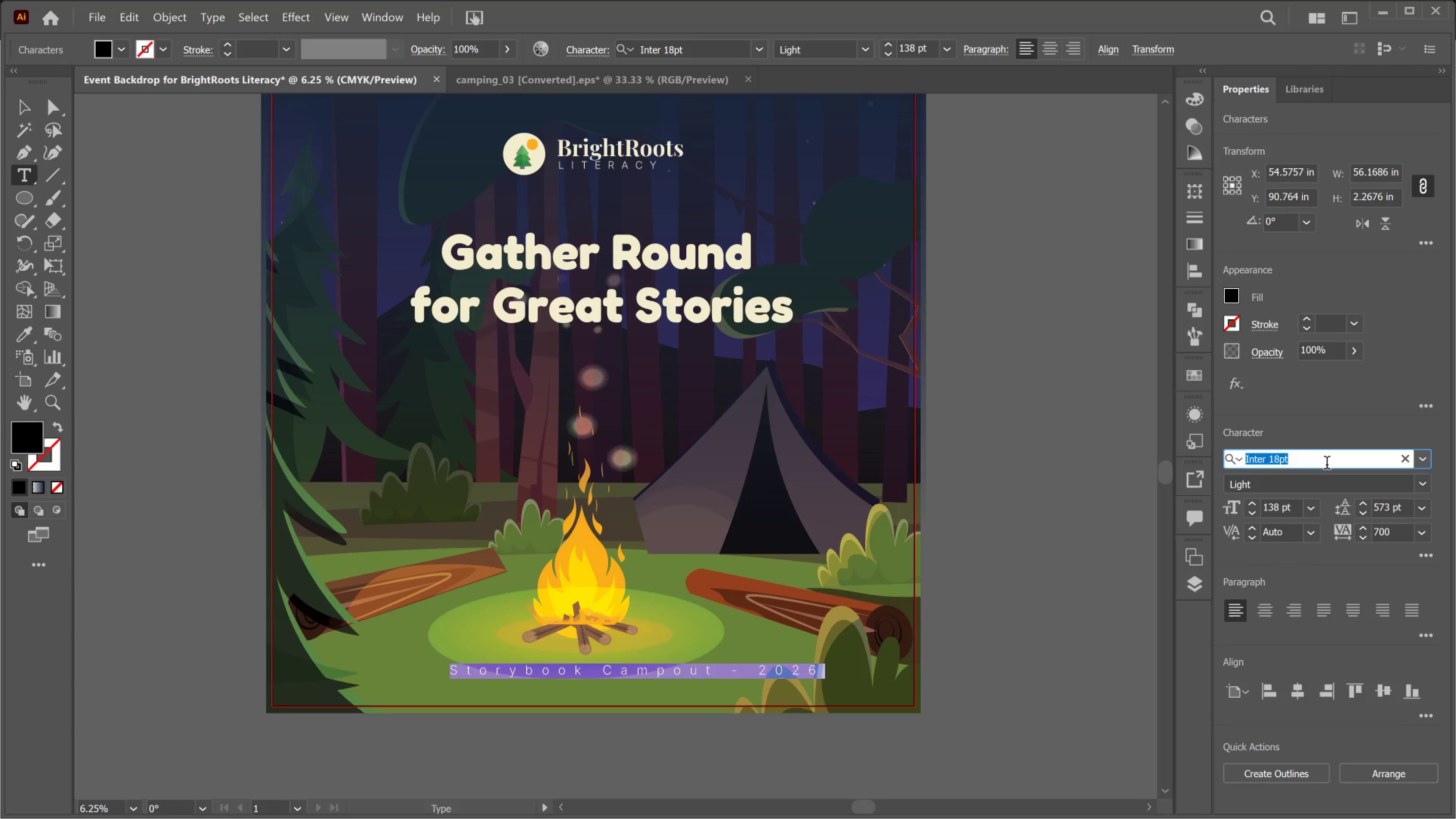 
type(FRE)
 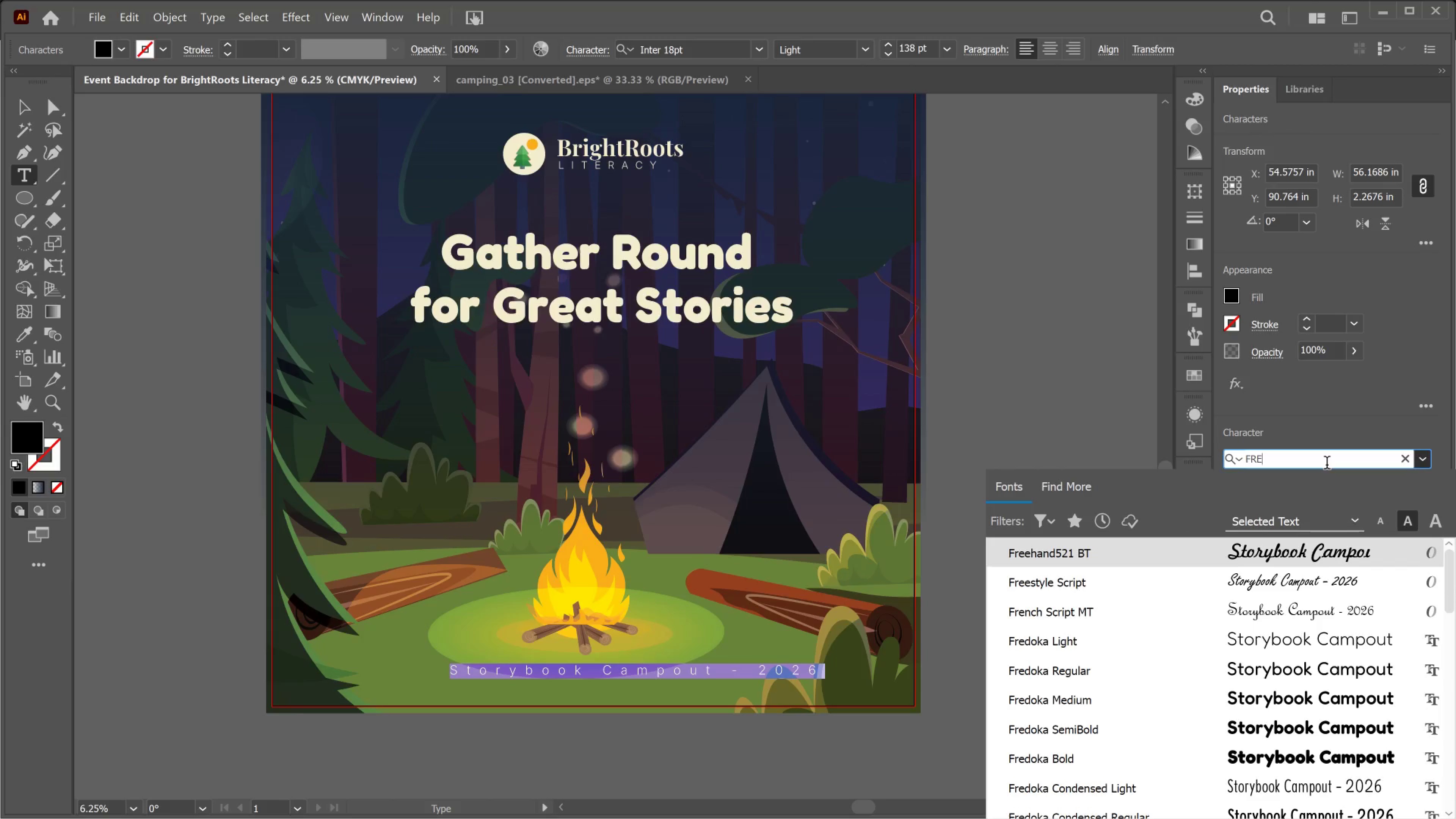 
key(Backspace)
type(ED)
 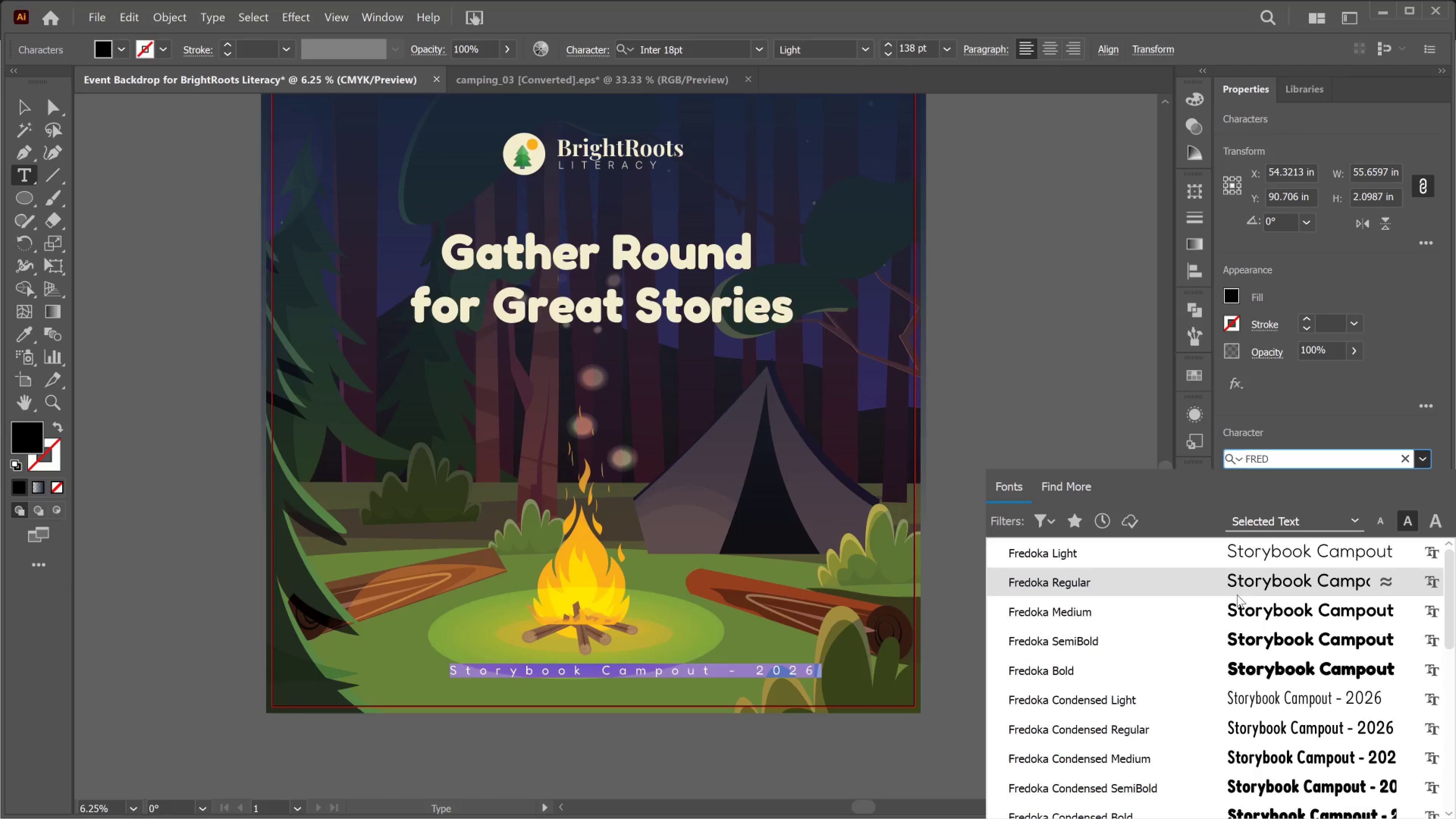 
wait(6.5)
 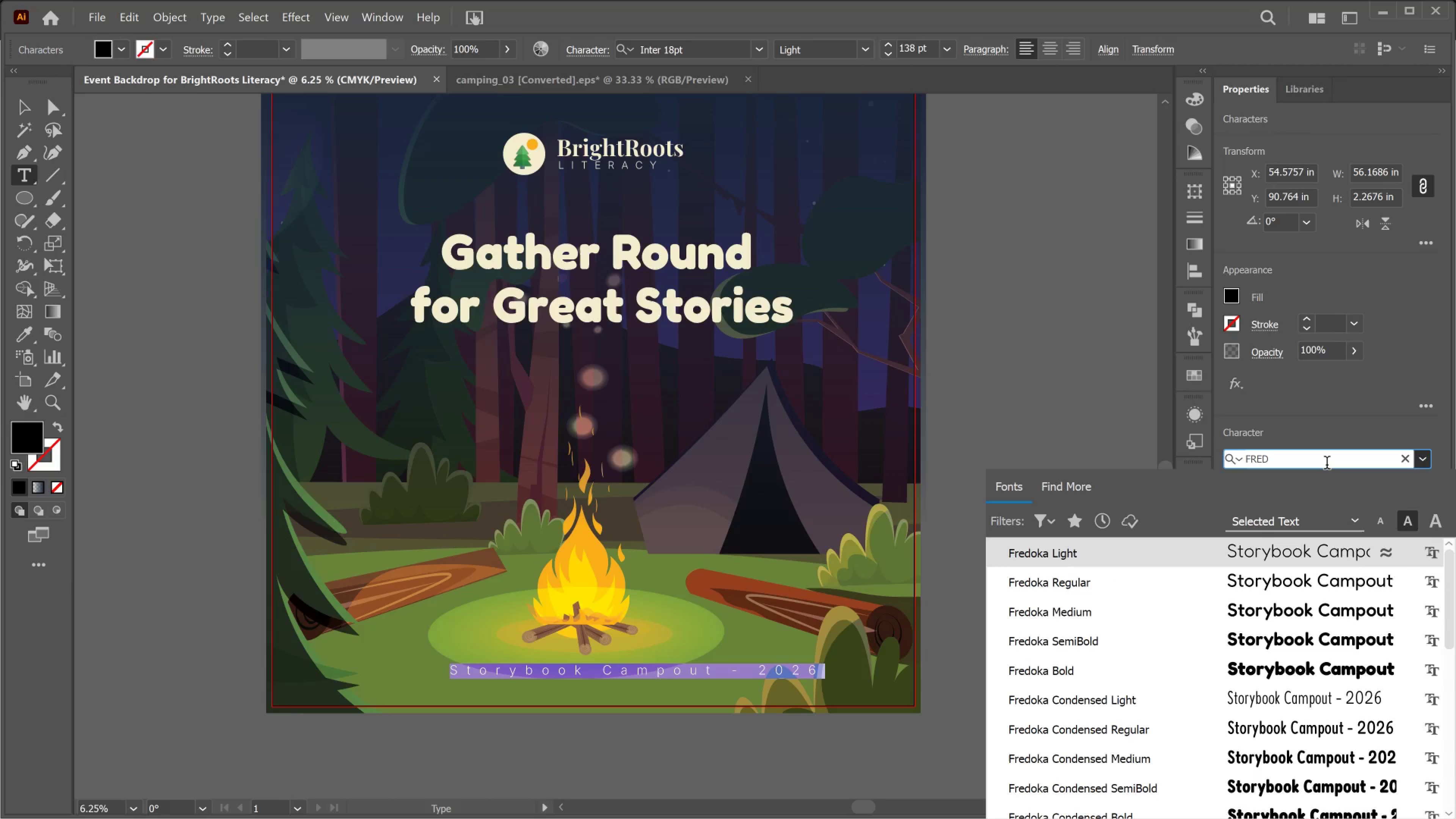 
left_click([1239, 590])
 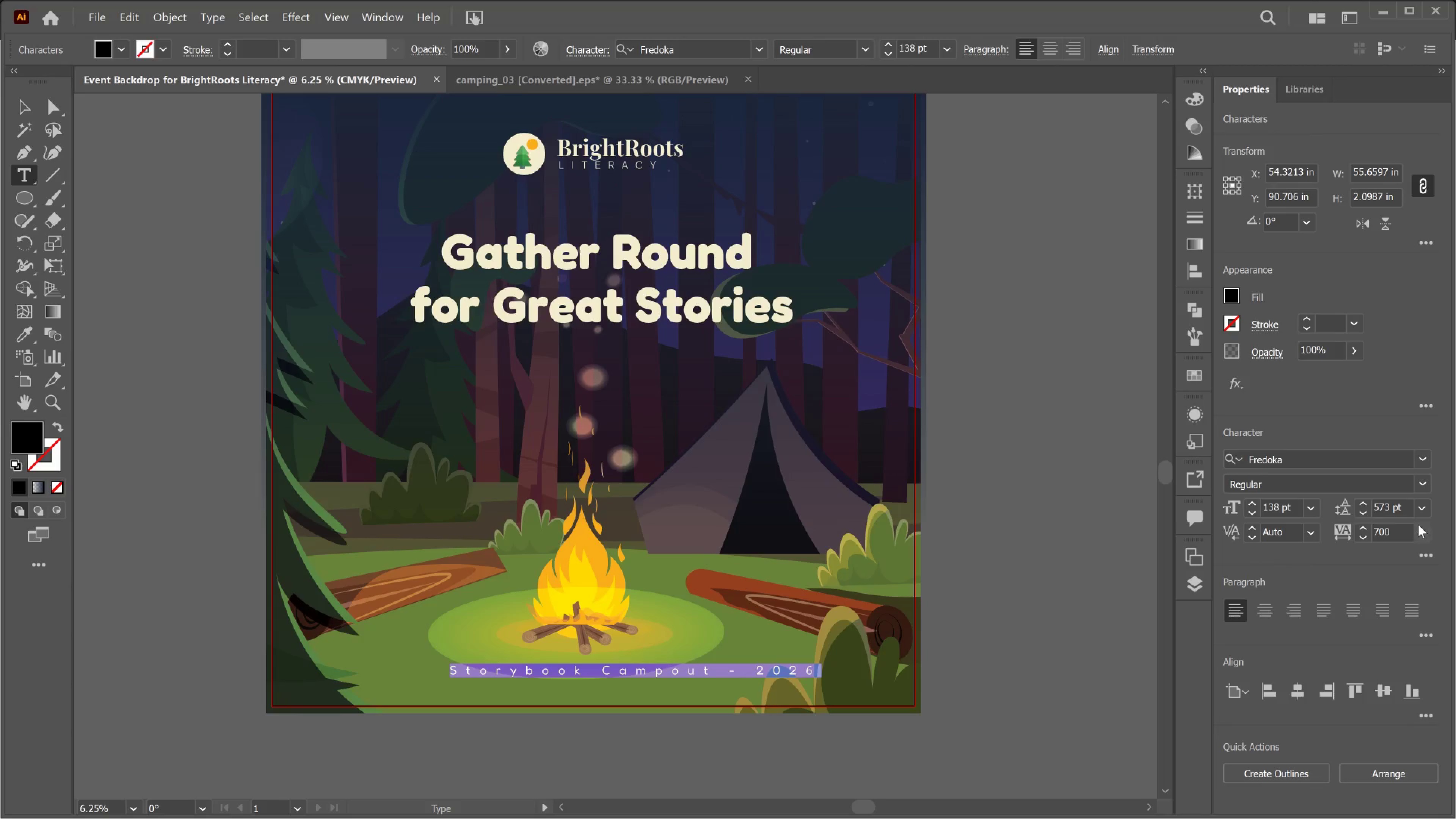 
wait(5.86)
 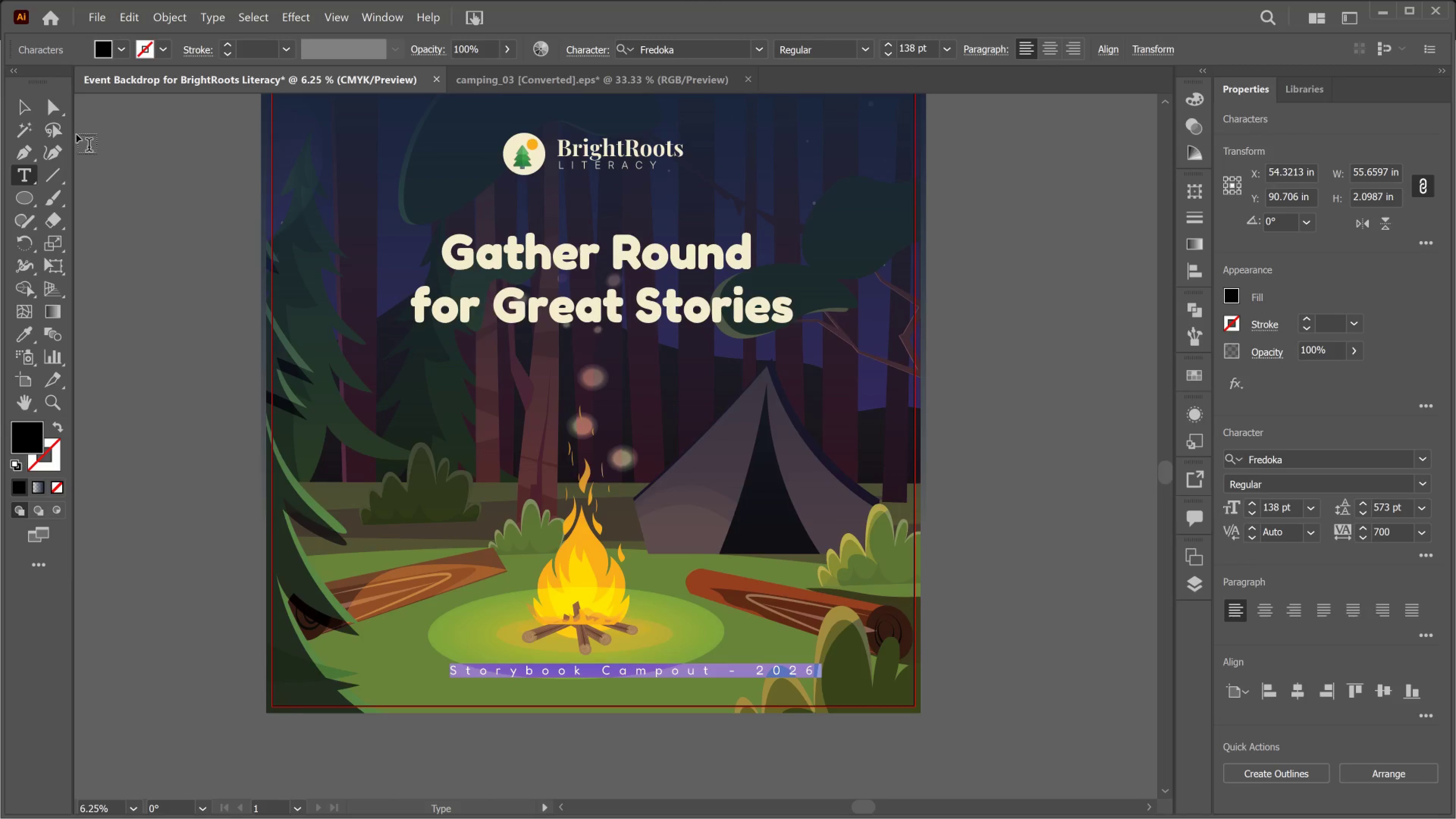 
left_click_drag(start_coordinate=[1403, 535], to_coordinate=[1322, 548])
 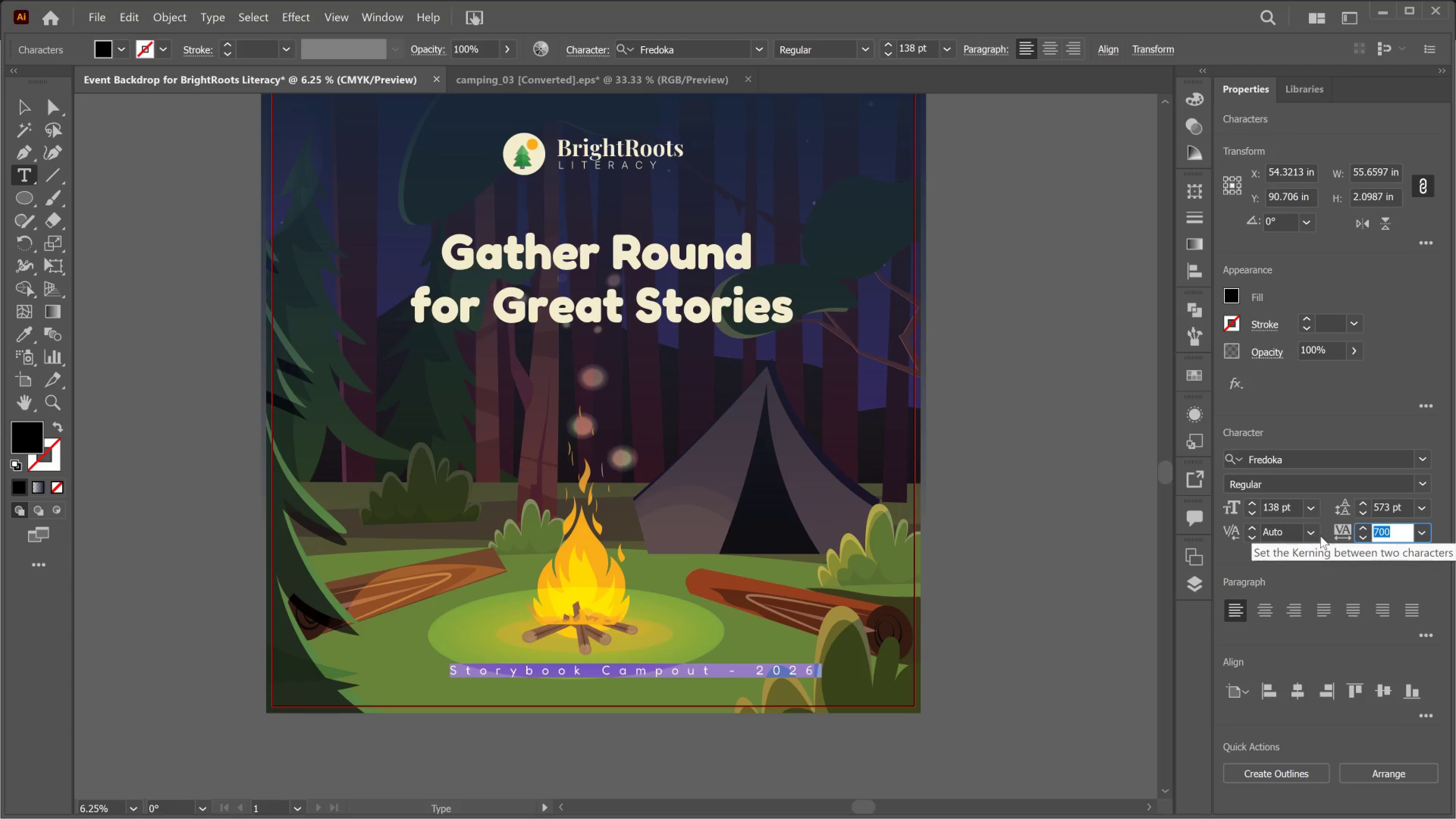 
key(Numpad2)
 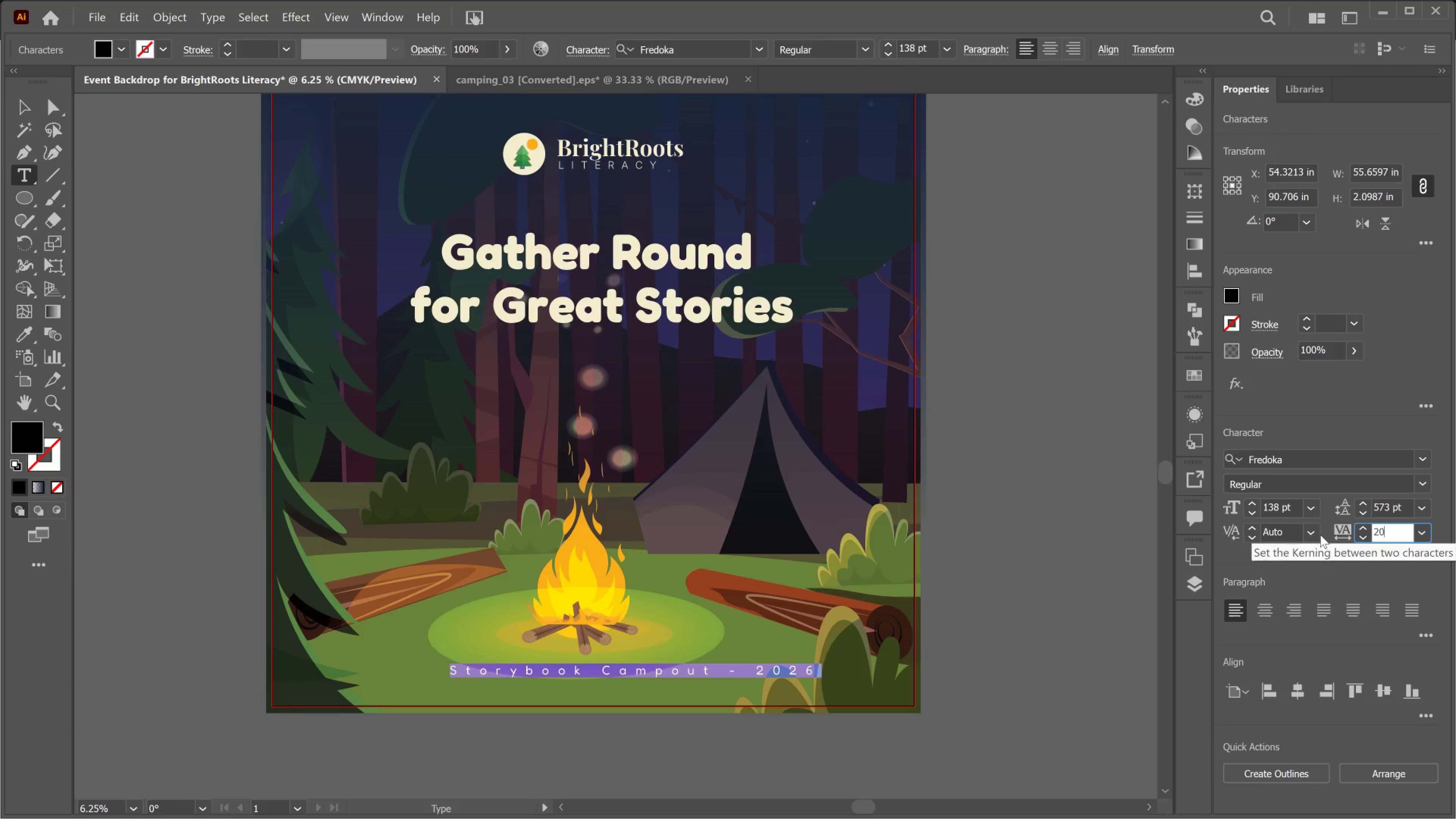 
key(Numpad0)
 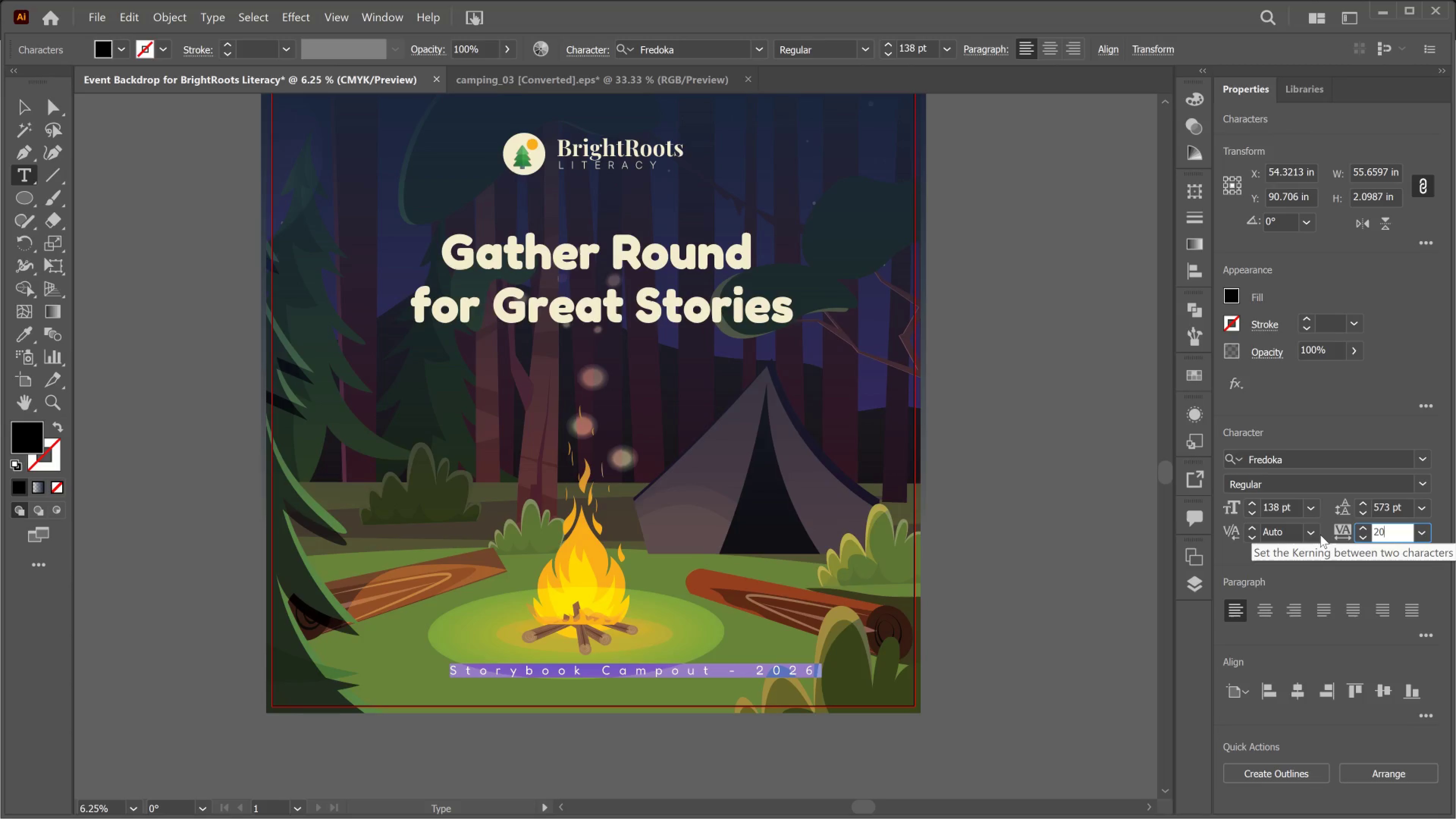 
key(Numpad0)
 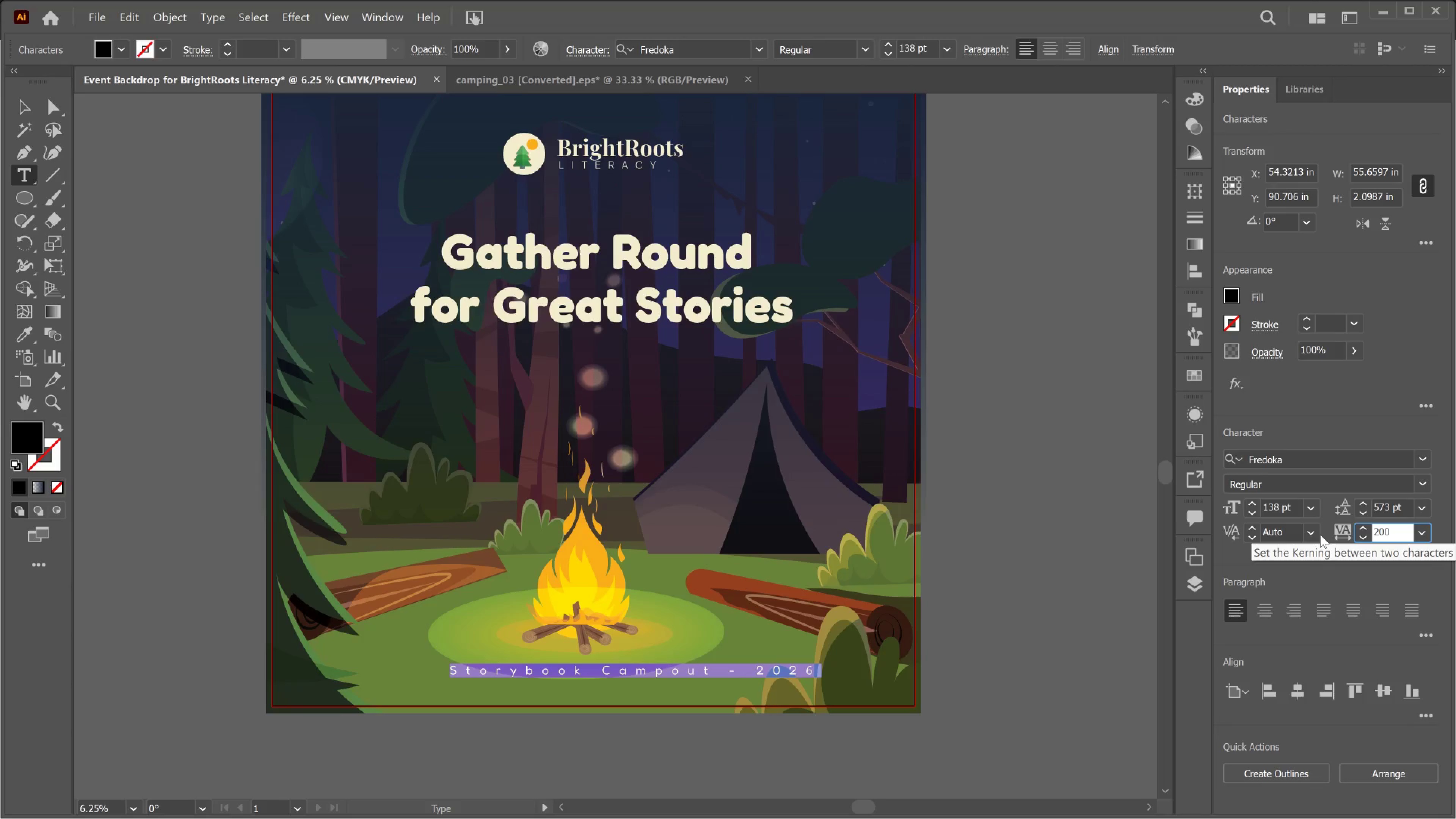 
key(Enter)
 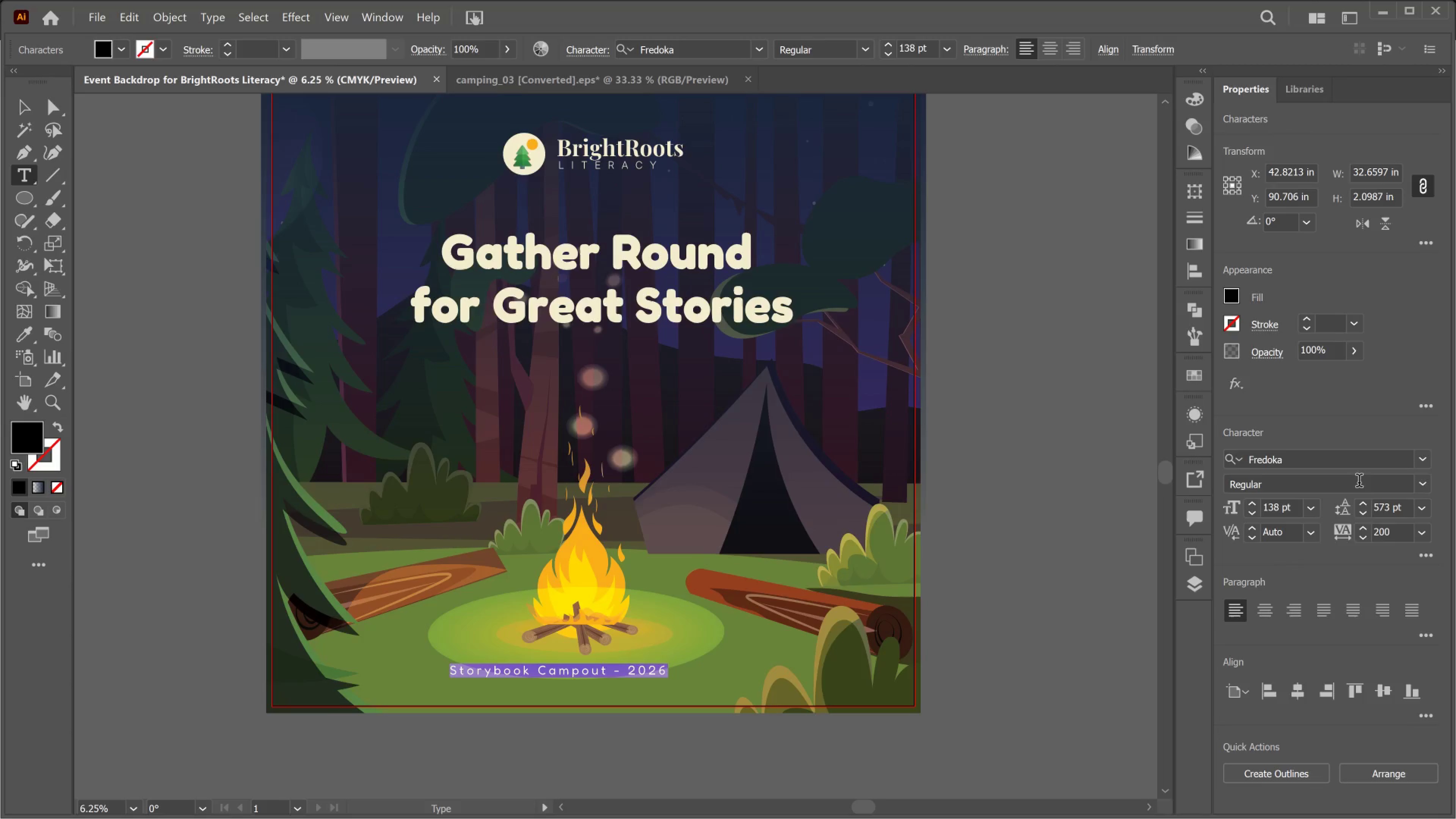 
left_click([1420, 481])
 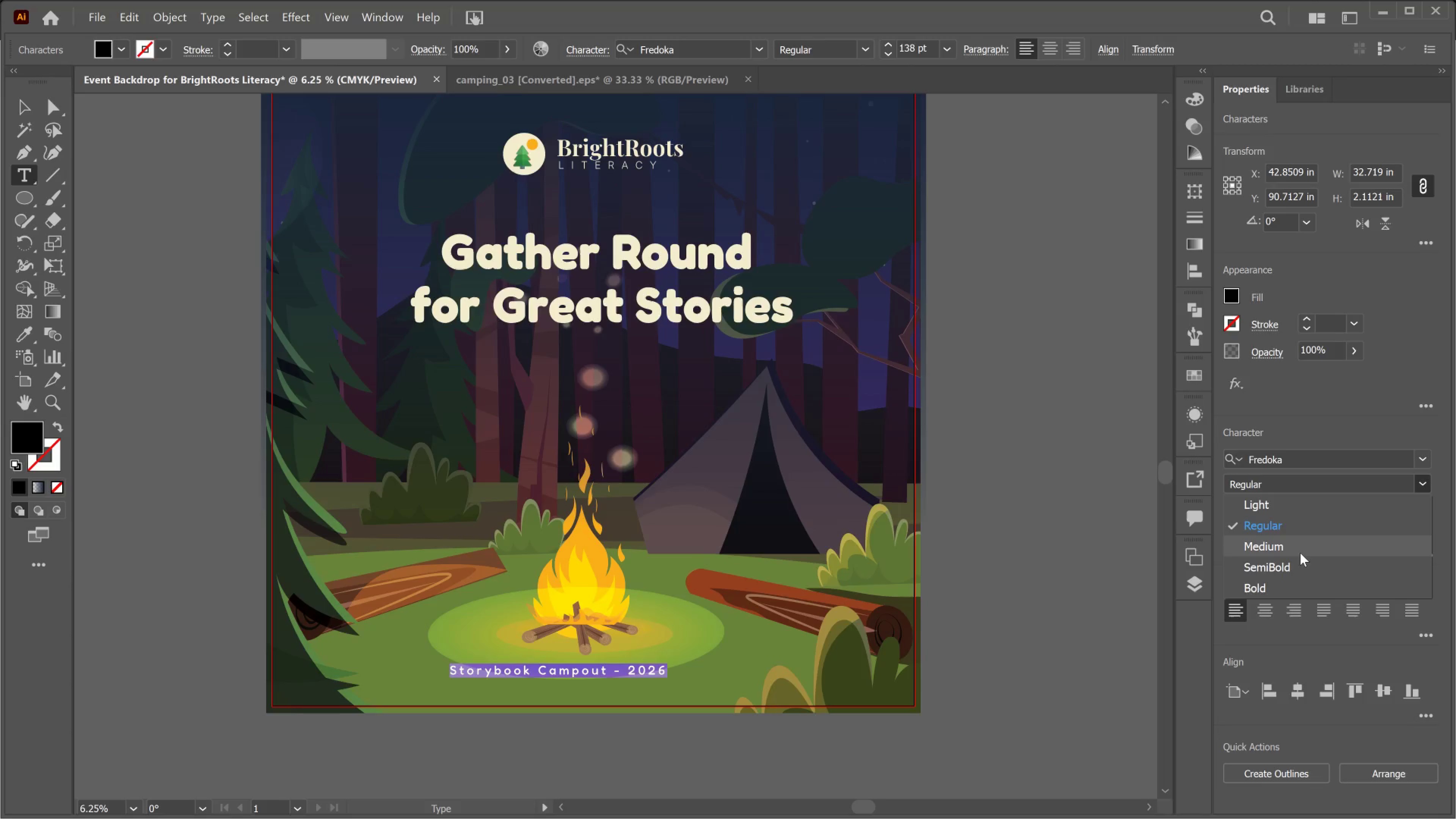 
left_click([1300, 545])
 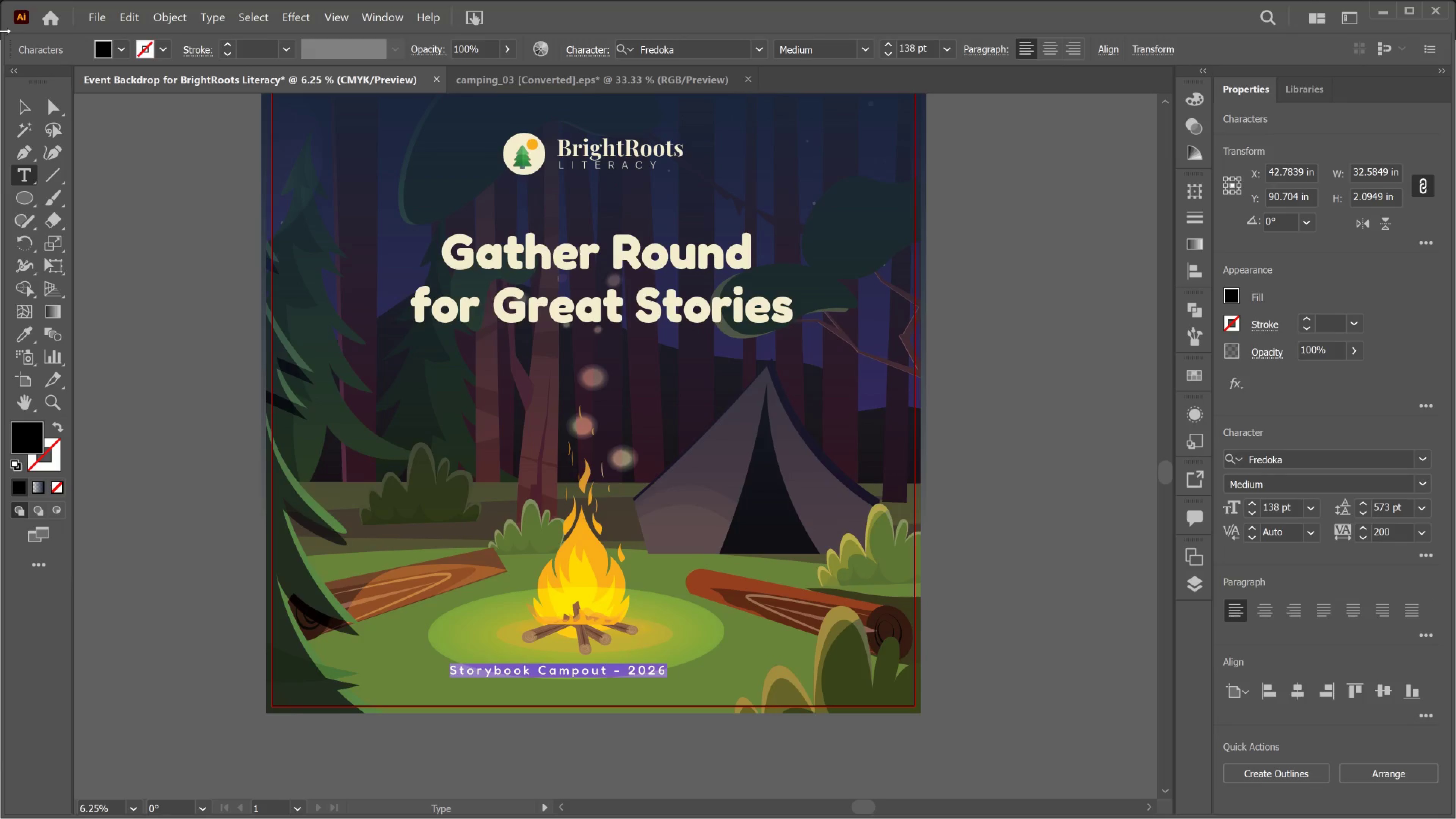 
left_click([19, 108])
 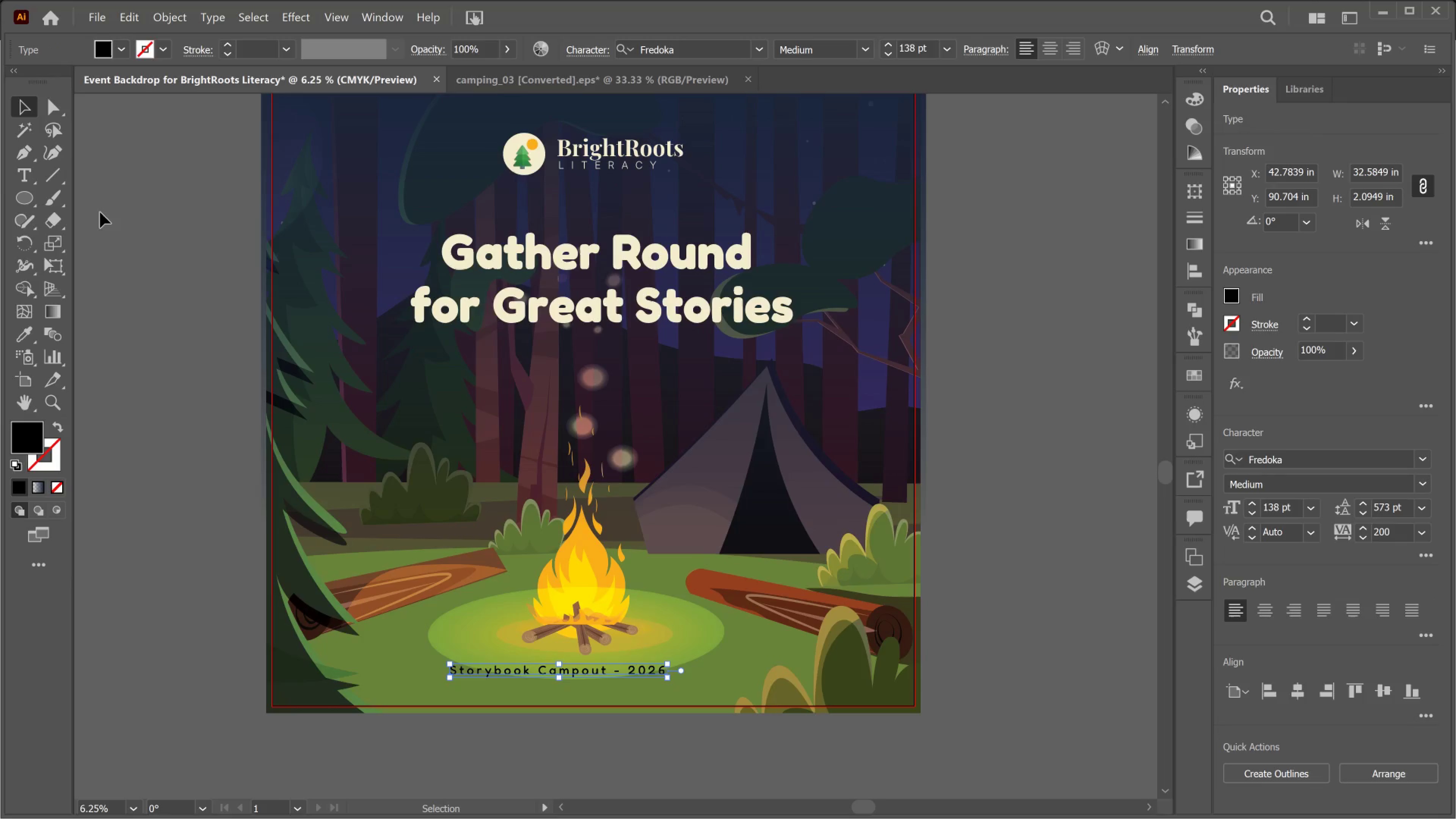 
left_click([104, 216])
 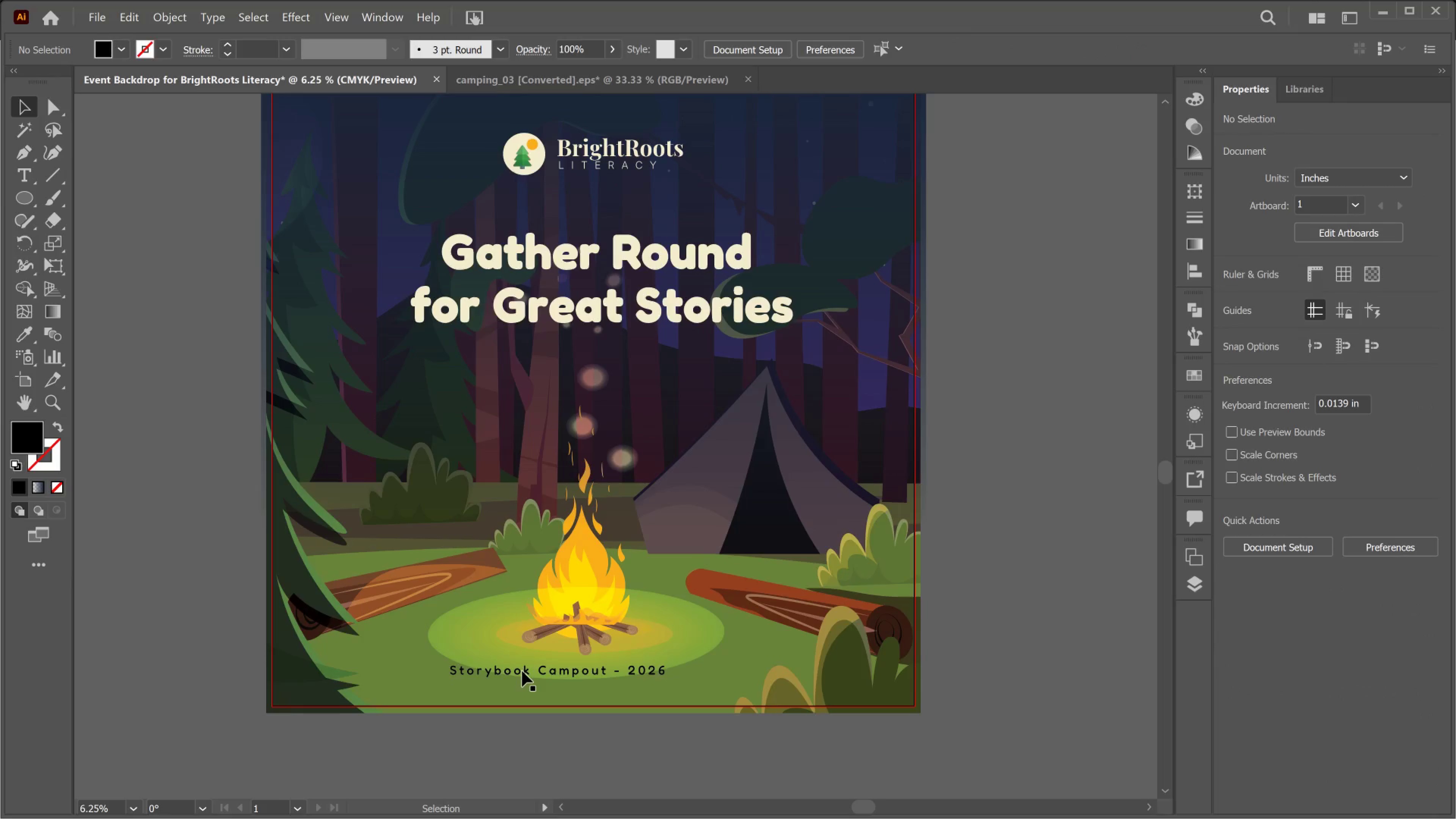 
left_click([522, 669])
 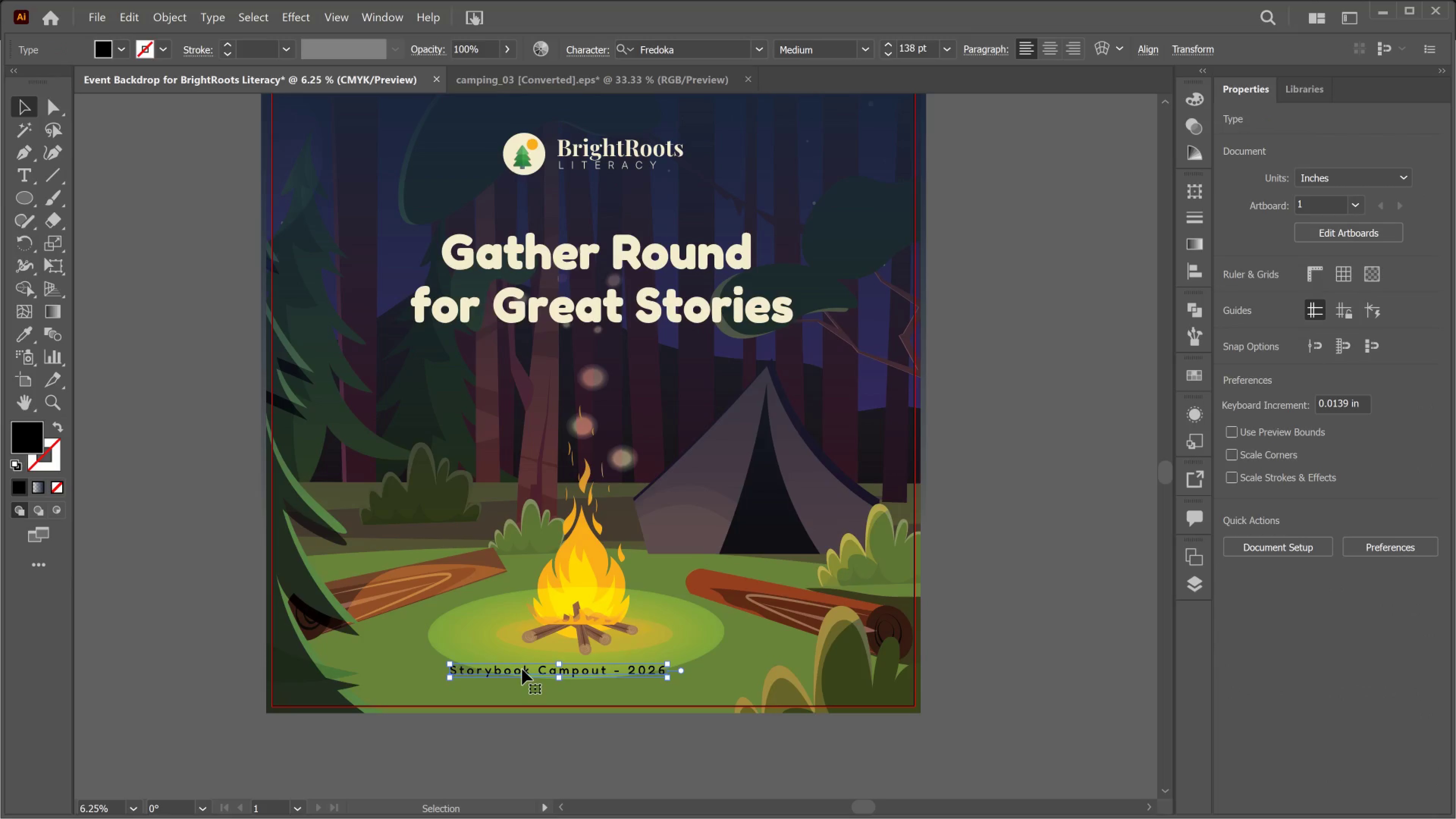 
left_click_drag(start_coordinate=[522, 669], to_coordinate=[539, 688])
 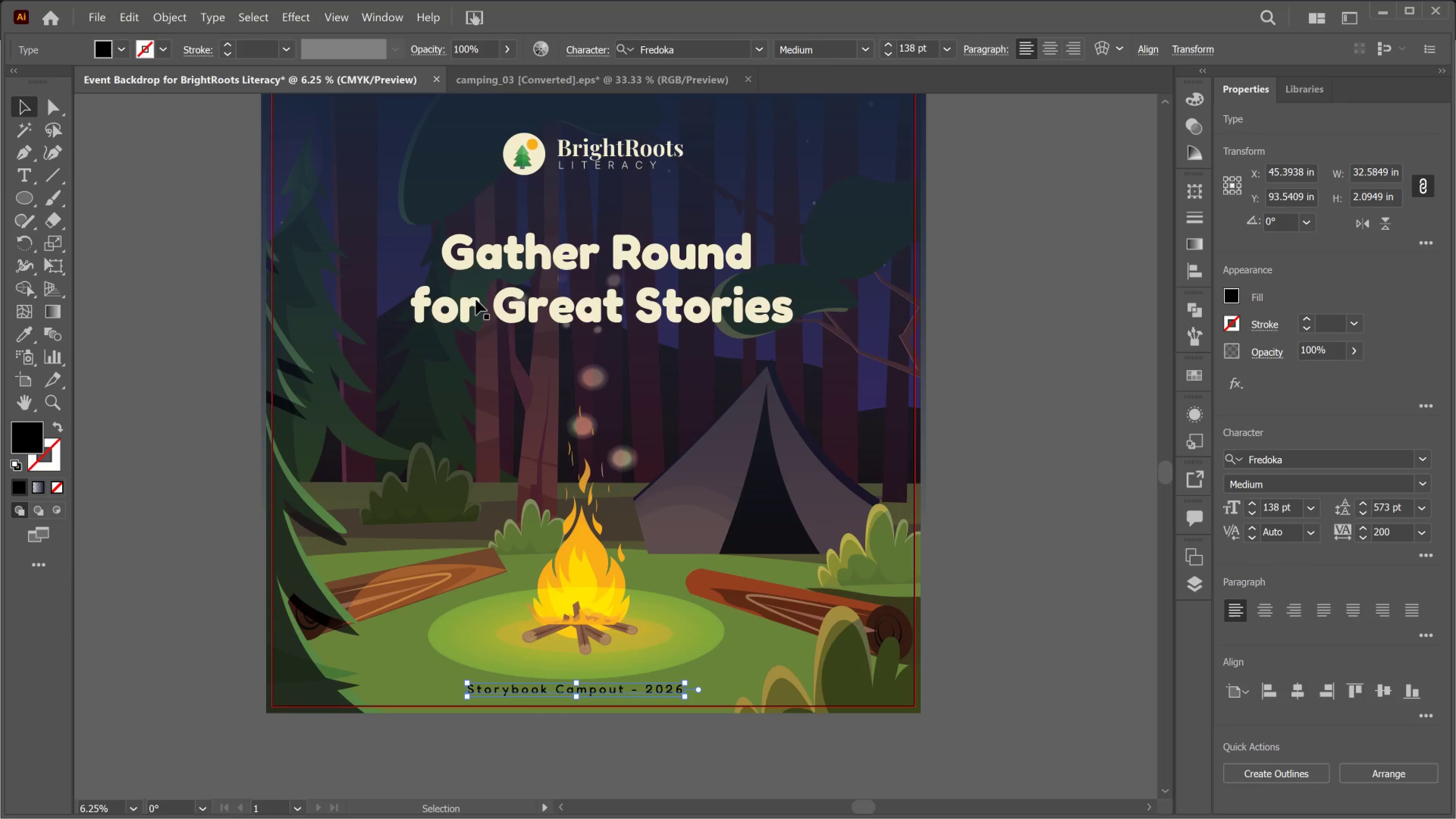 
key(I)
 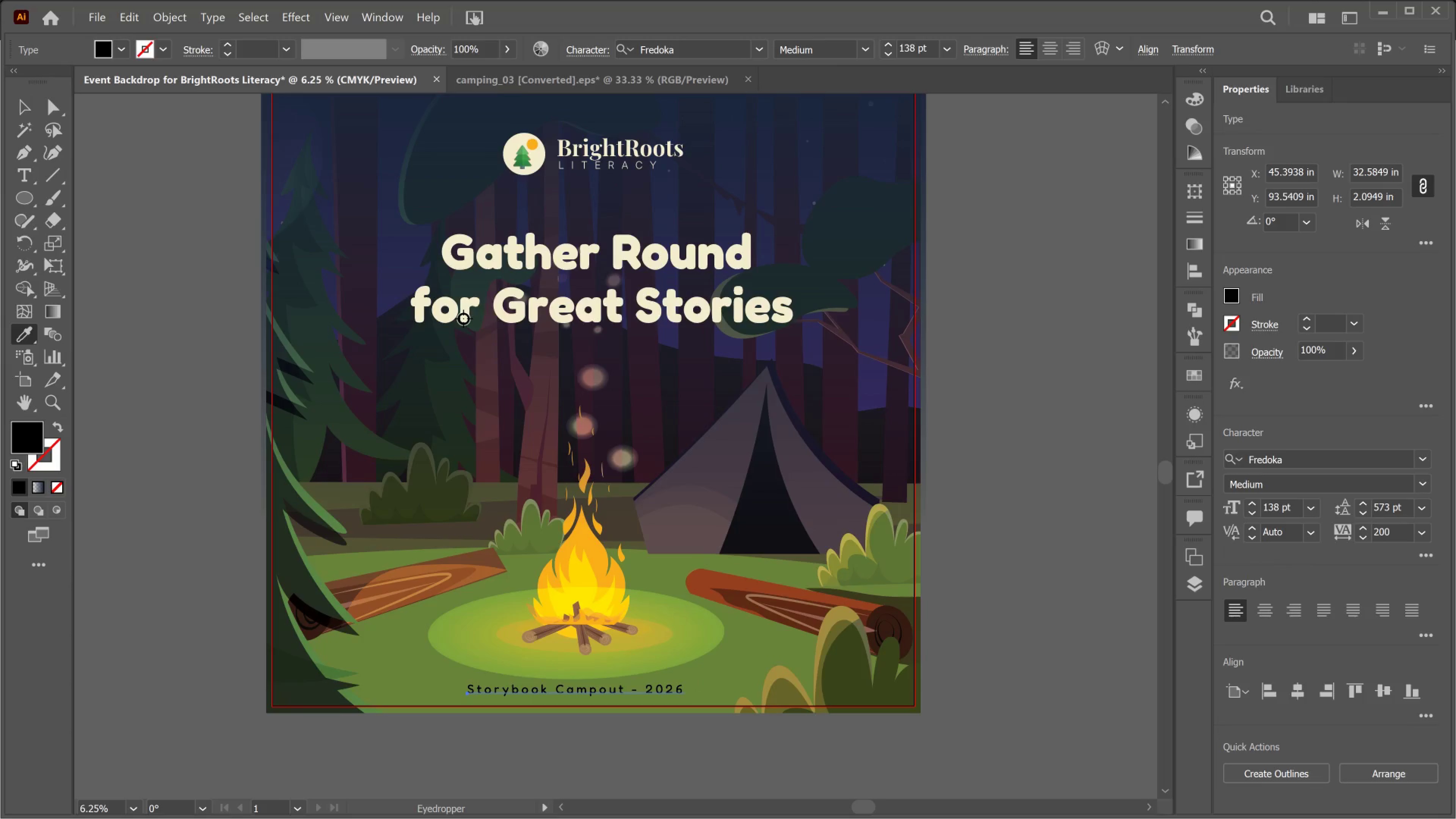 
left_click([463, 318])
 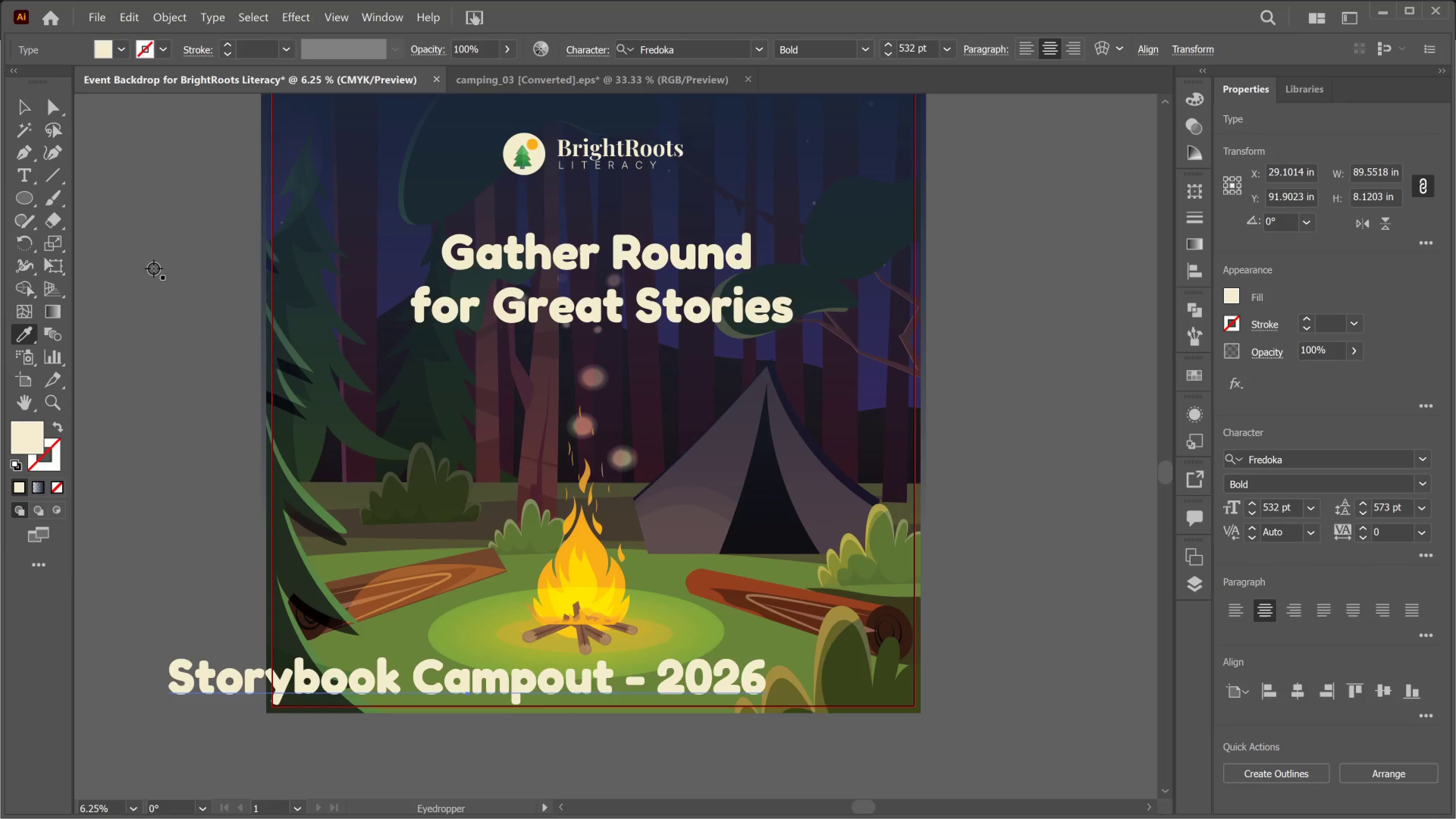 
left_click([22, 107])
 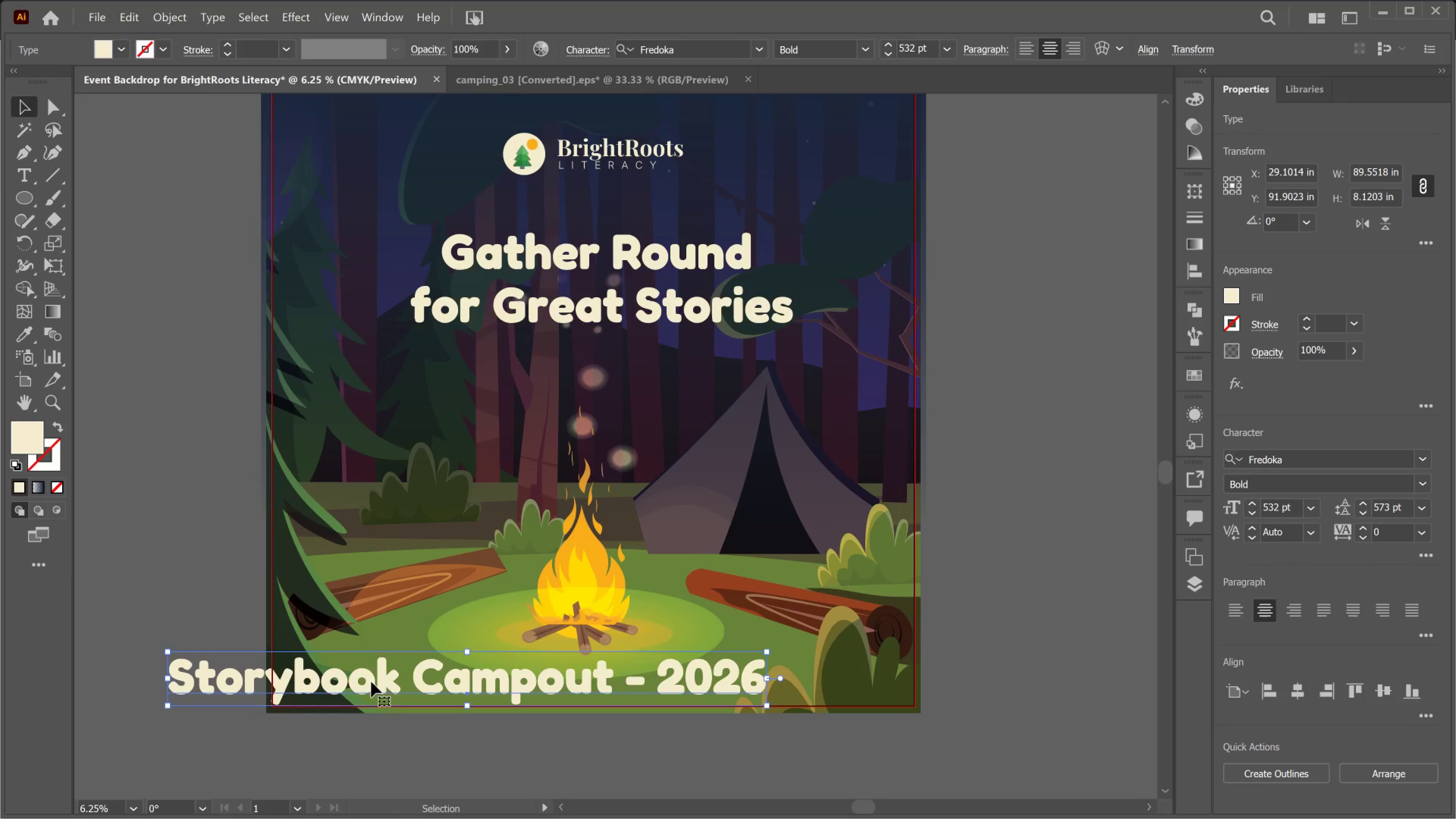 
double_click([371, 682])
 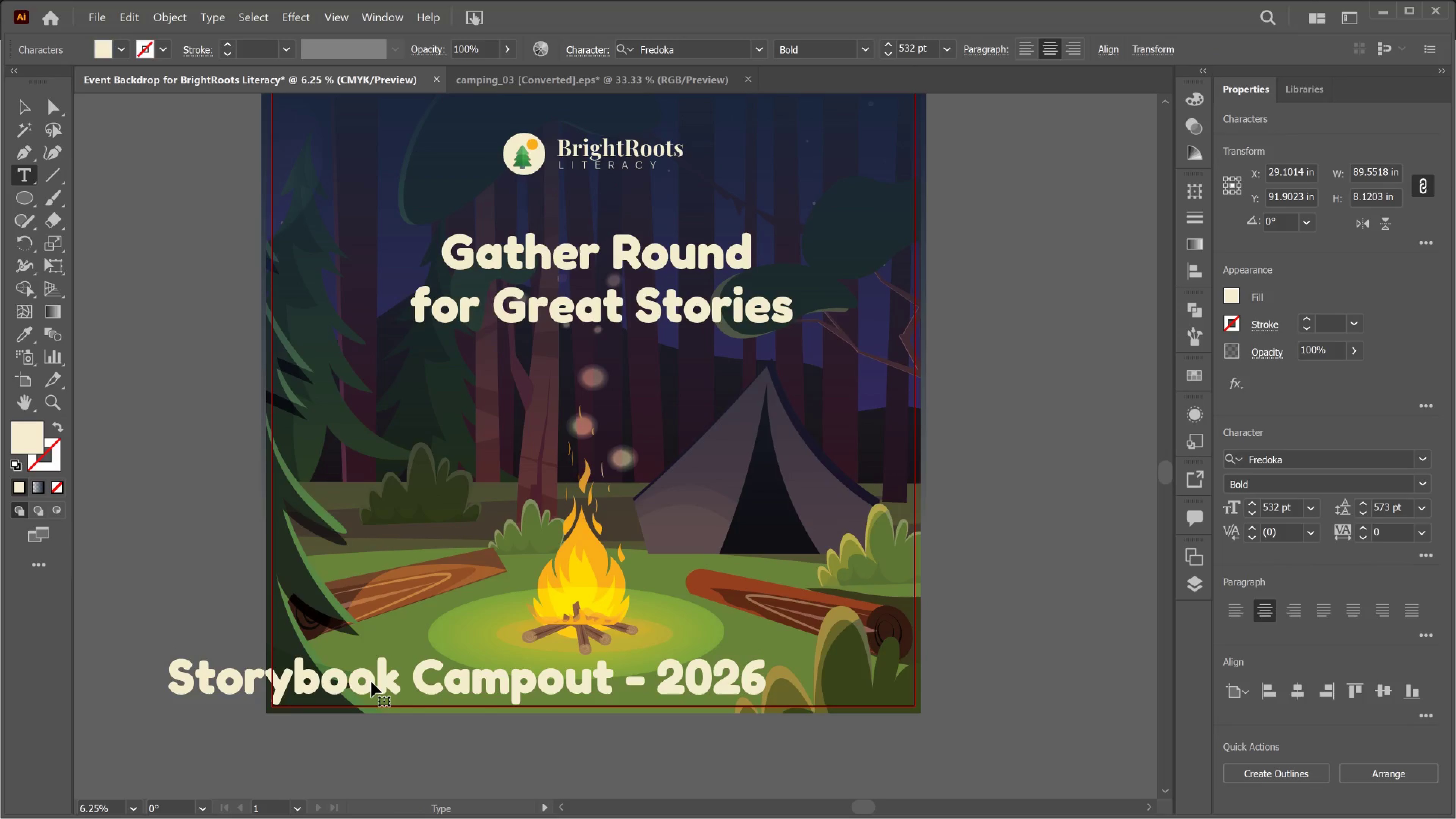 
double_click([371, 682])
 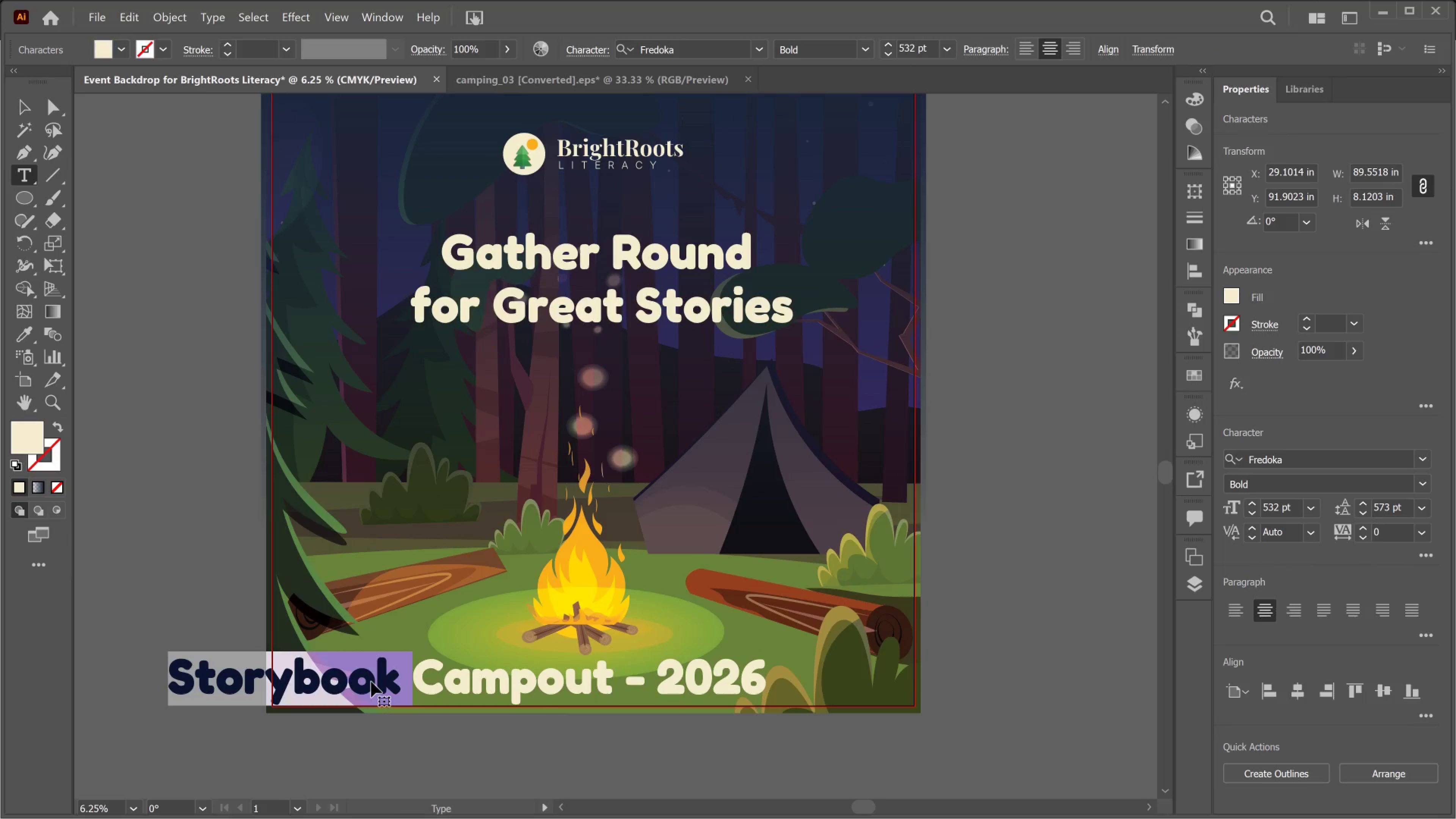 
key(Control+A)
 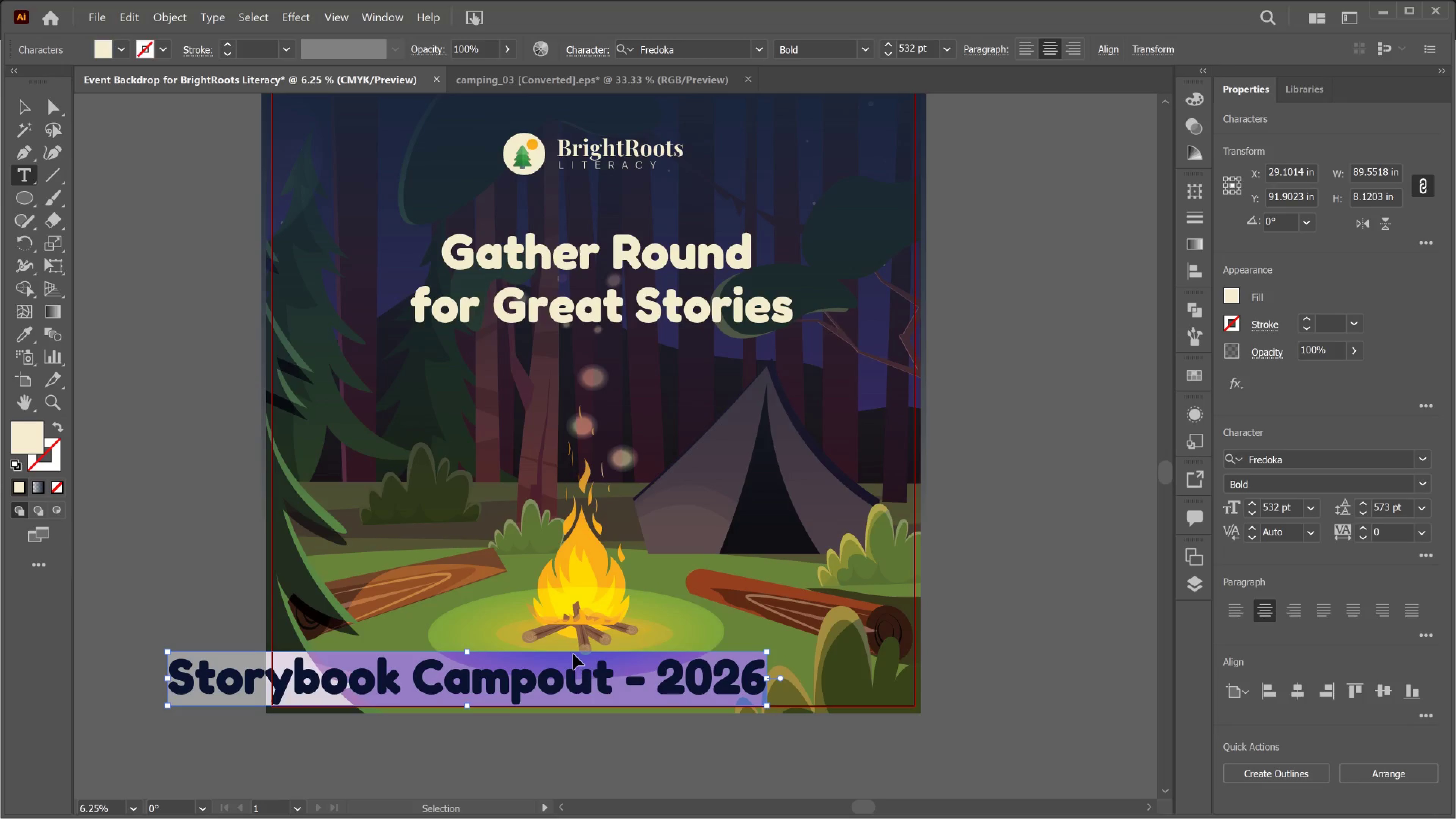 
hold_key(key=ShiftLeft, duration=7.01)
 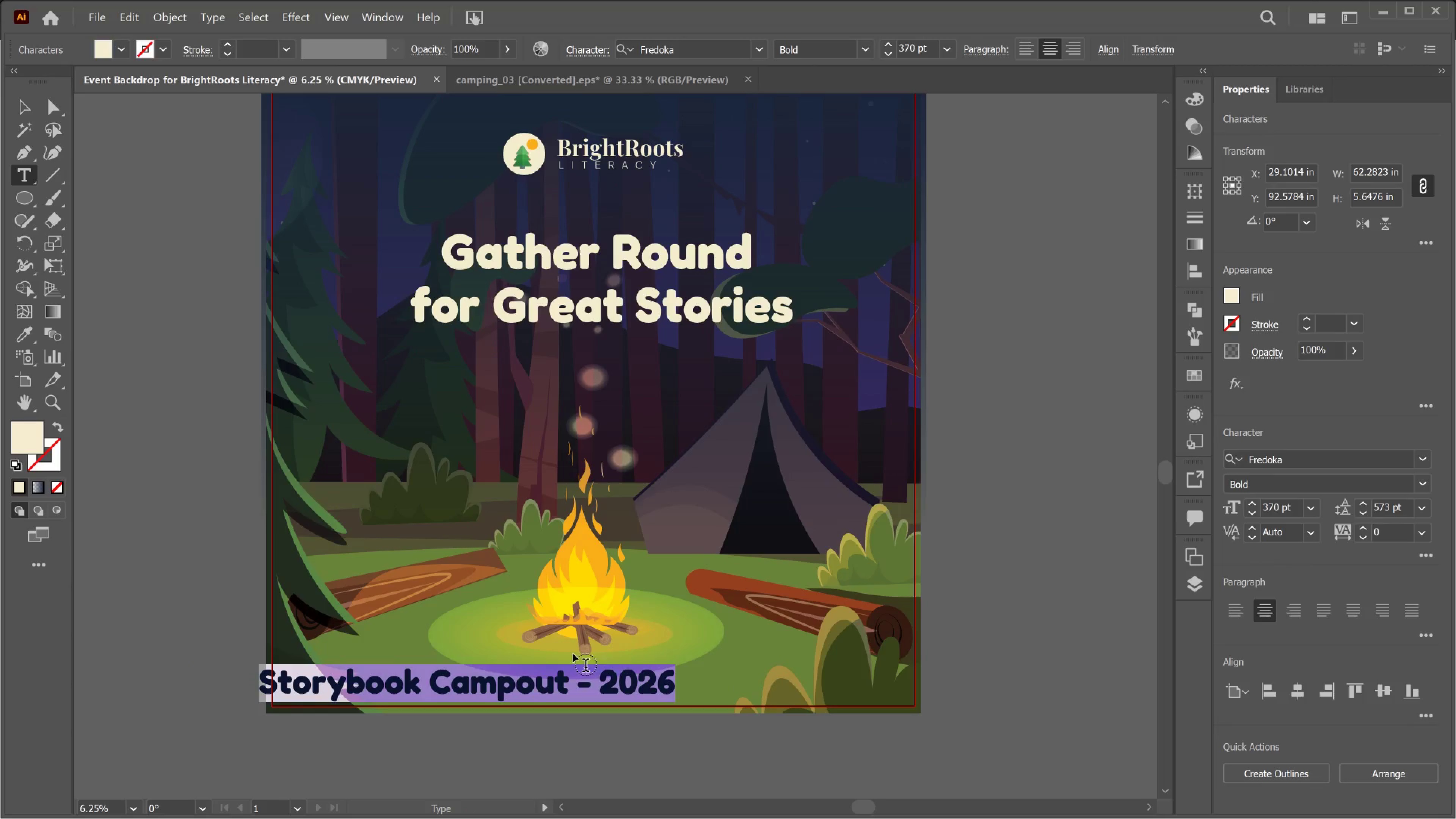 
hold_key(key=Comma, duration=1.51)
 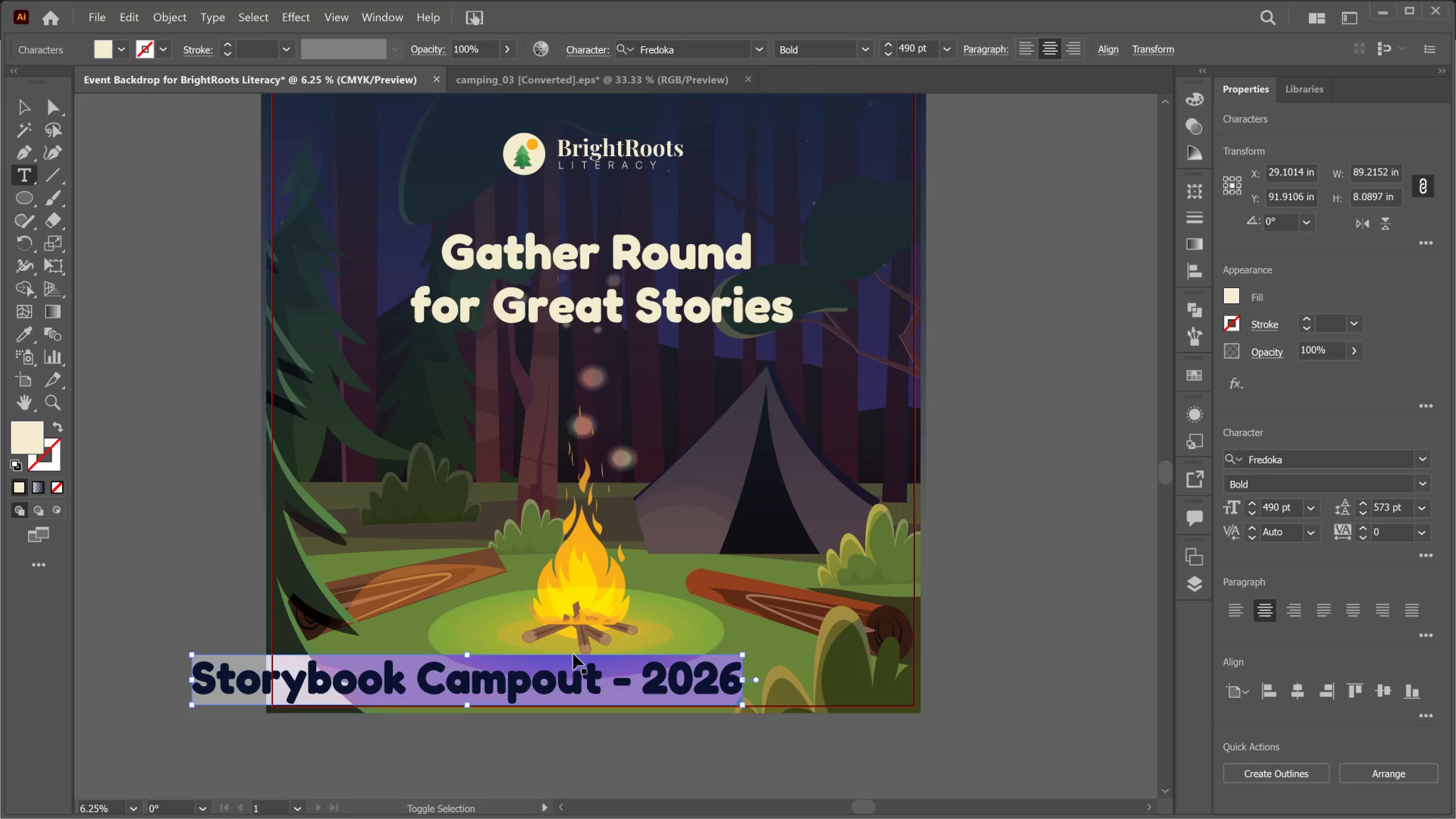 
hold_key(key=Comma, duration=1.52)
 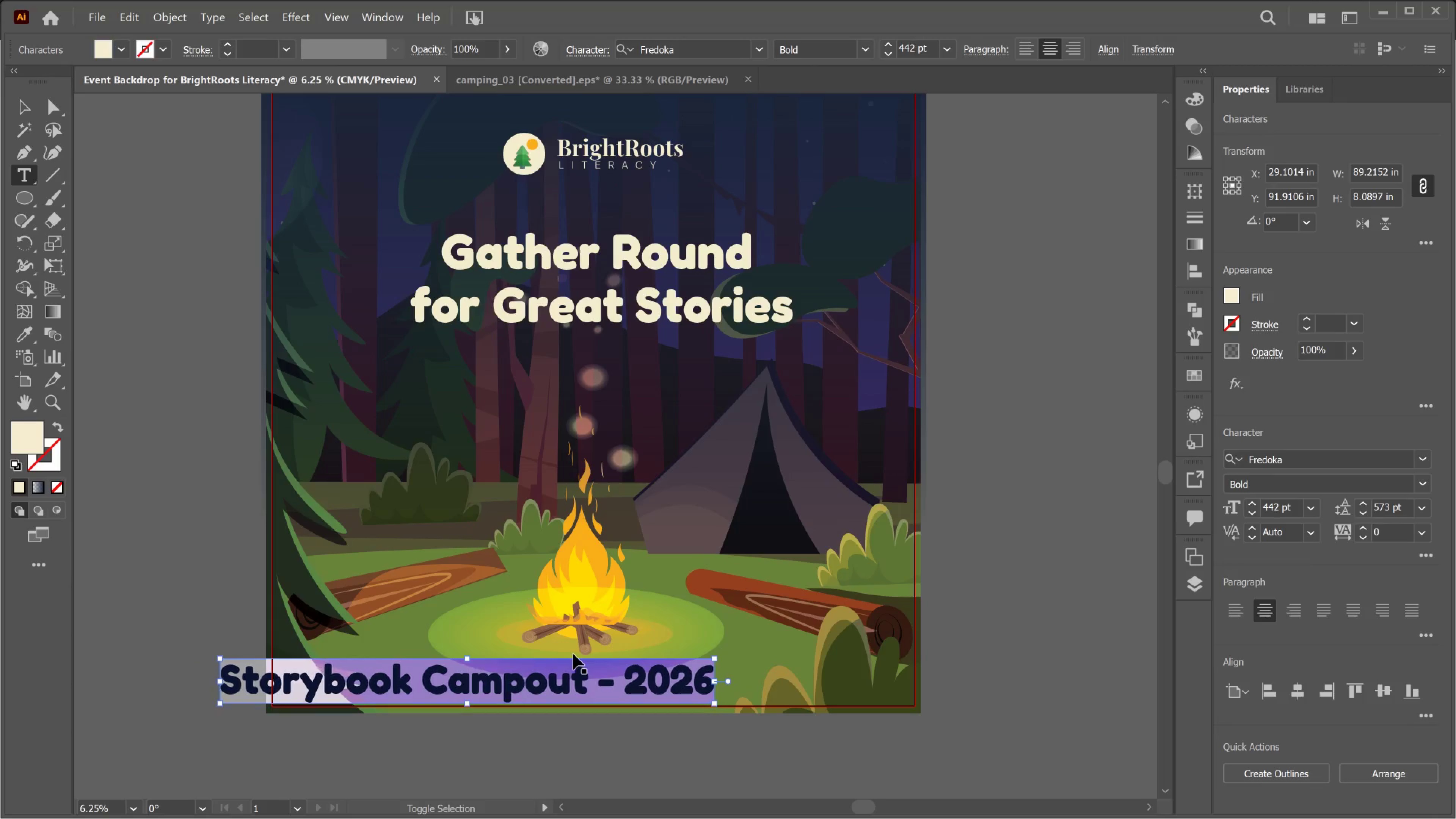 
hold_key(key=Comma, duration=1.52)
 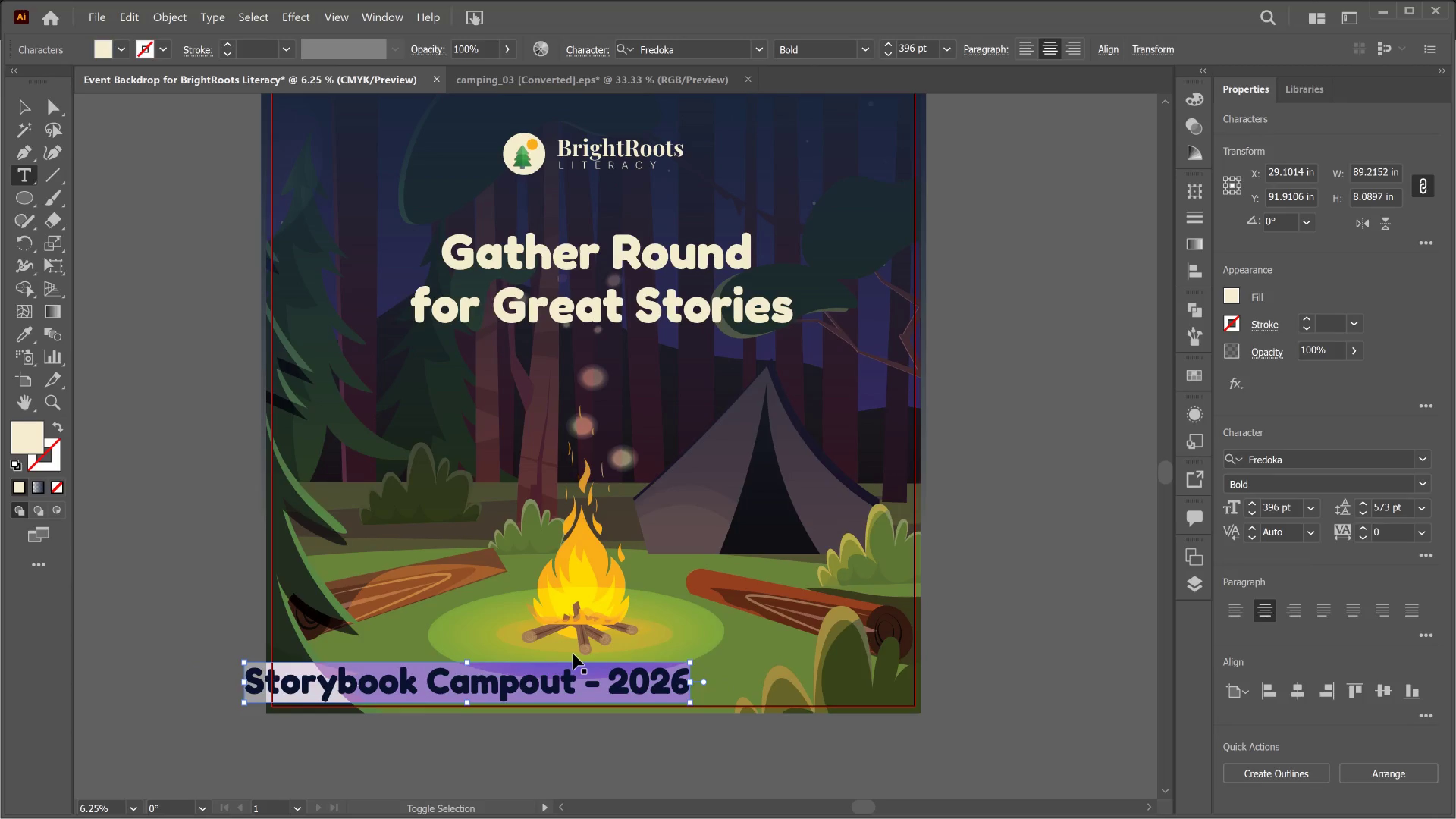 
hold_key(key=Comma, duration=1.42)
 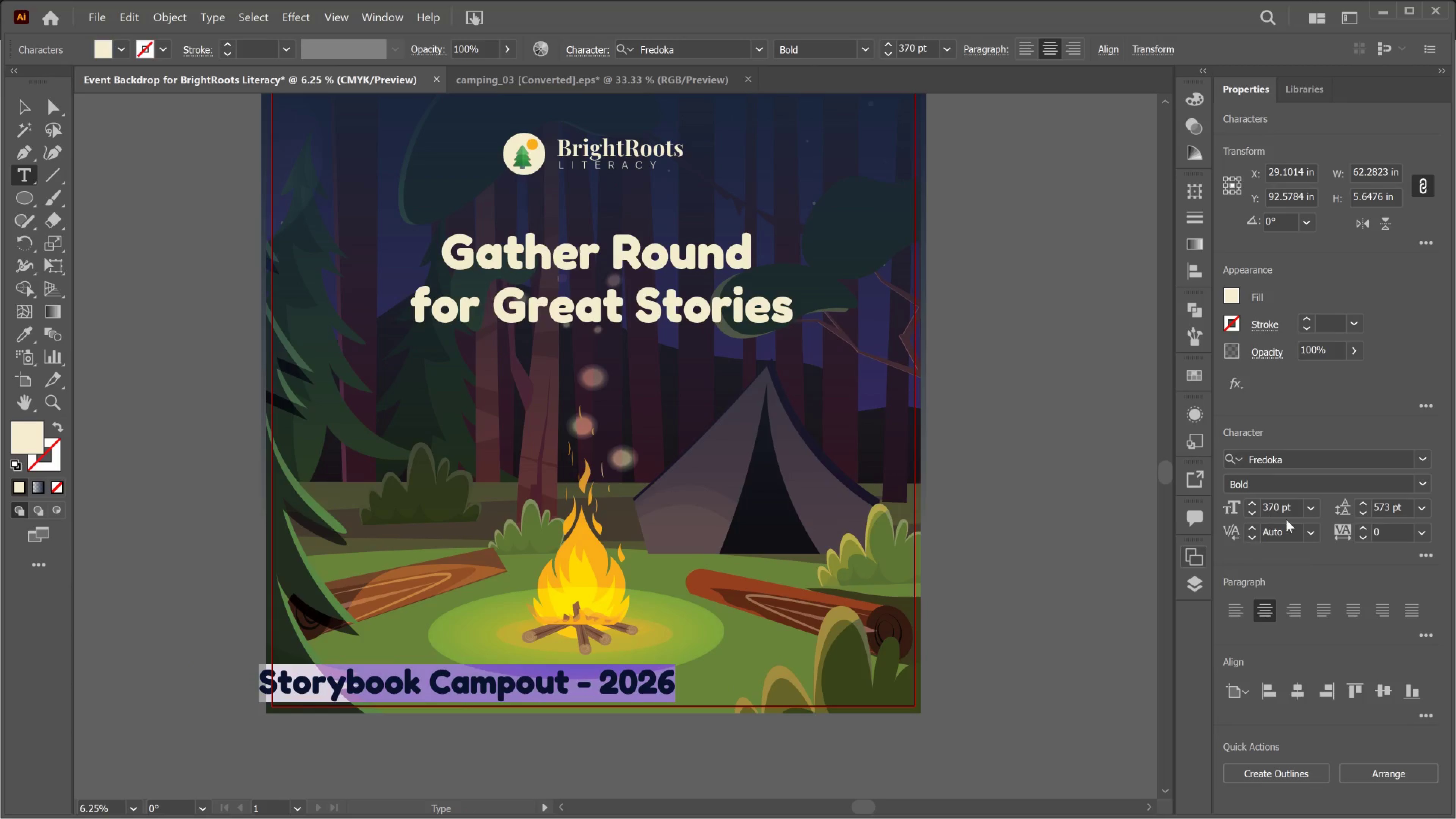 
left_click([1313, 515])
 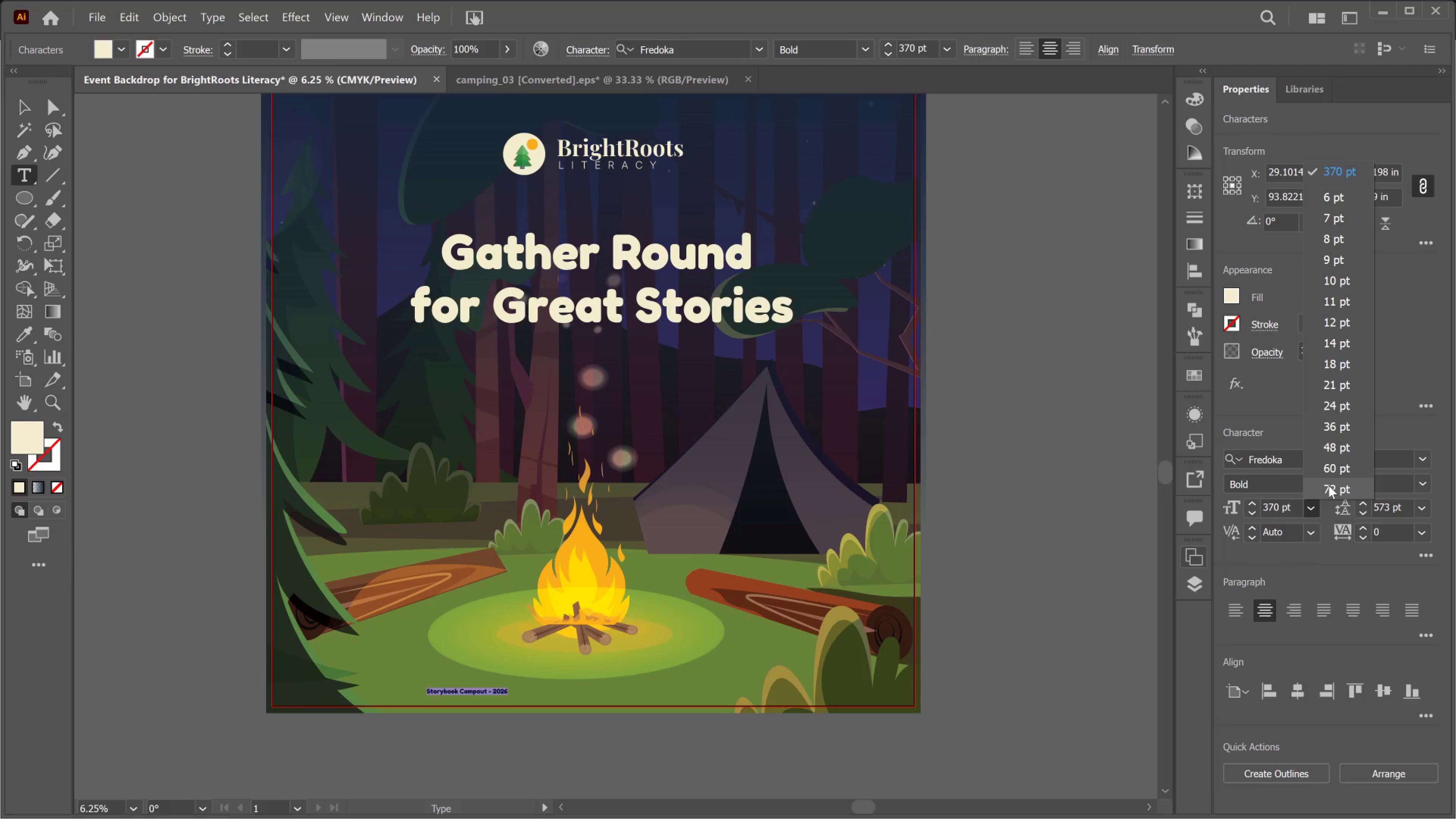 
left_click([1330, 485])
 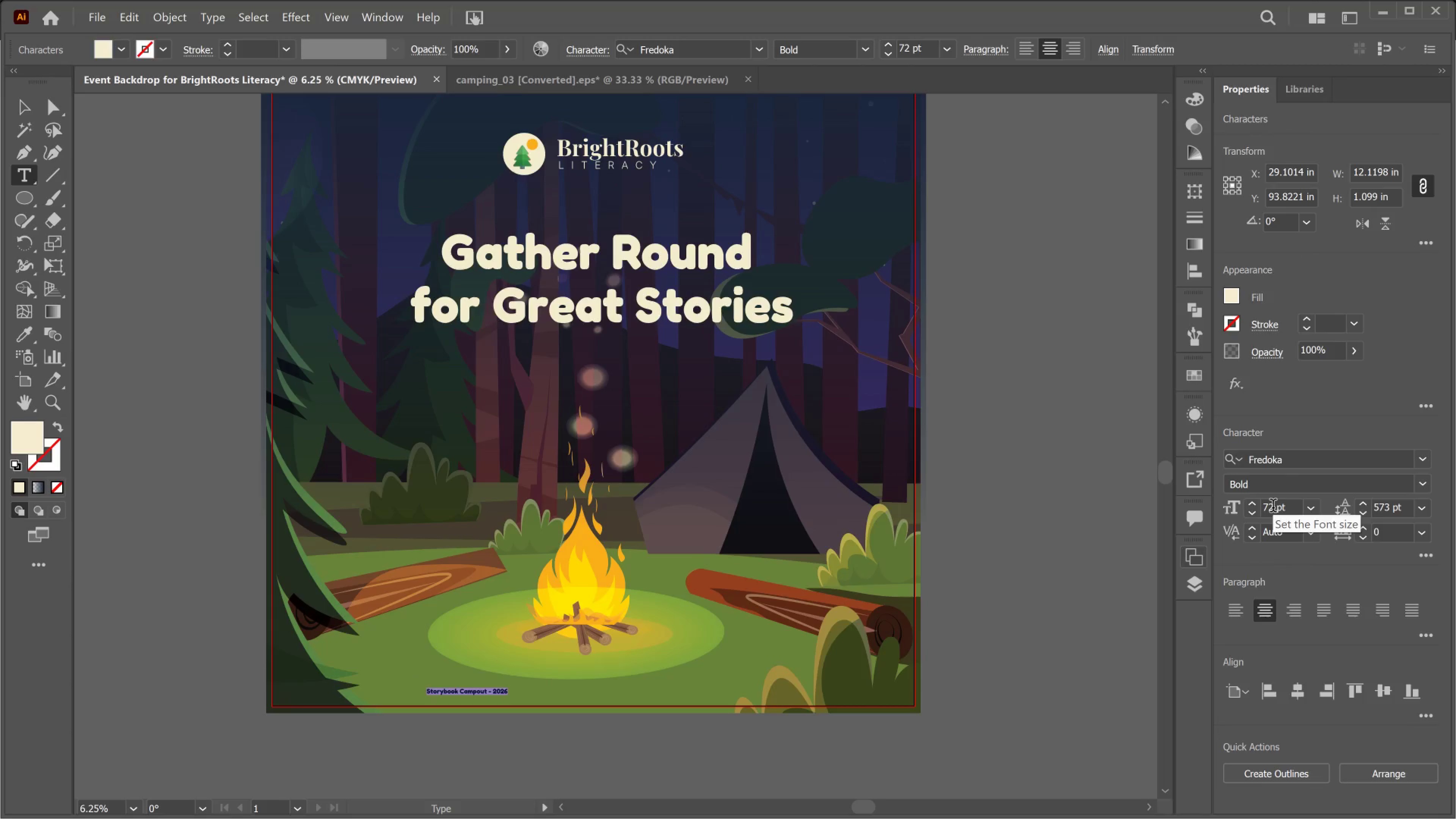 
left_click_drag(start_coordinate=[1273, 507], to_coordinate=[1247, 506])
 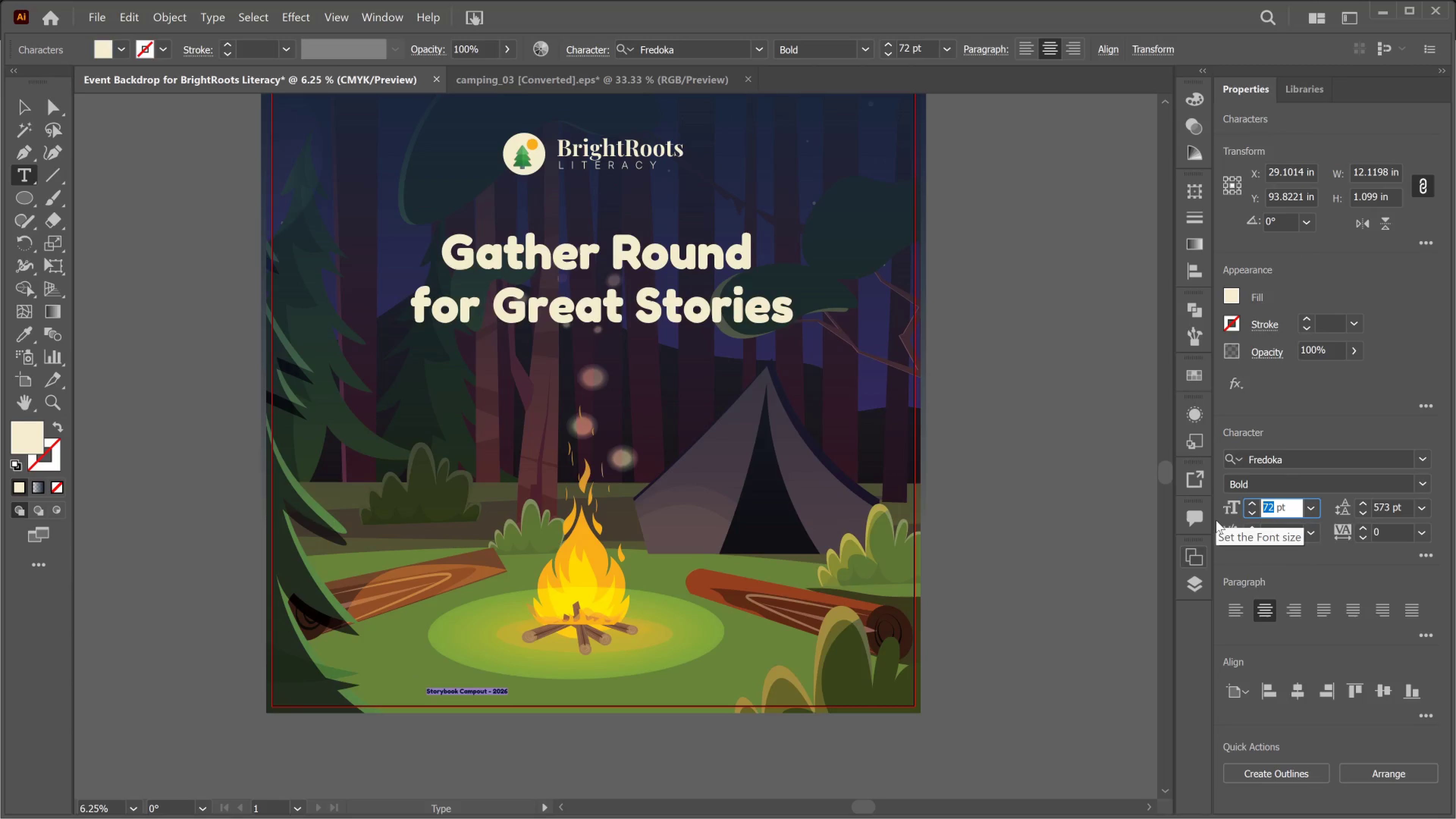 
key(Numpad2)
 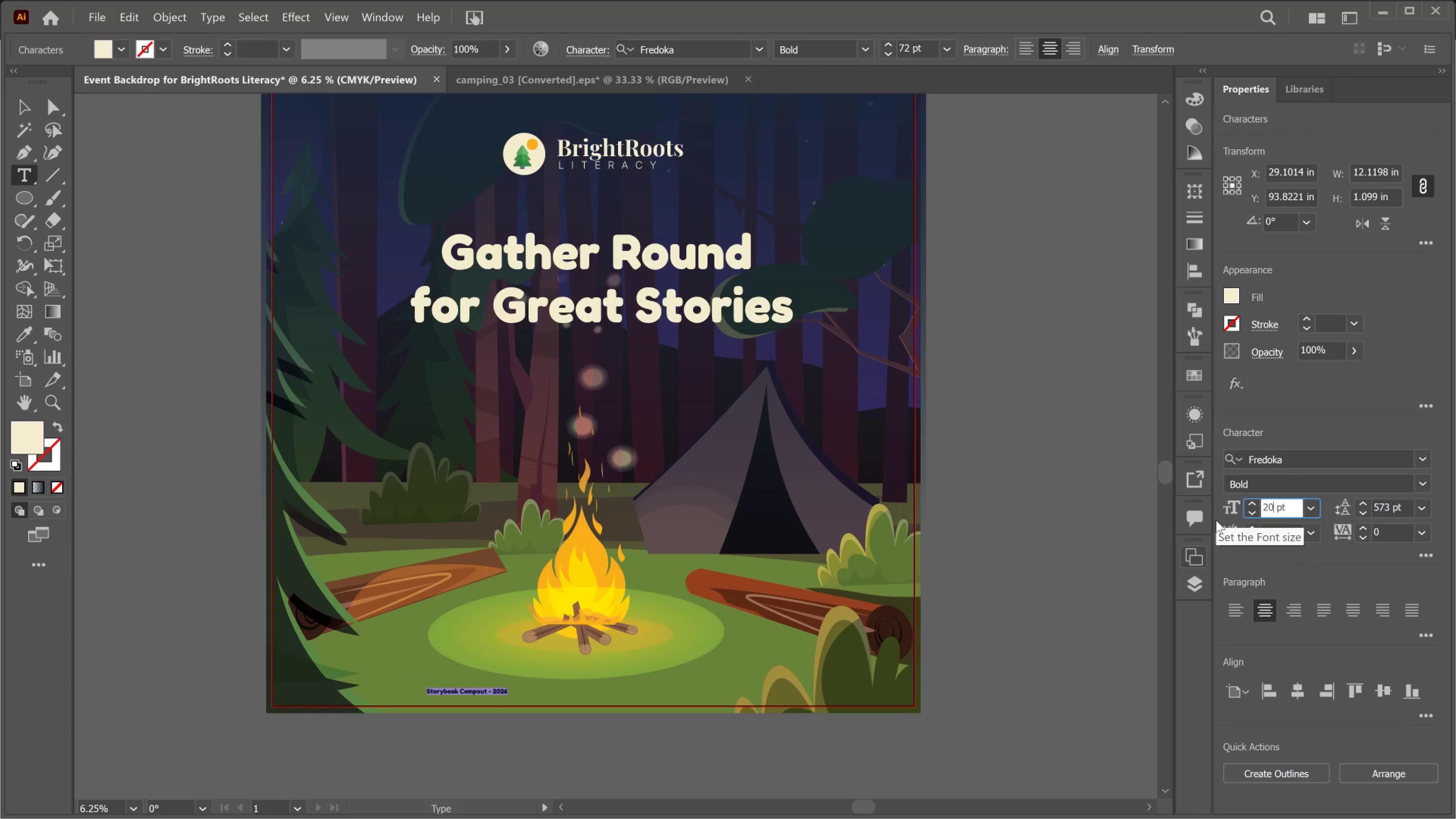 
key(Numpad0)
 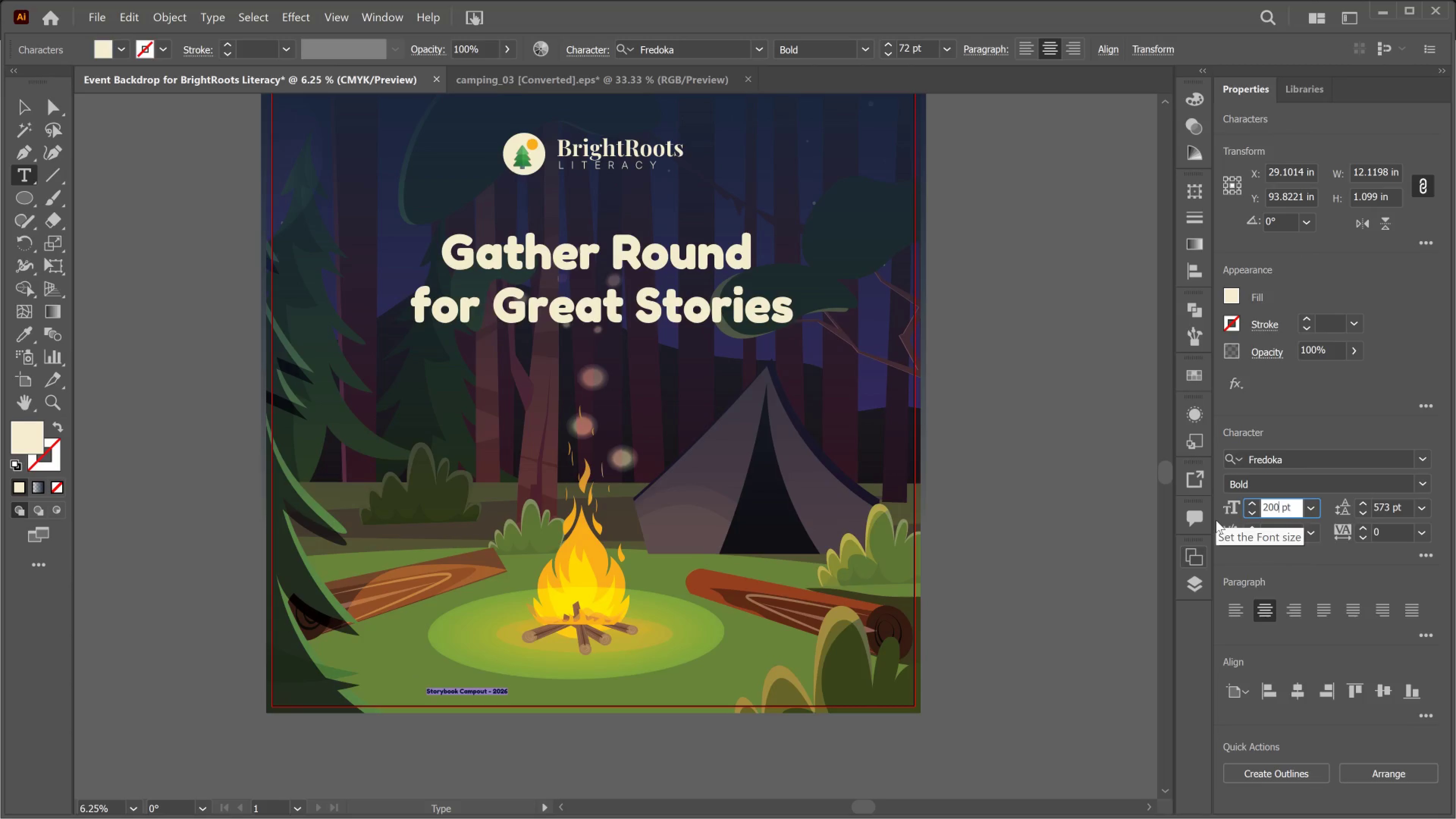 
key(Numpad0)
 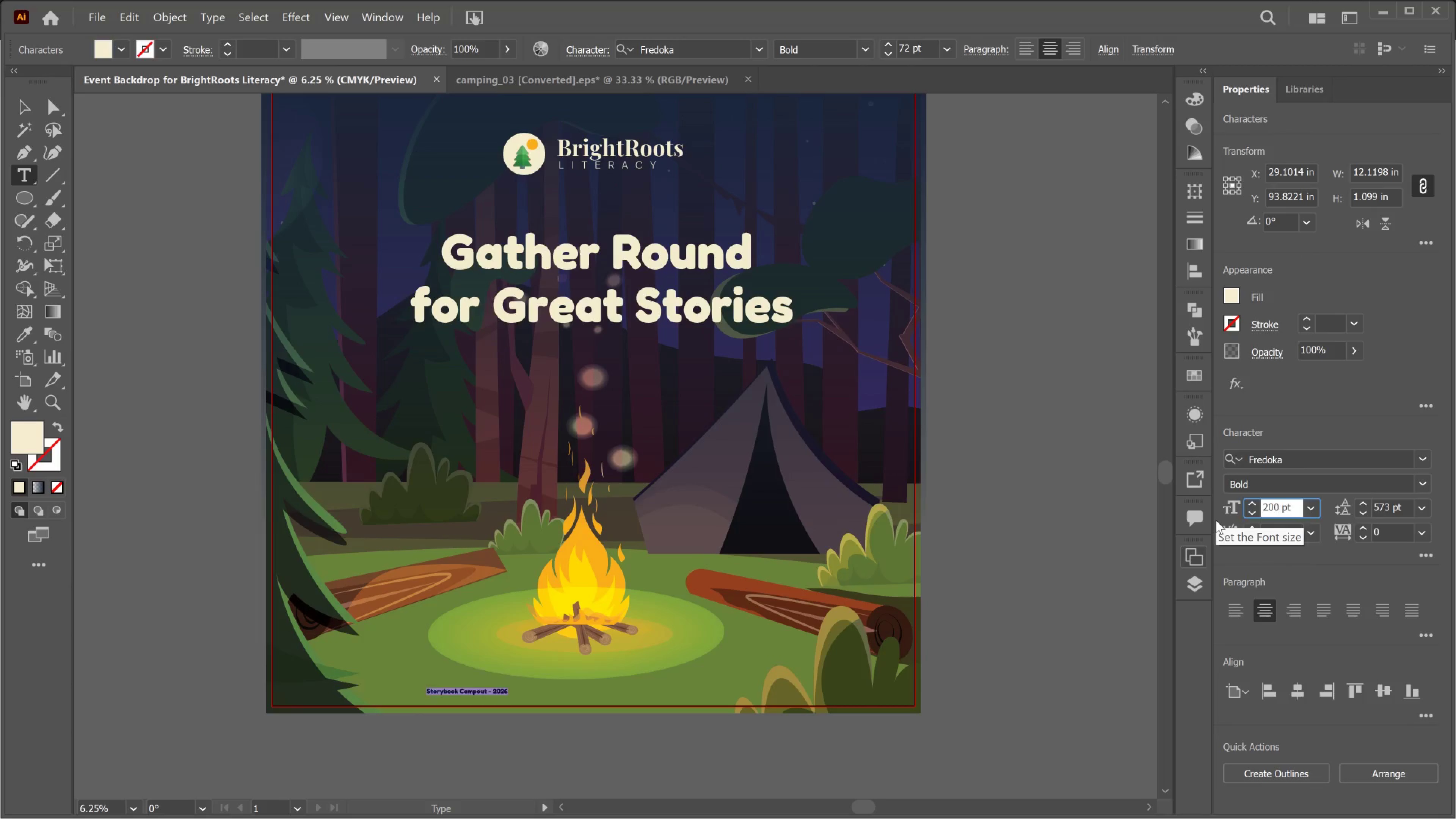 
key(Enter)
 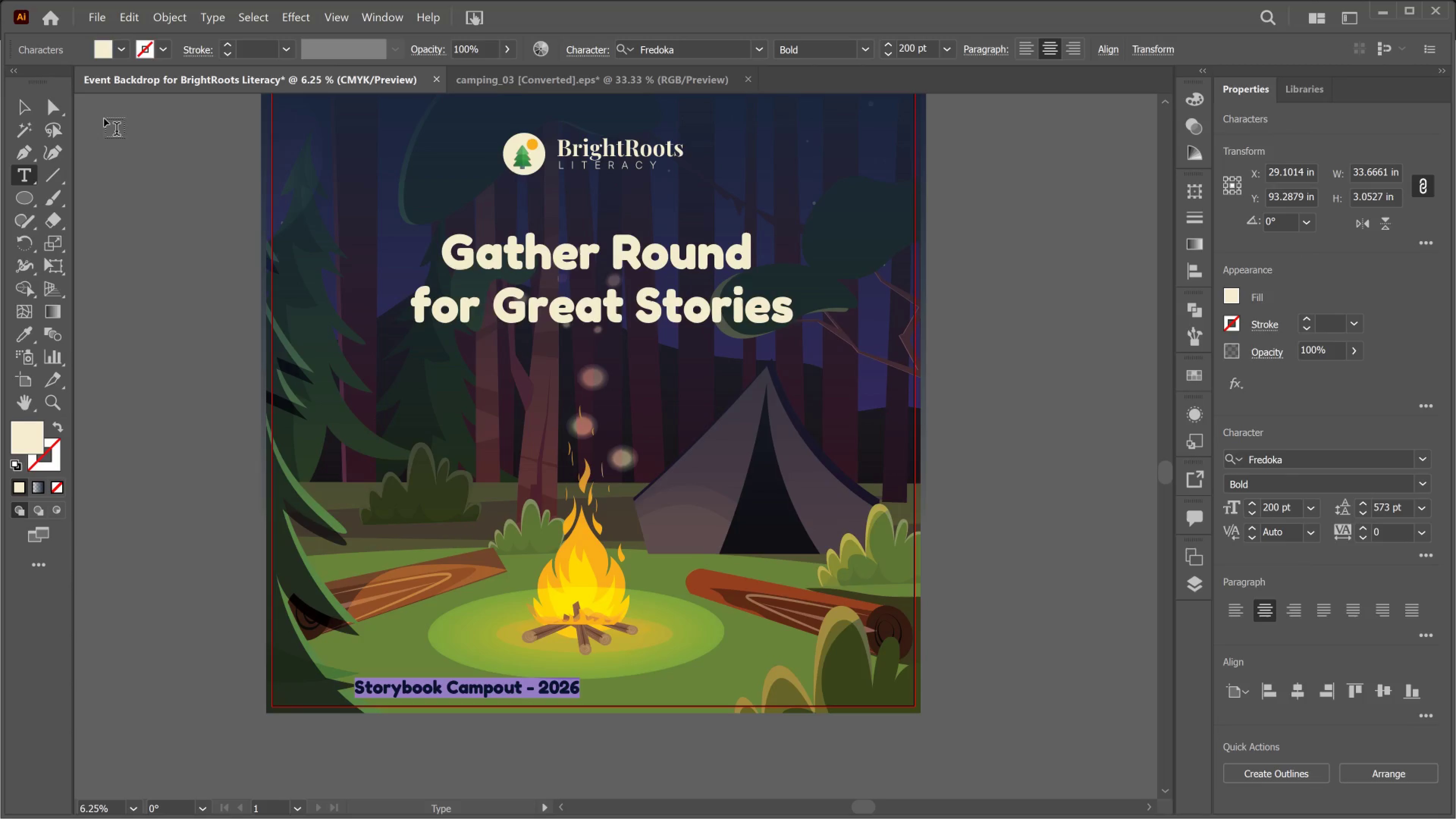 
left_click([33, 105])
 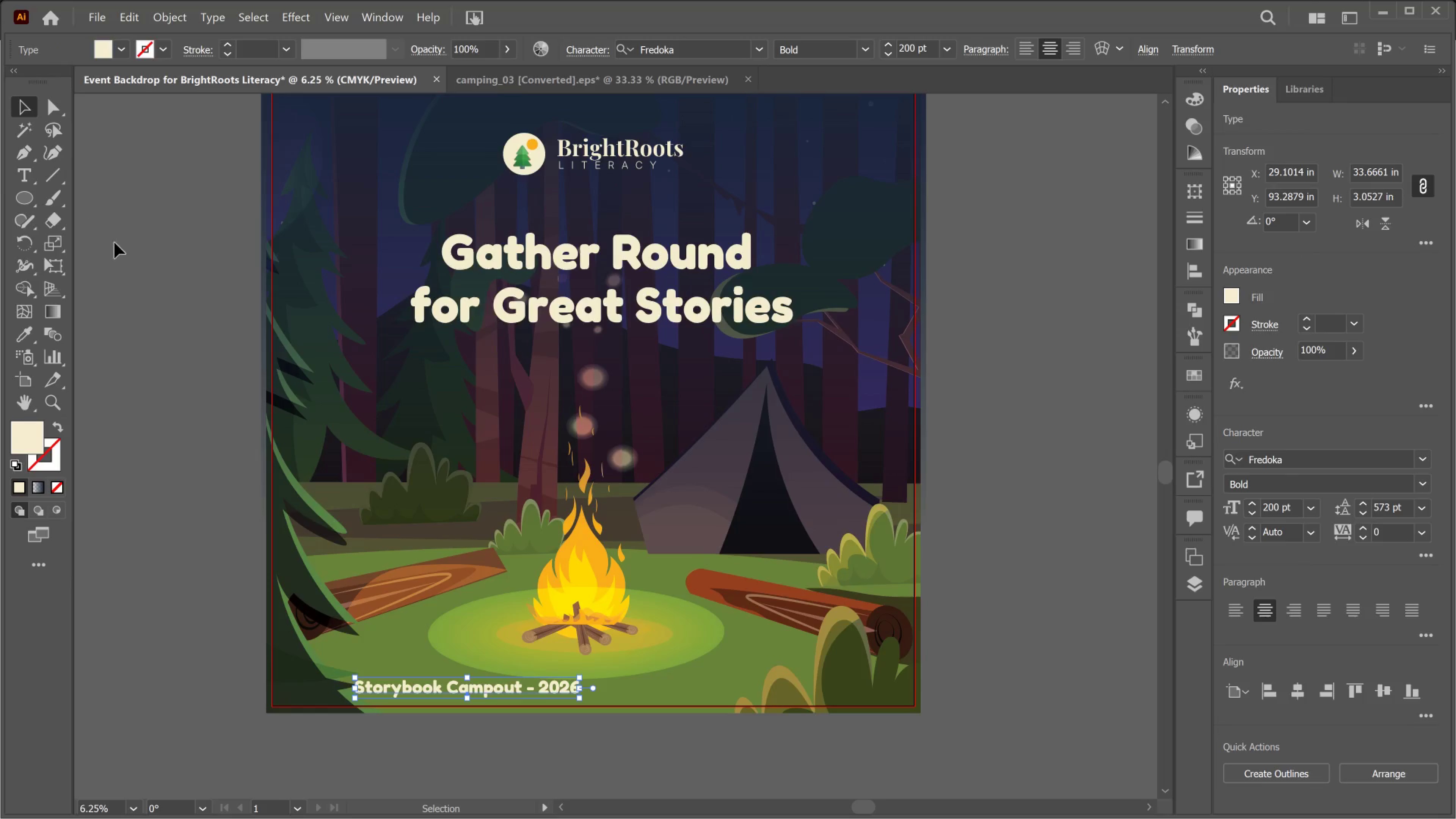 
left_click([115, 243])
 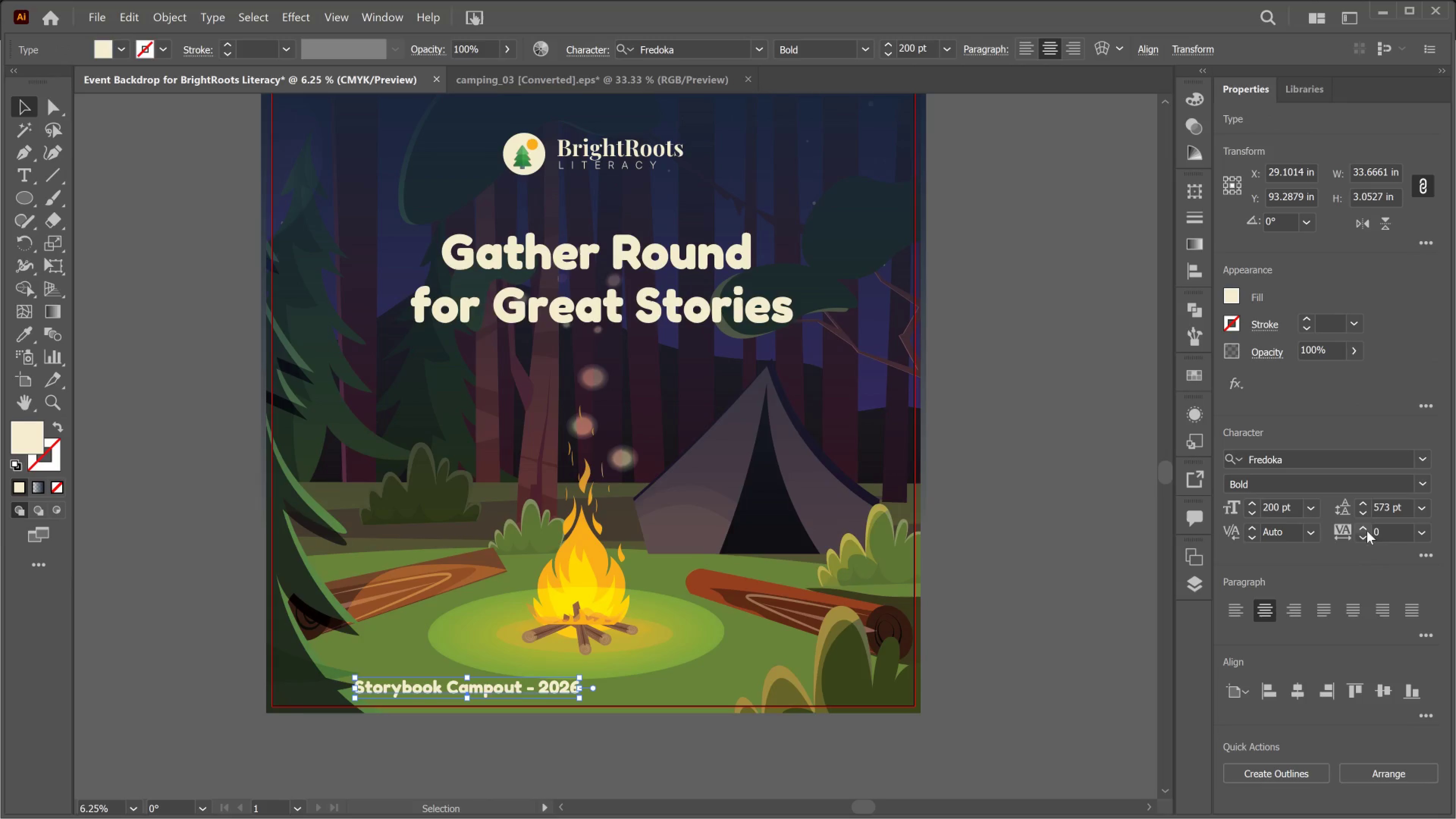 
wait(5.4)
 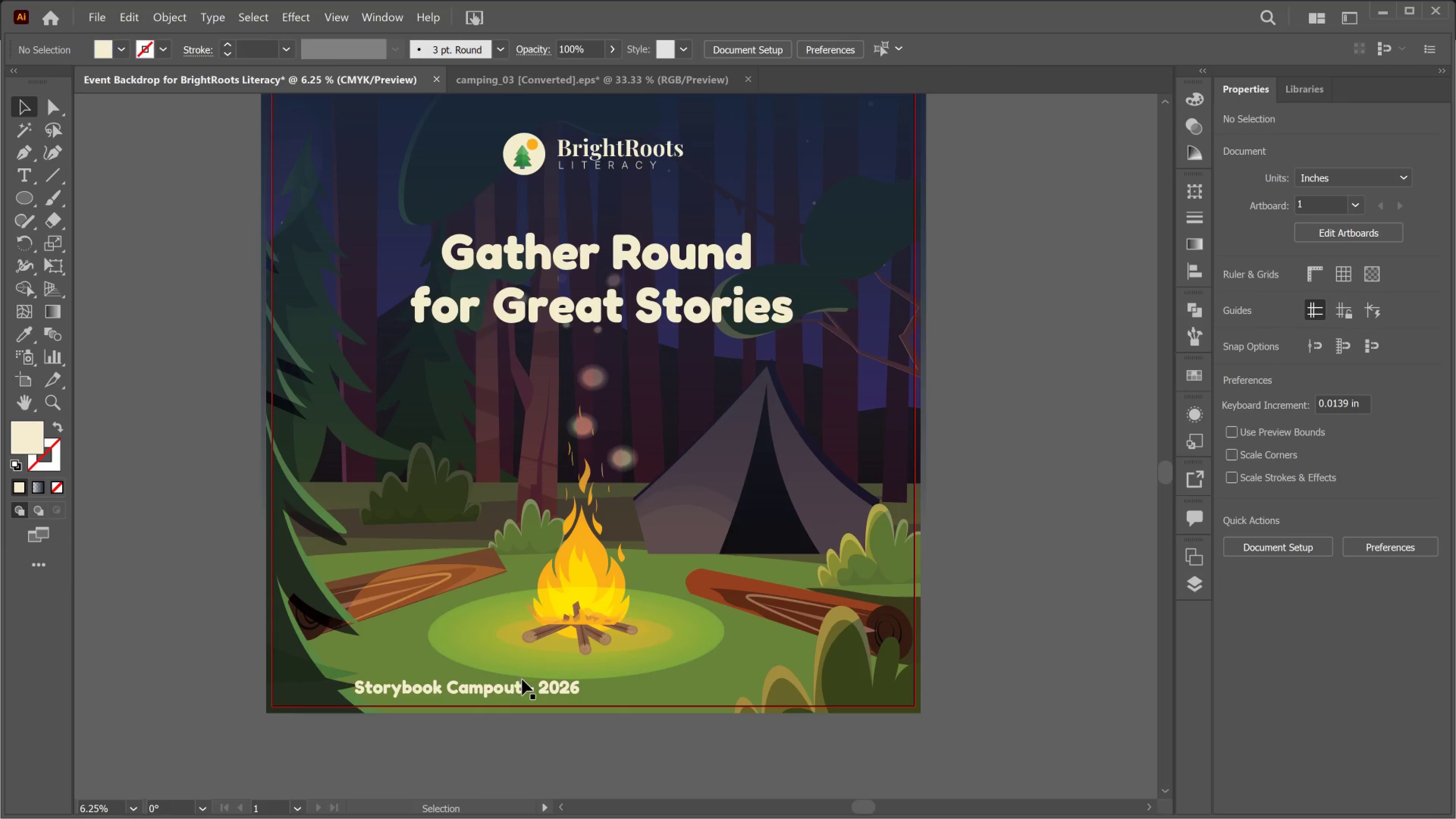 
left_click_drag(start_coordinate=[1381, 529], to_coordinate=[1352, 537])
 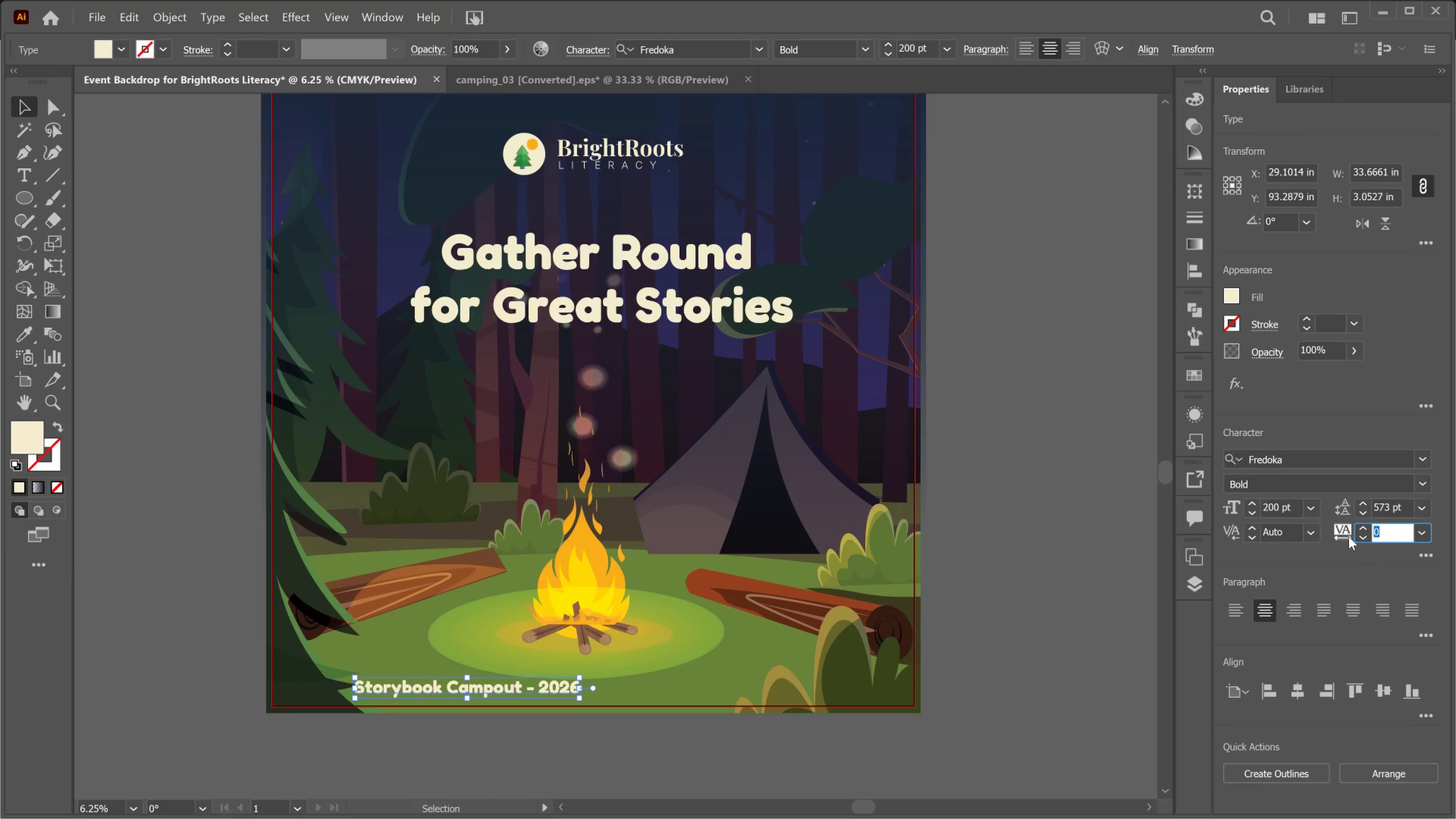 
key(Numpad1)
 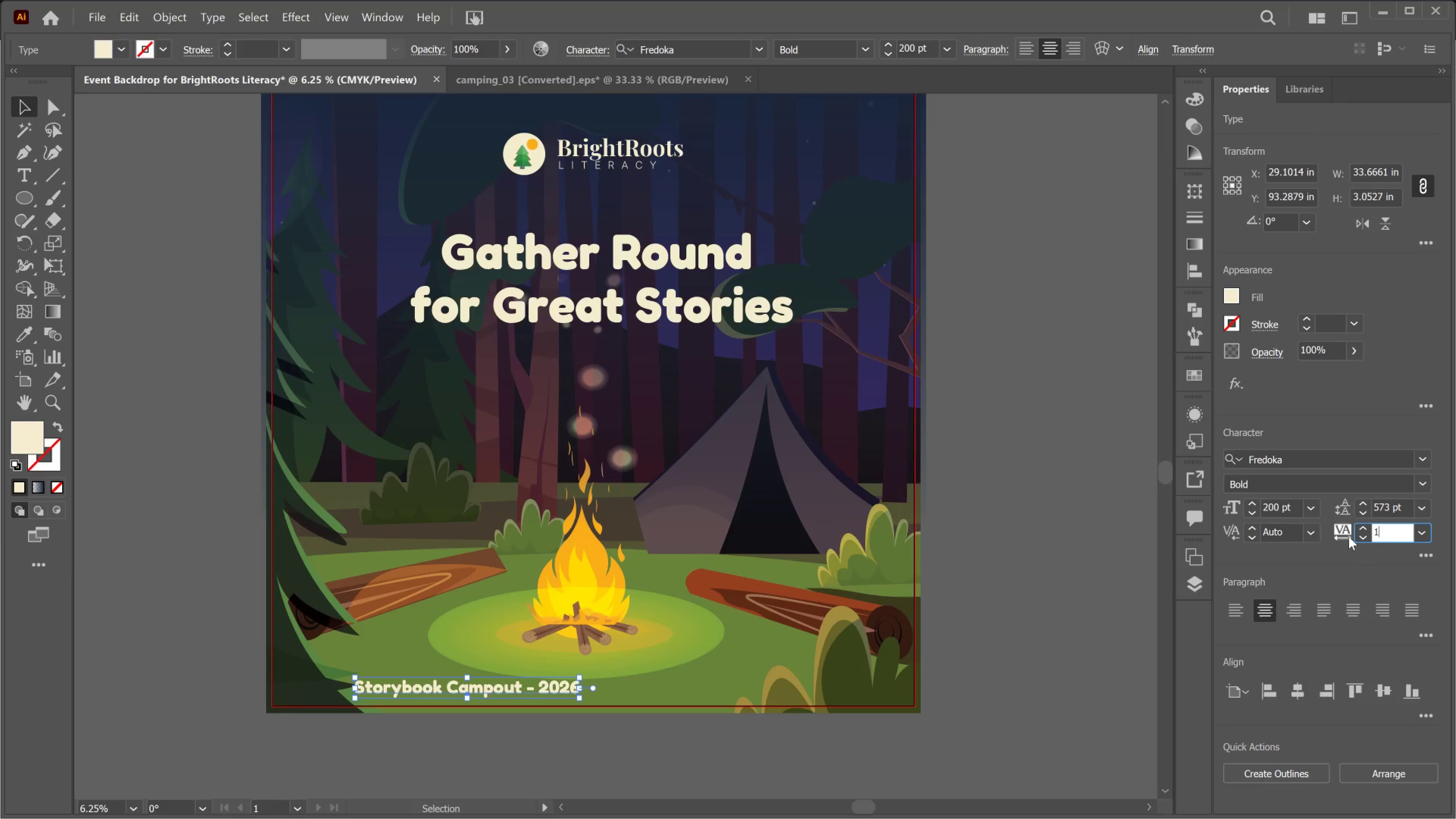 
key(Numpad0)
 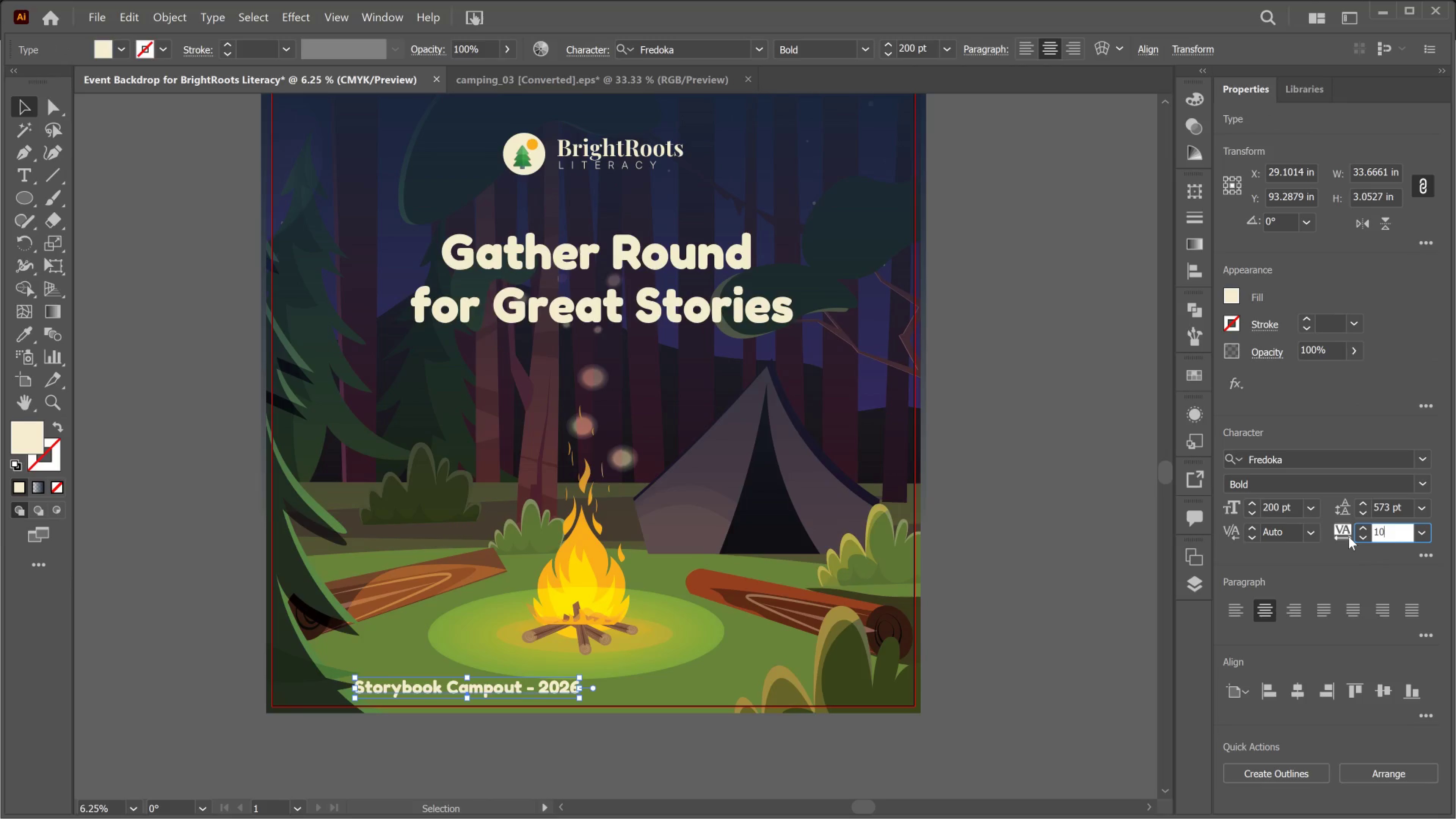 
key(Numpad0)
 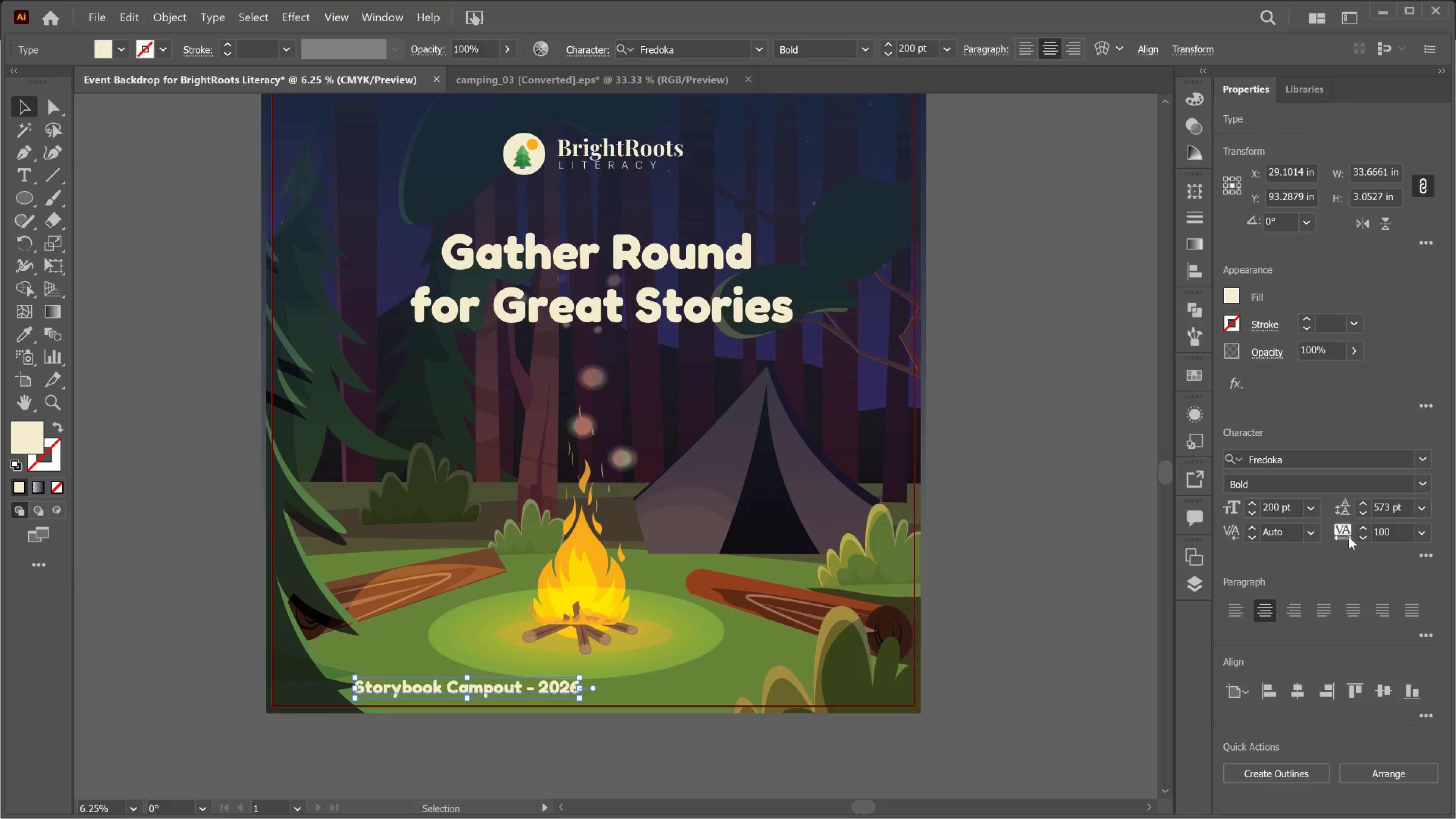 
key(Enter)
 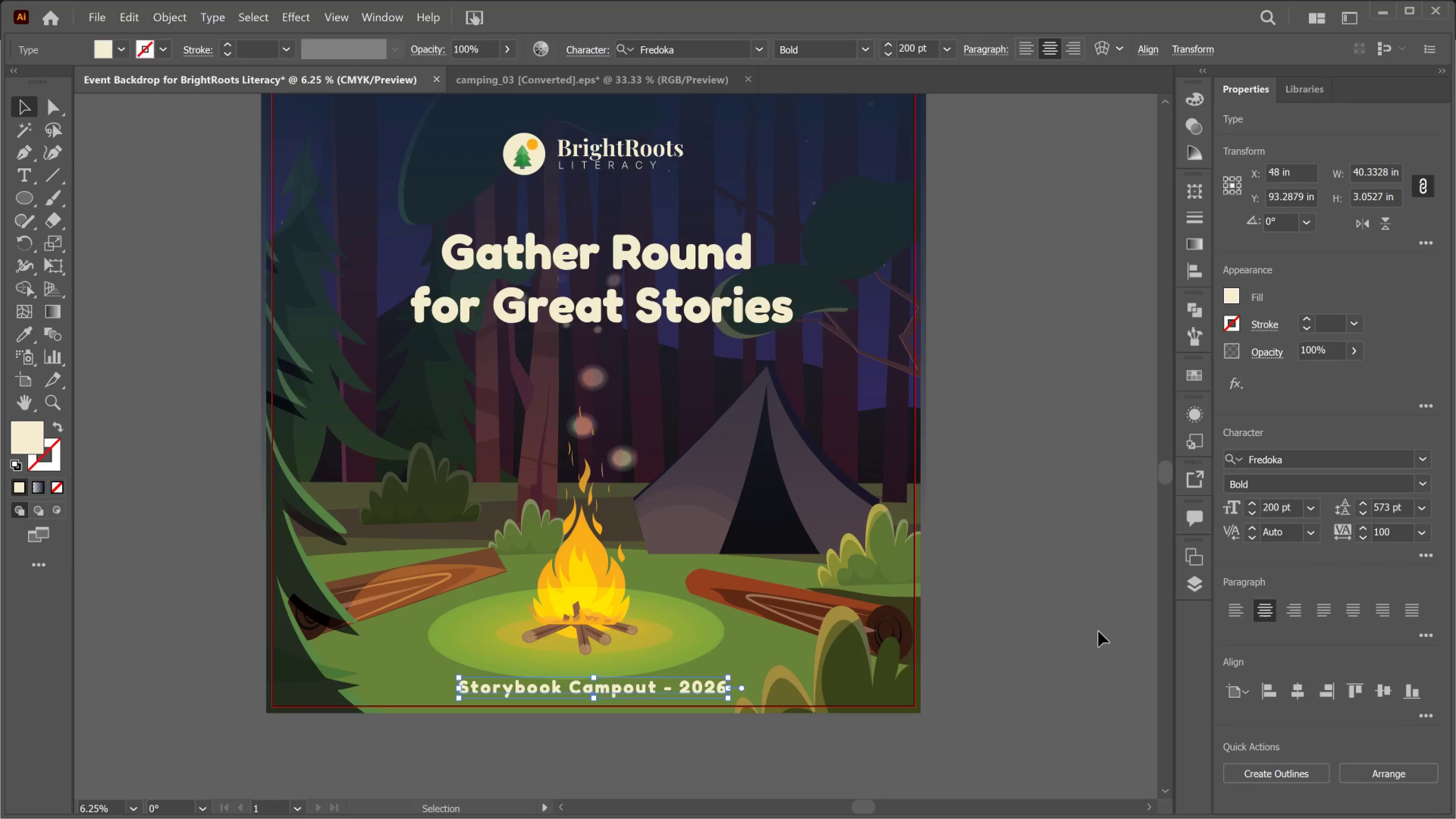 
wait(5.15)
 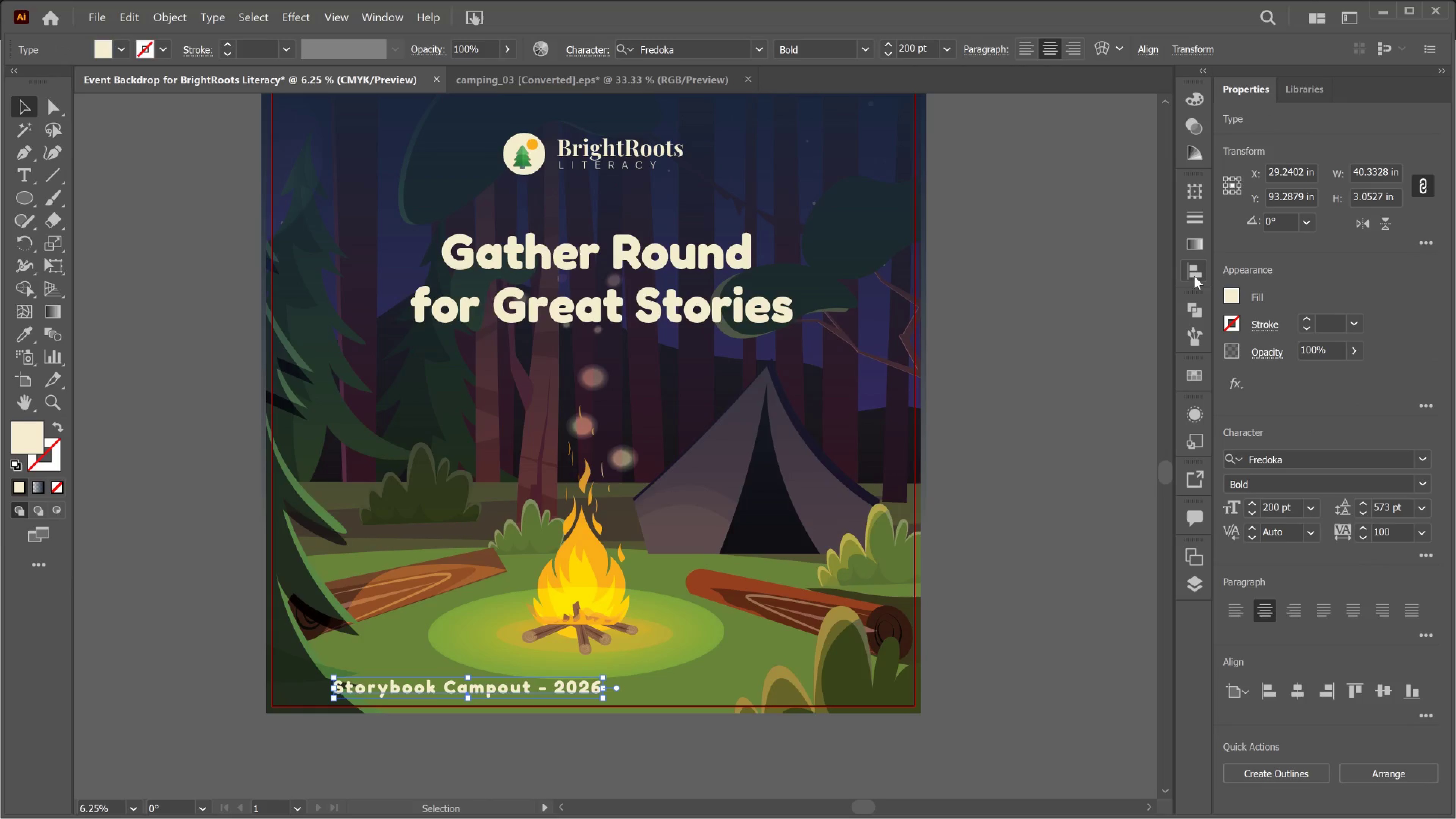 
left_click([1045, 548])
 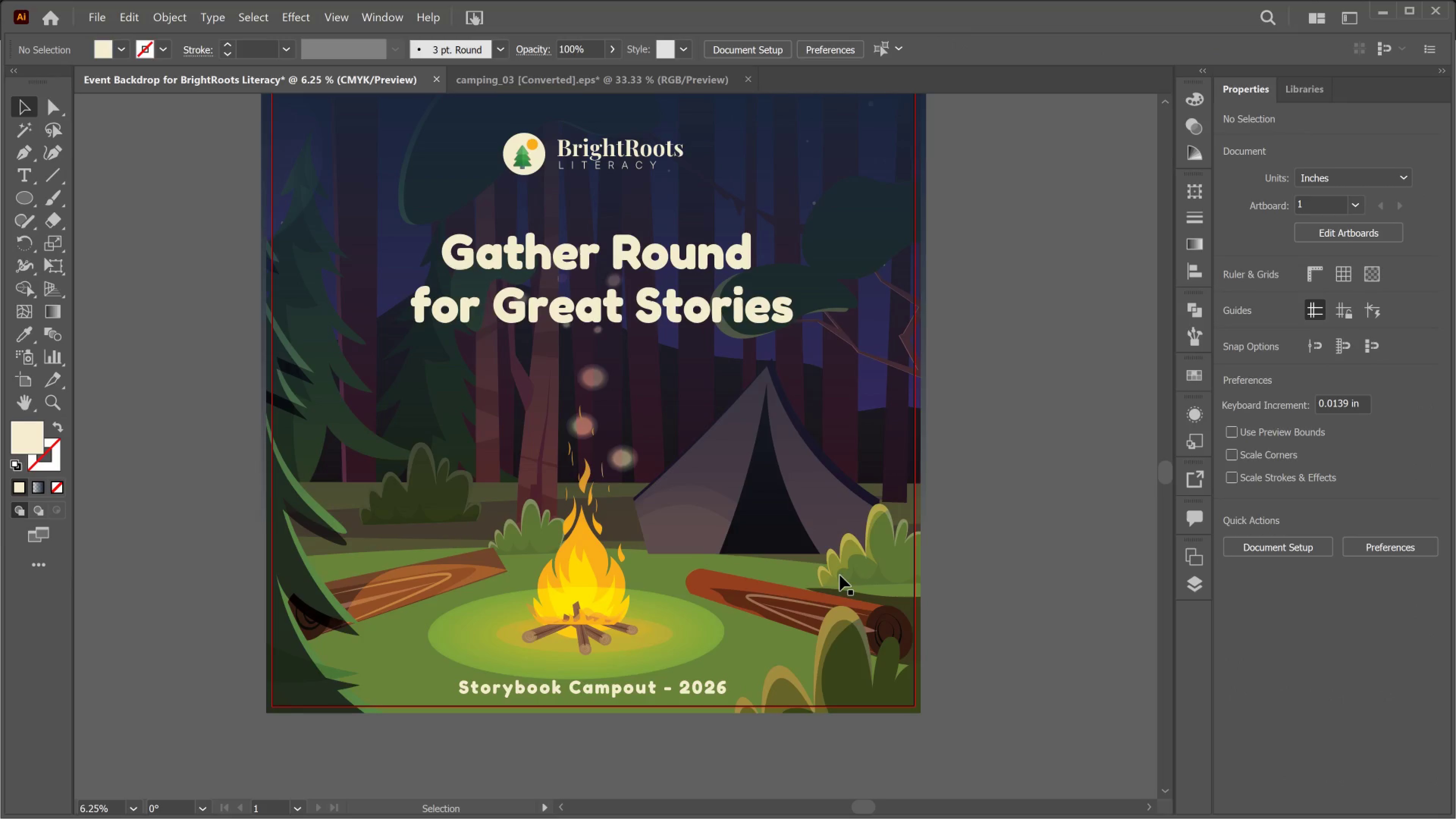 
left_click([838, 575])
 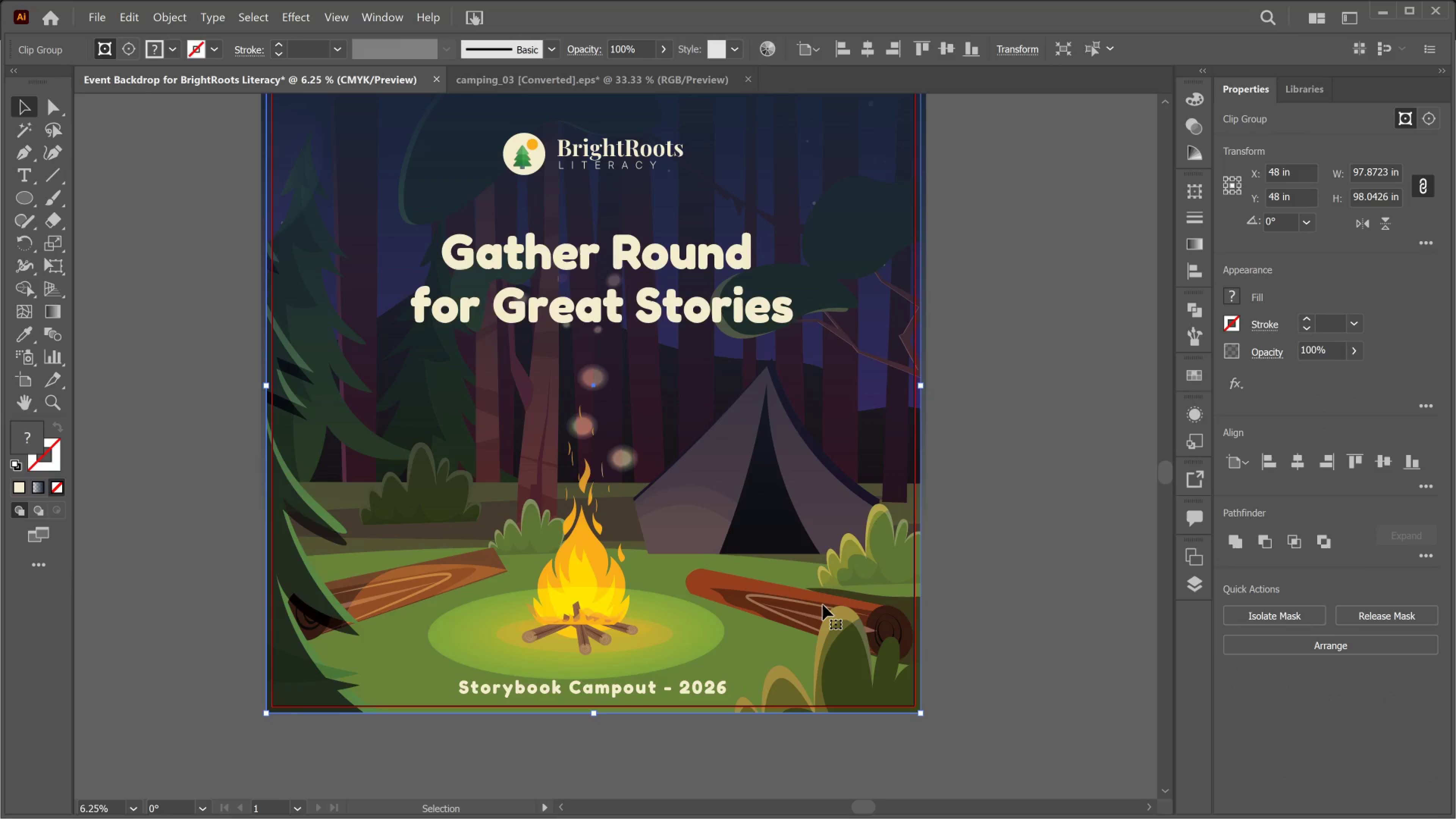 
double_click([823, 605])
 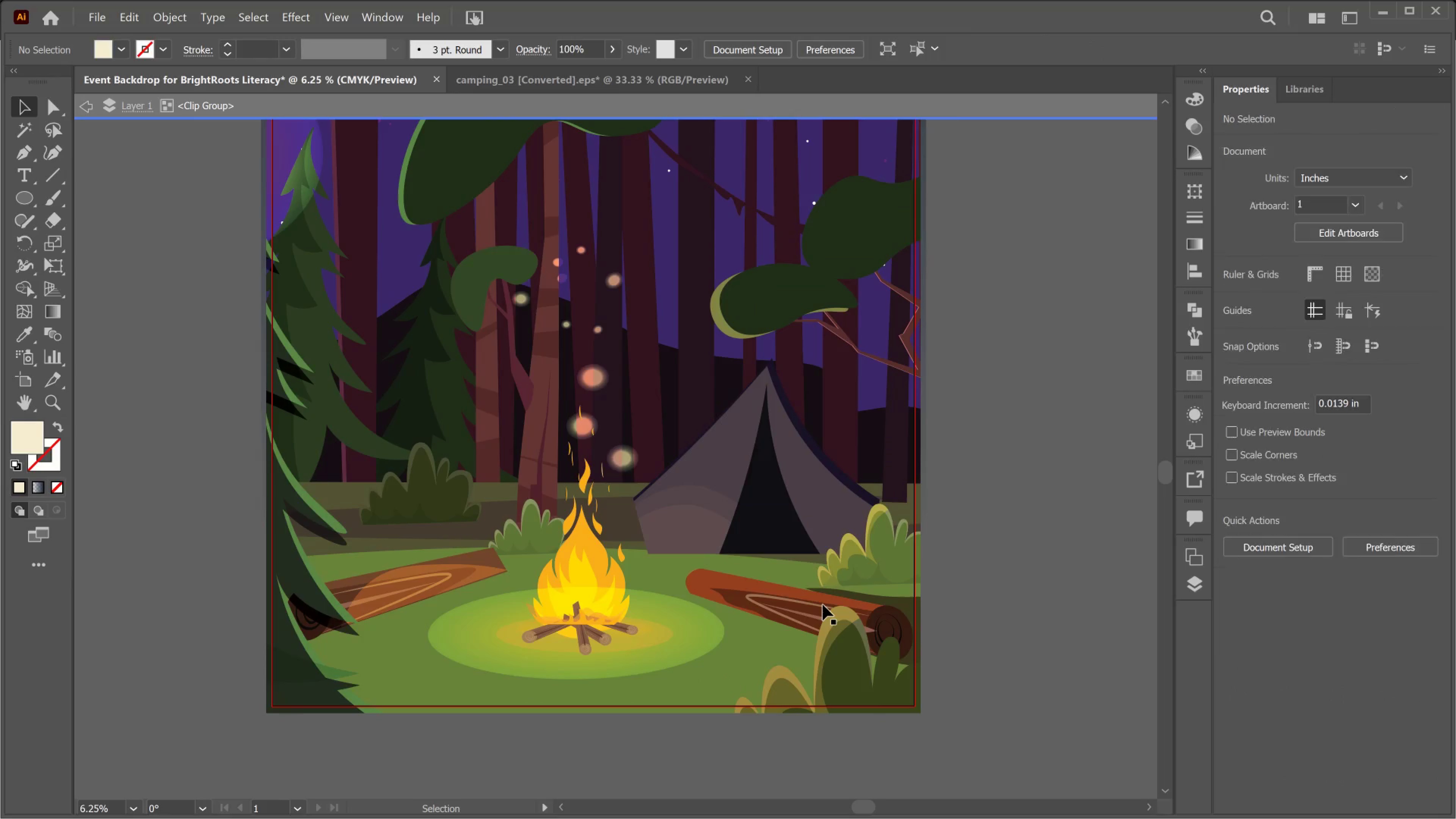 
left_click([823, 605])
 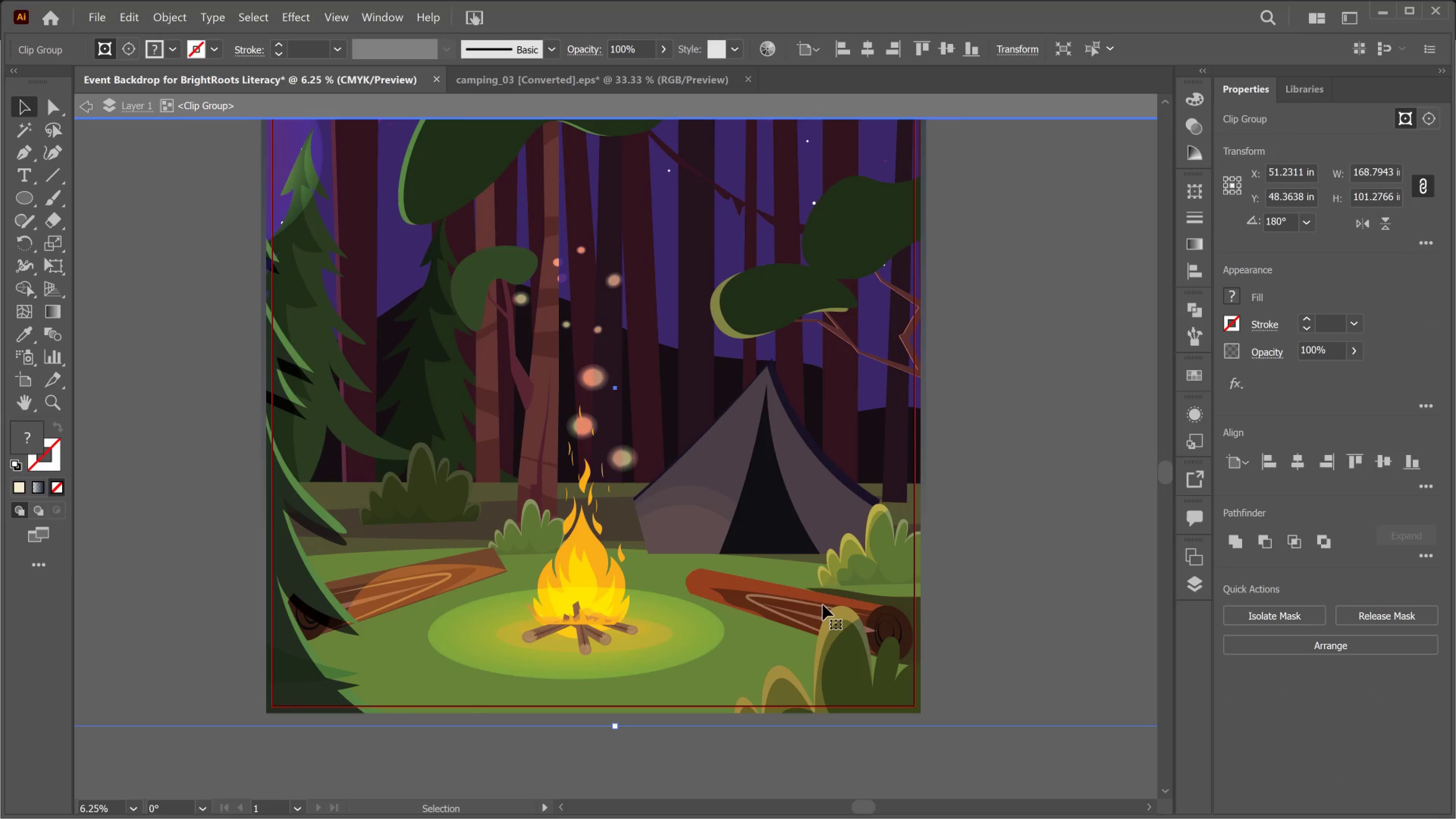 
left_click([823, 605])
 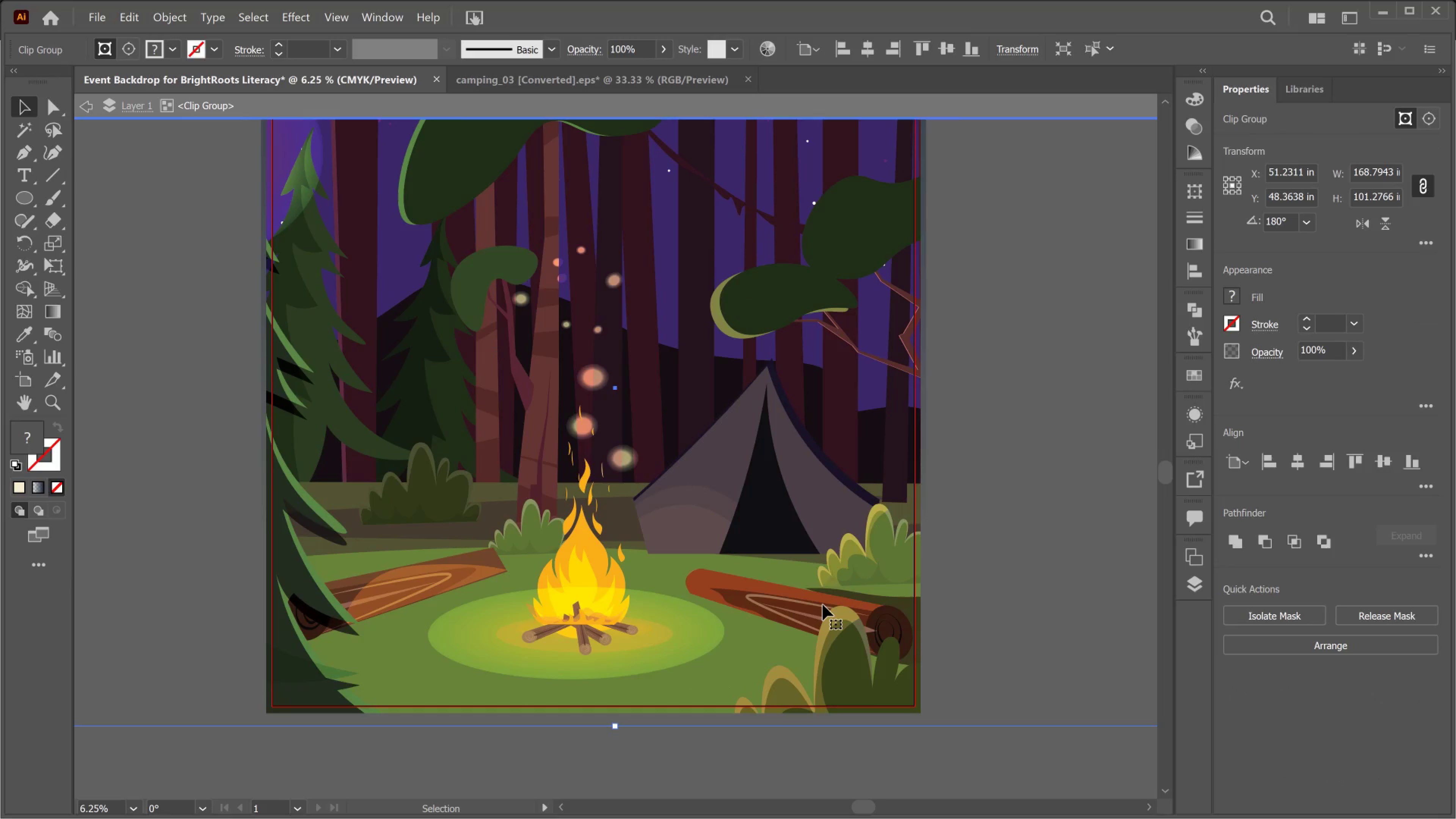 
double_click([823, 605])
 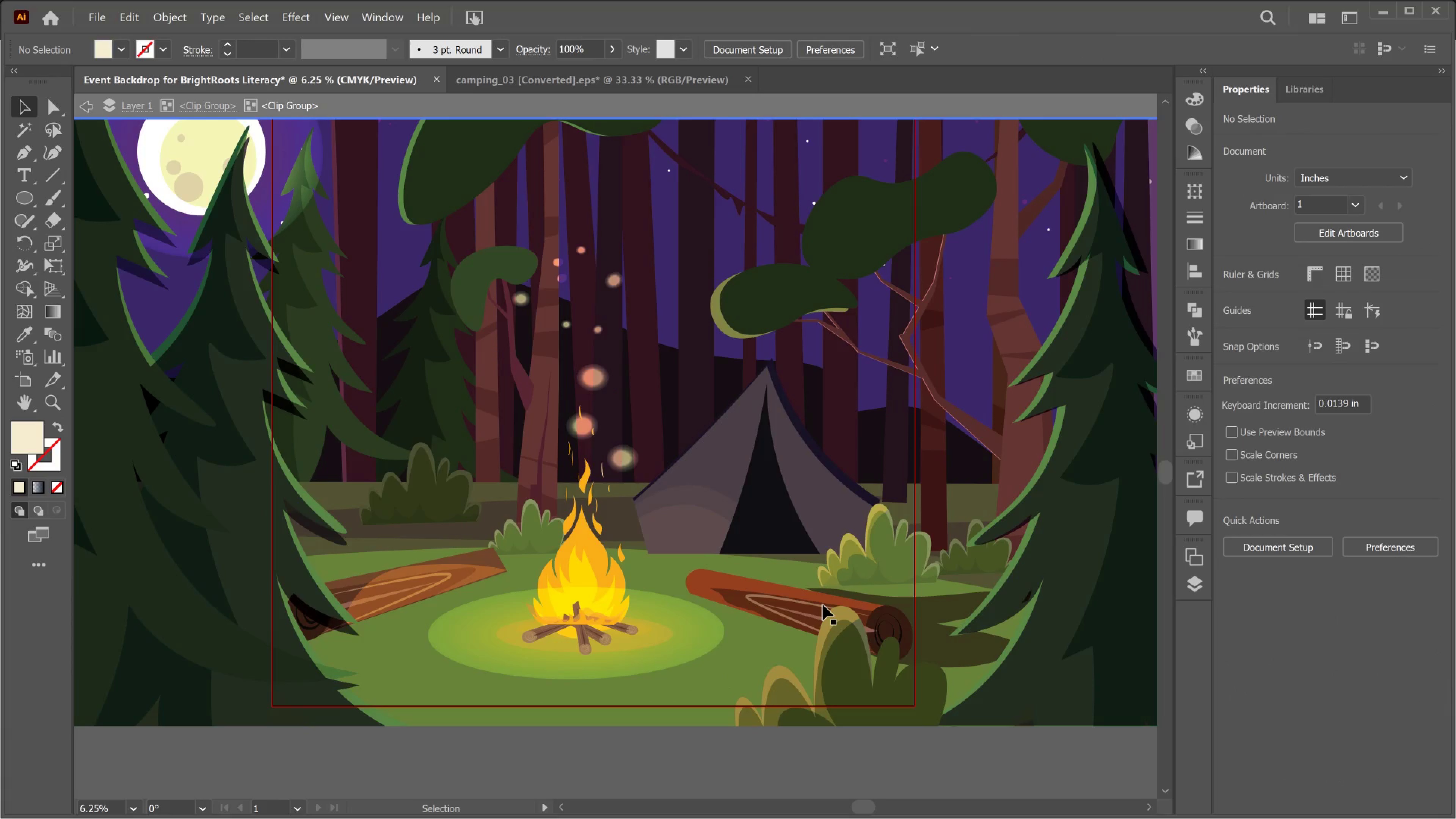 
key(Shift+ArrowRight)
 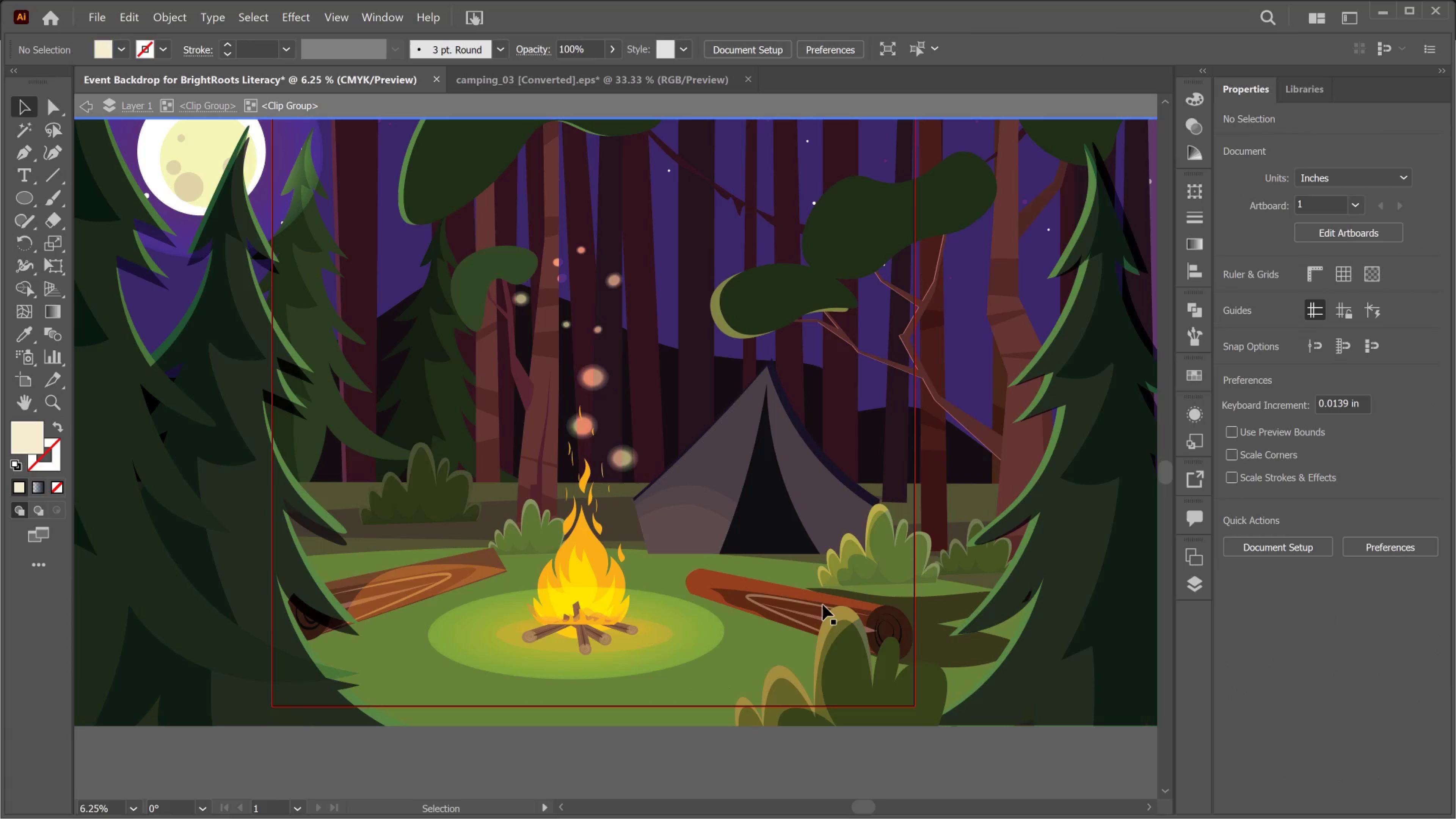 
left_click_drag(start_coordinate=[823, 605], to_coordinate=[821, 607])
 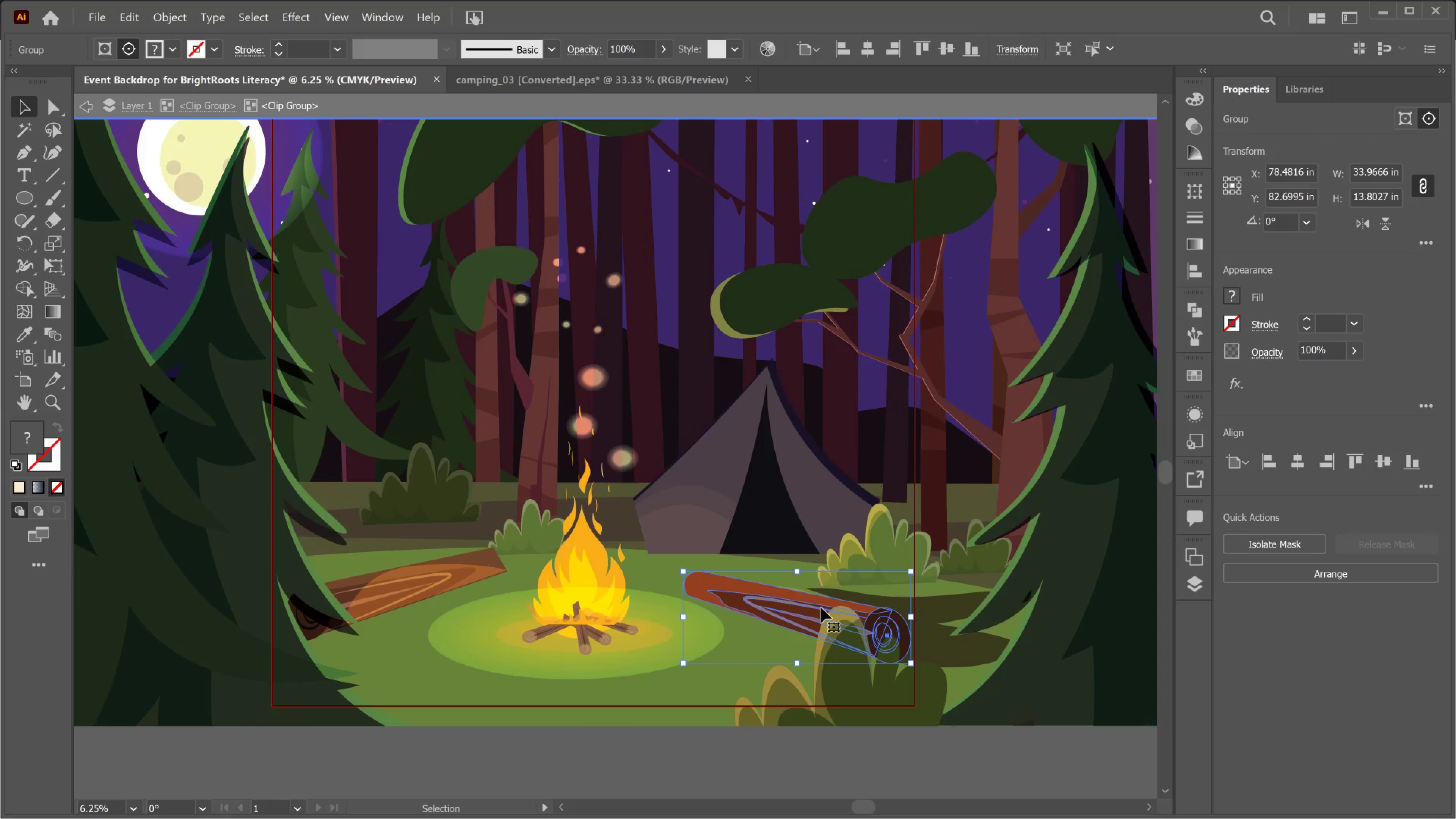 
key(Control+Z)
 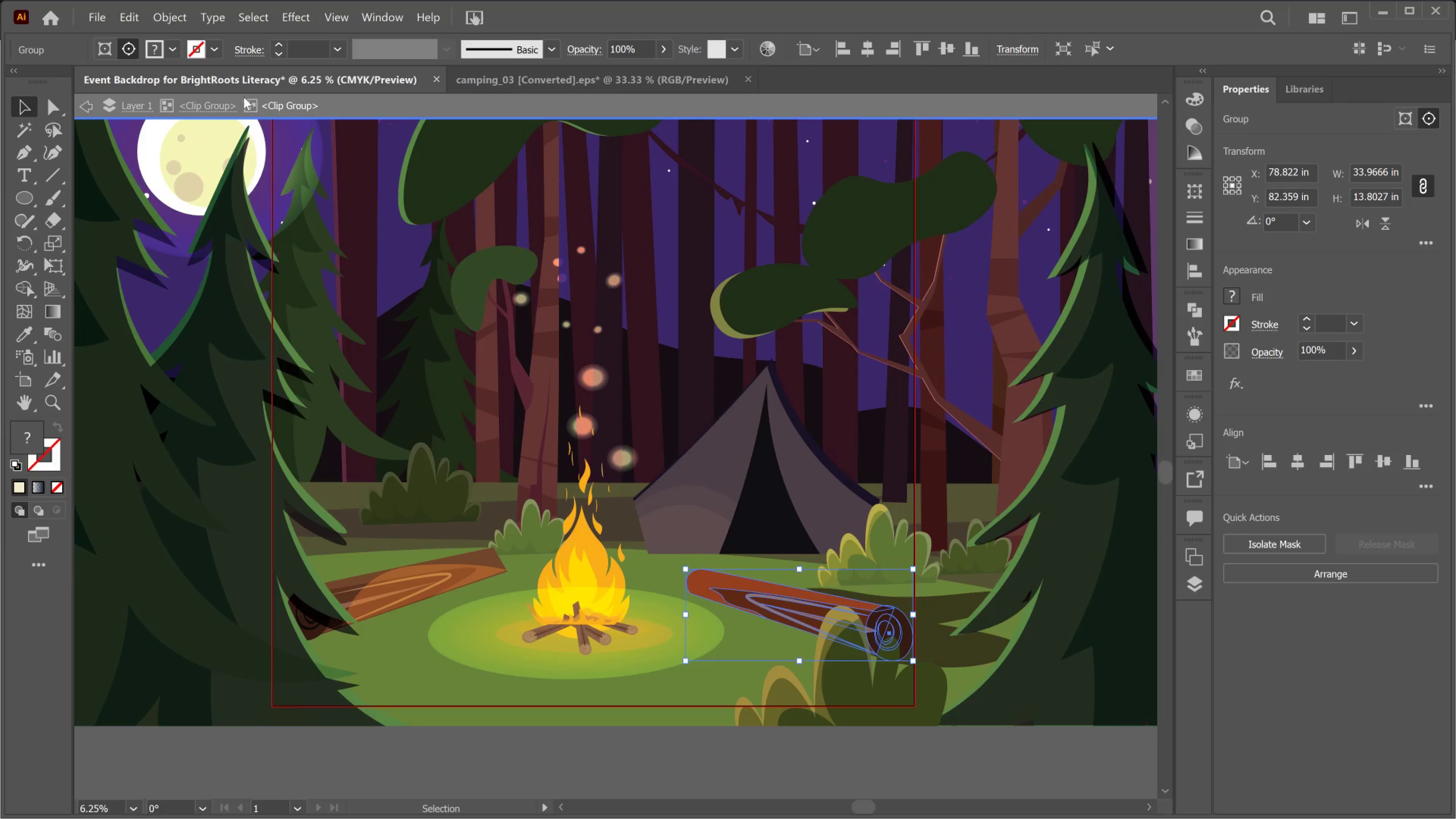 
left_click([212, 113])
 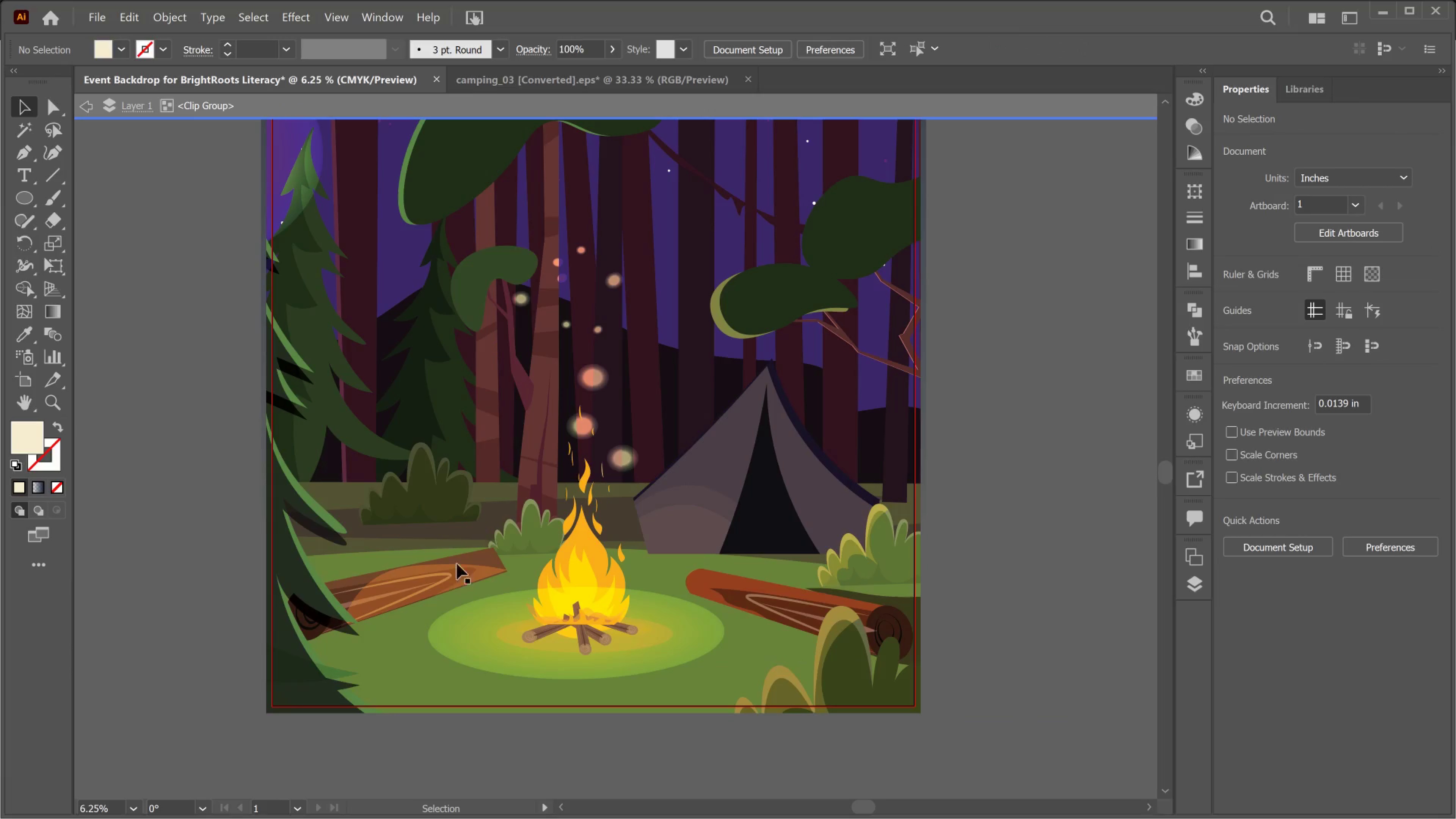 
double_click([438, 597])
 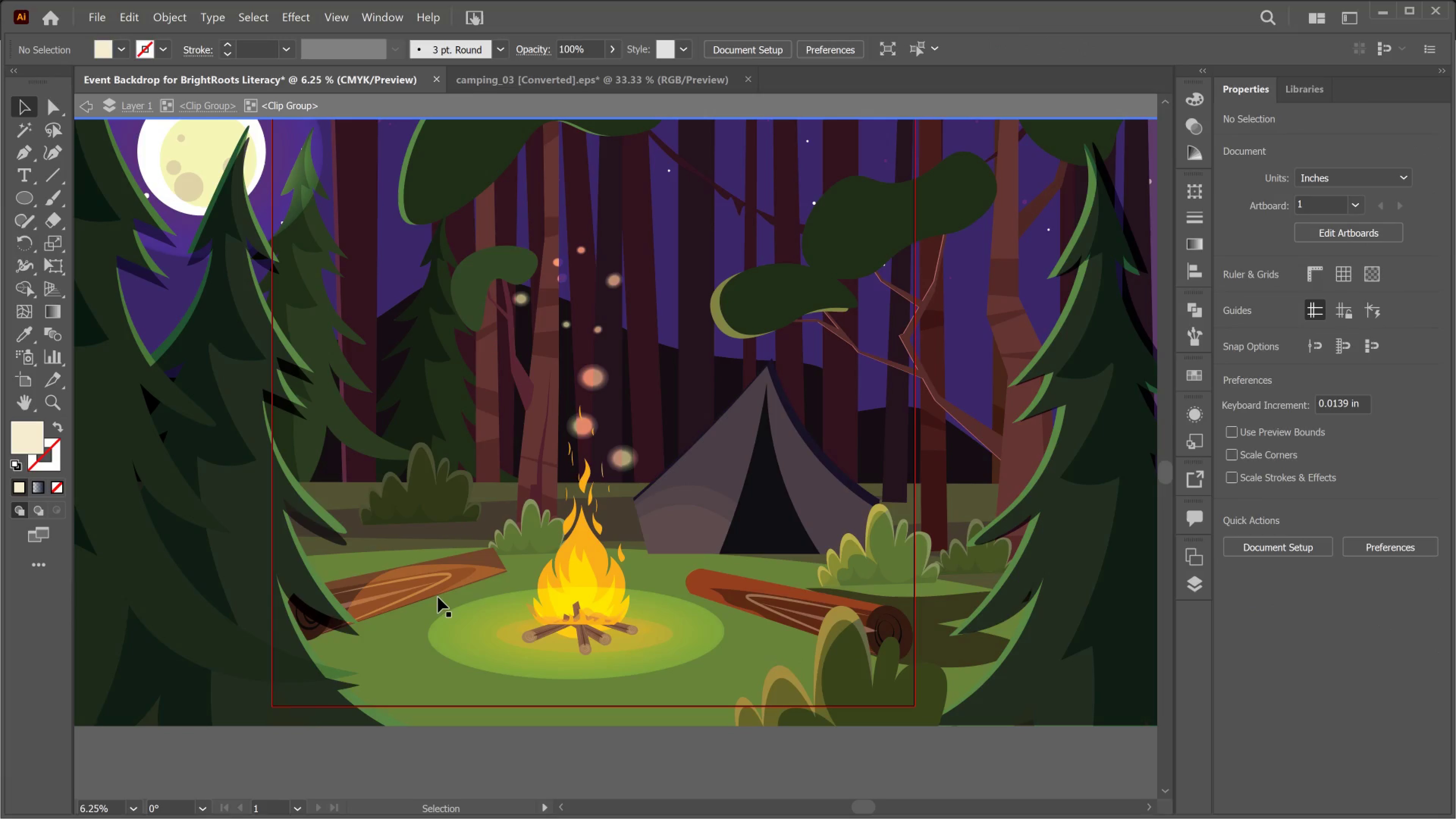 
key(Shift+ArrowRight)
 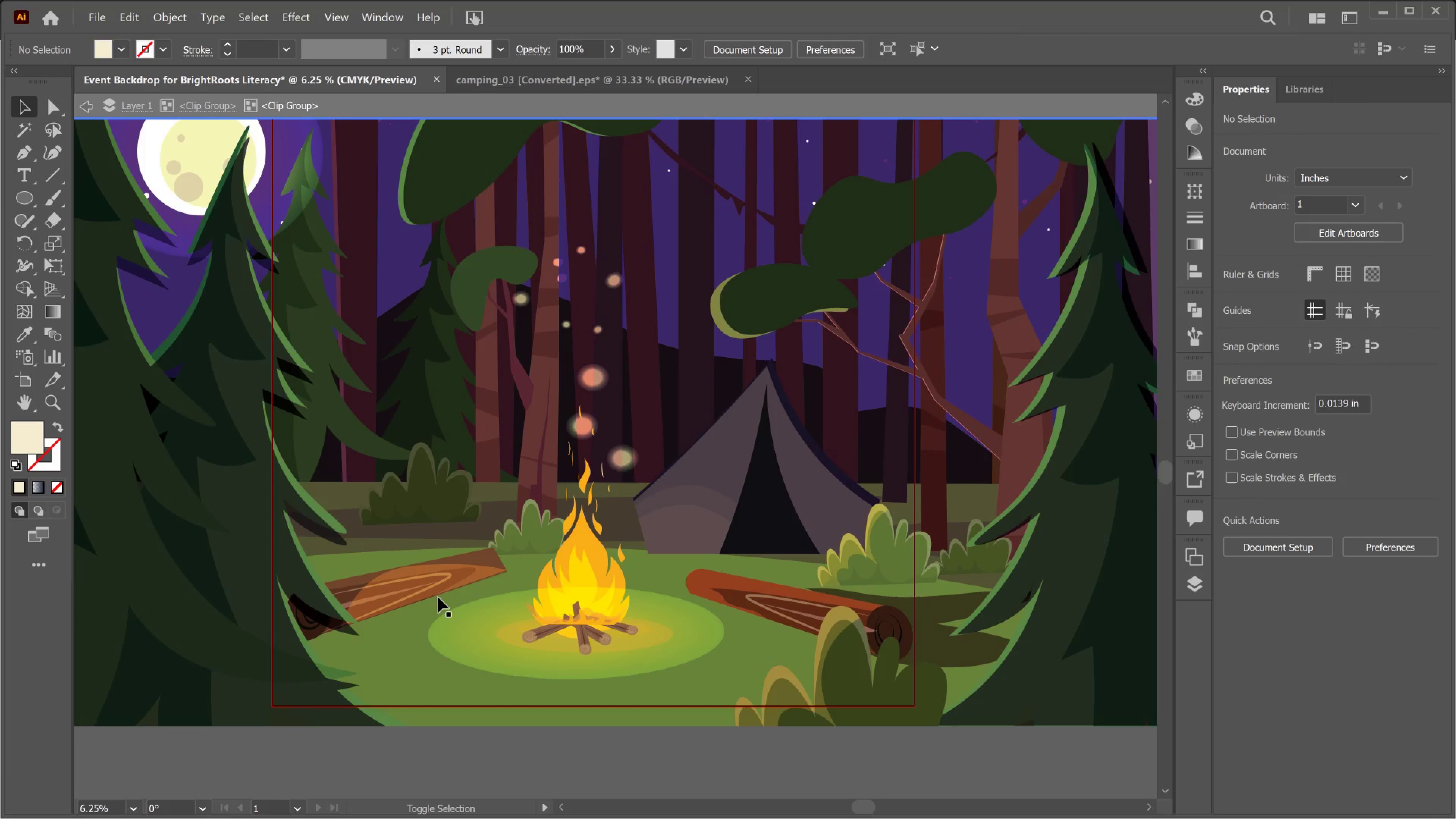 
key(Shift+ArrowRight)
 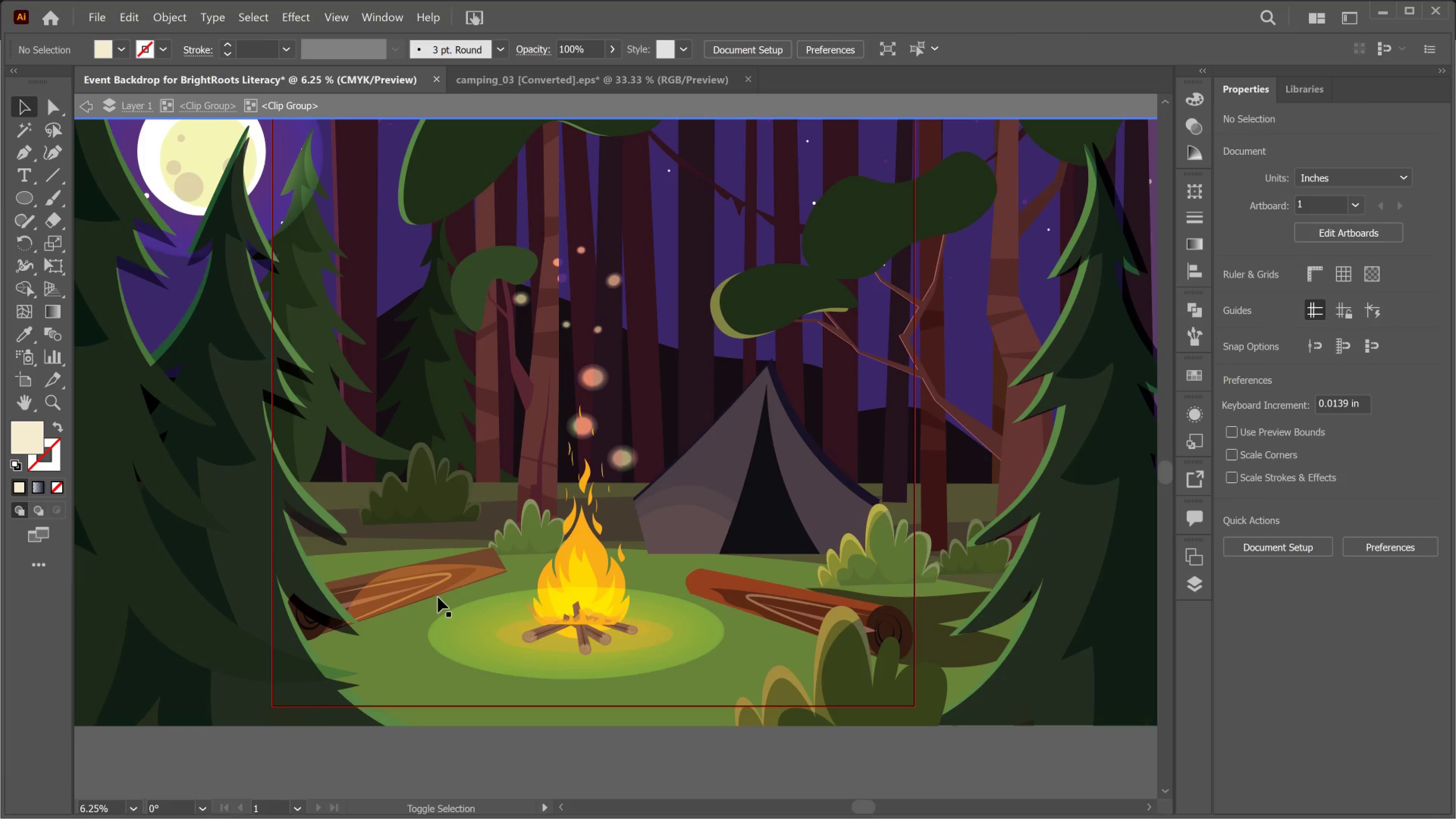 
key(Shift+ArrowLeft)
 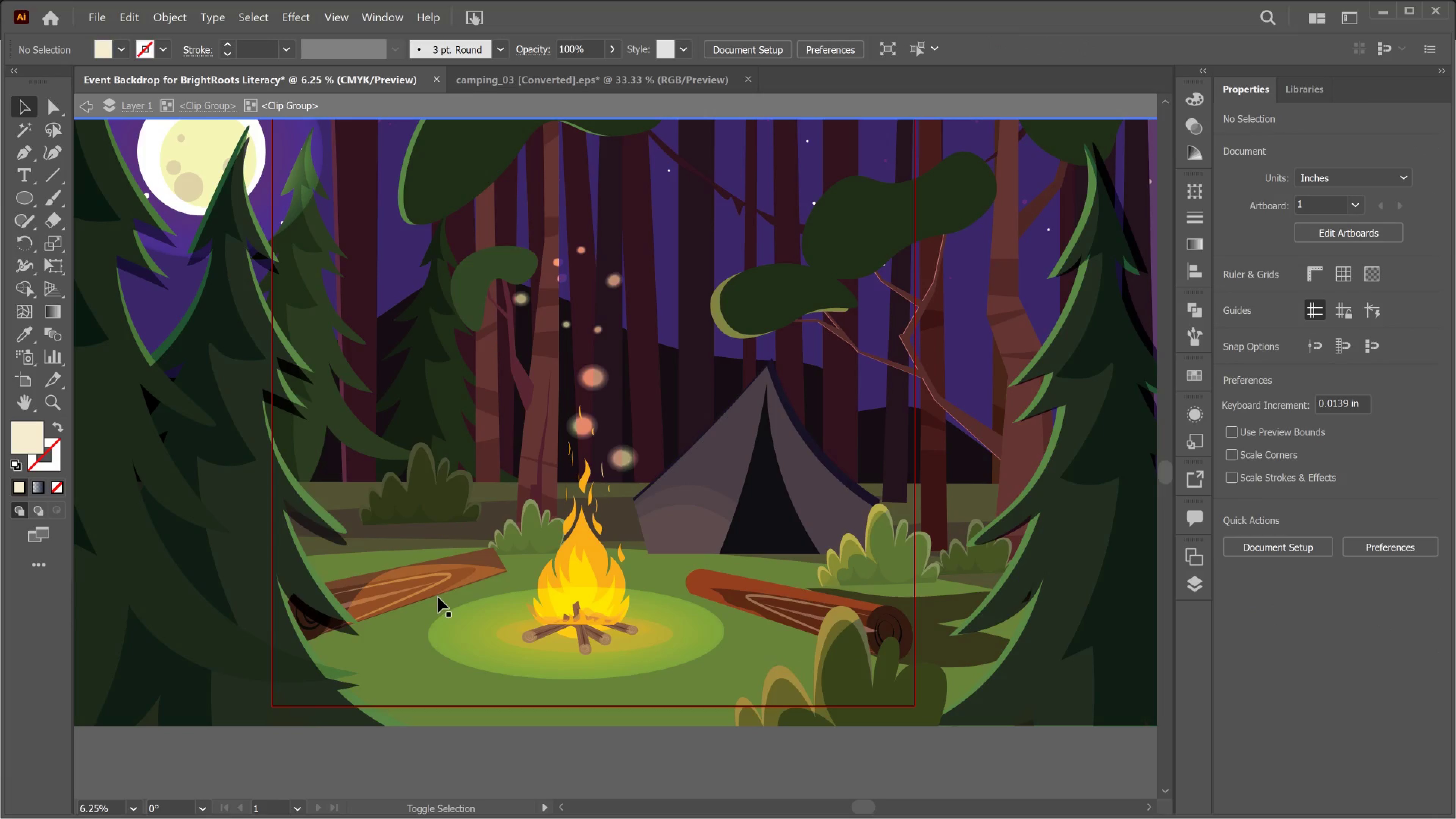 
key(Shift+ArrowLeft)
 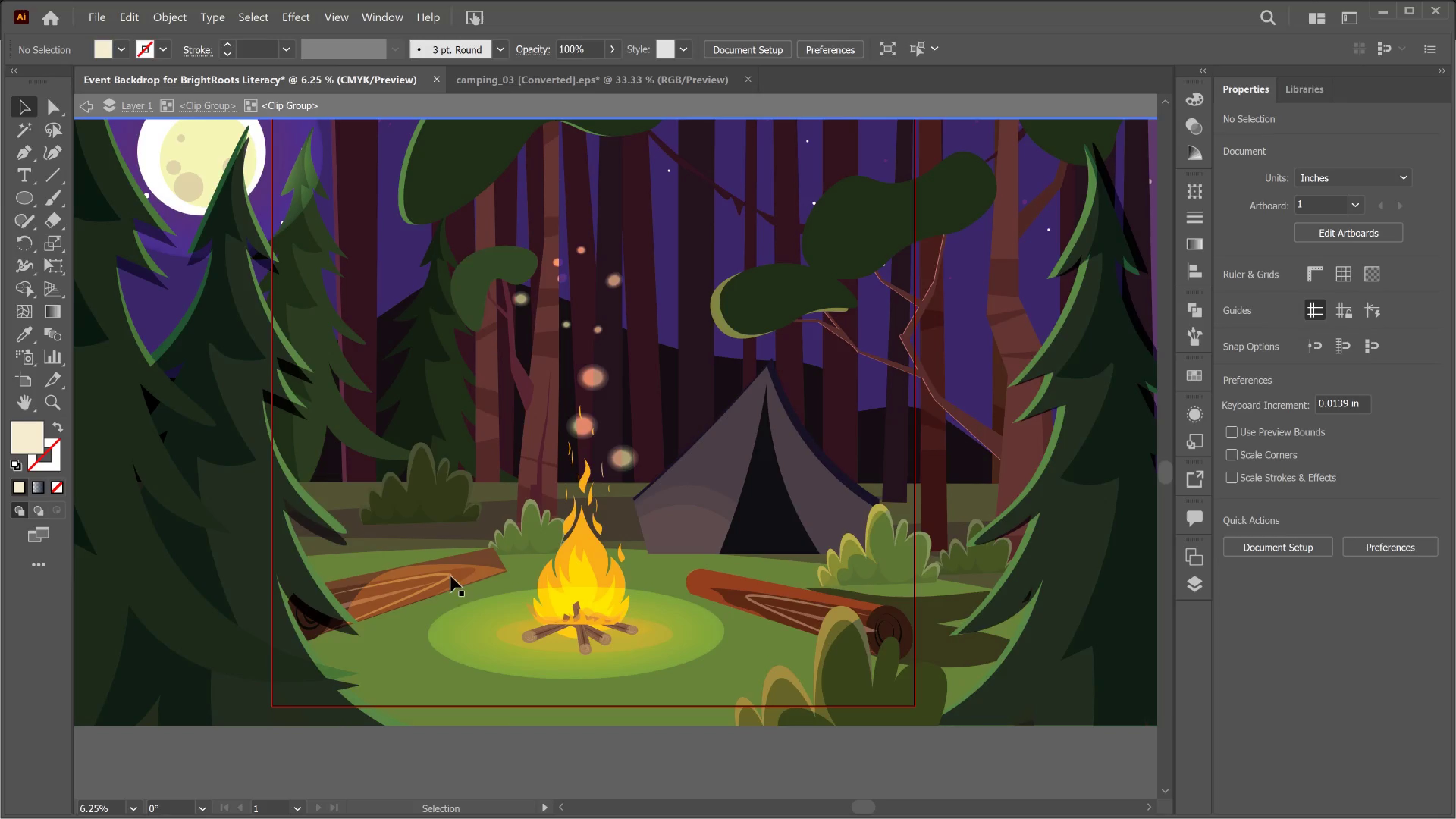 
hold_key(key=AltLeft, duration=0.39)
scroll: coordinate [463, 580], scroll_direction: down, amount: 4.0
 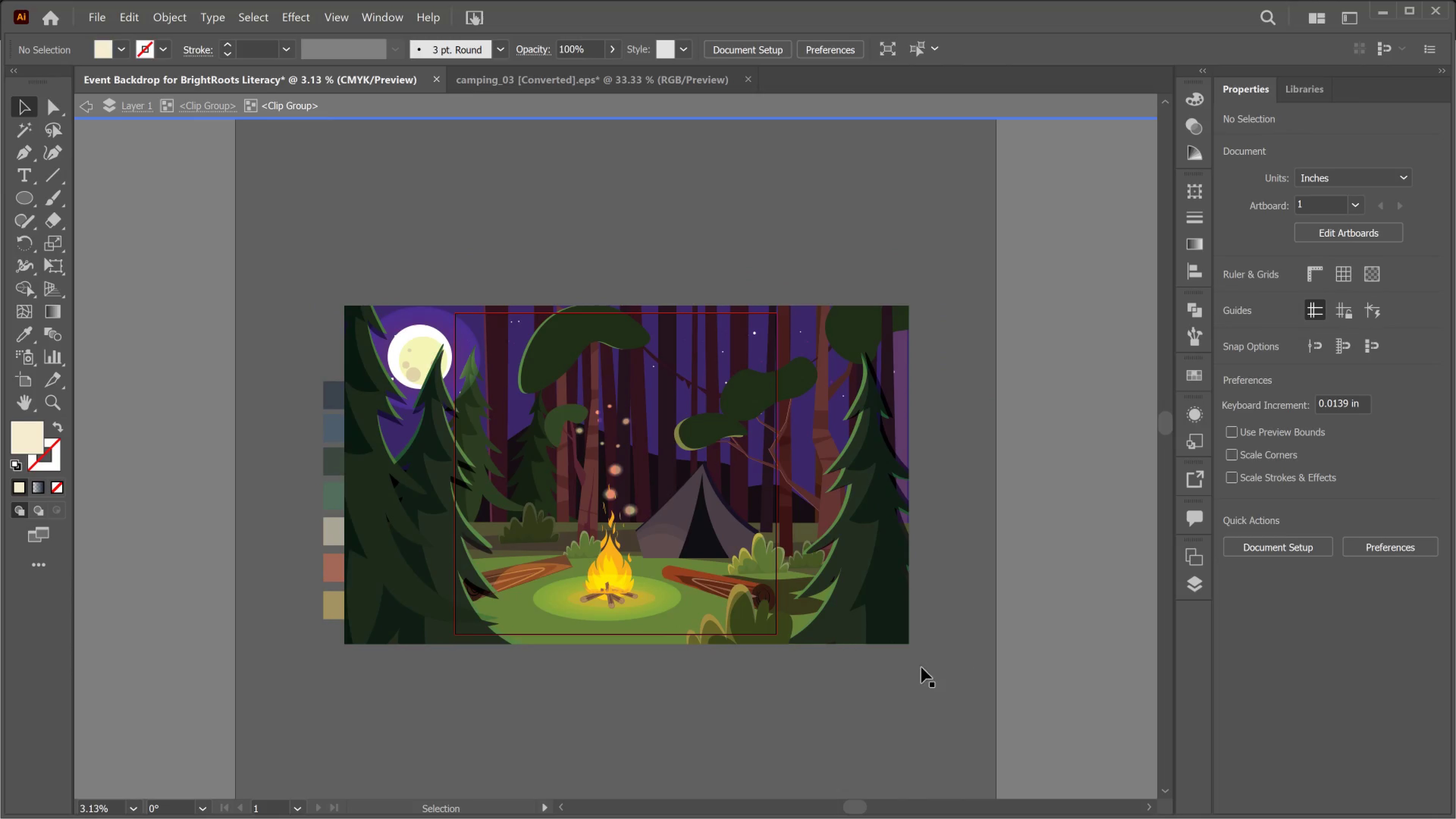 
left_click_drag(start_coordinate=[930, 663], to_coordinate=[540, 548])
 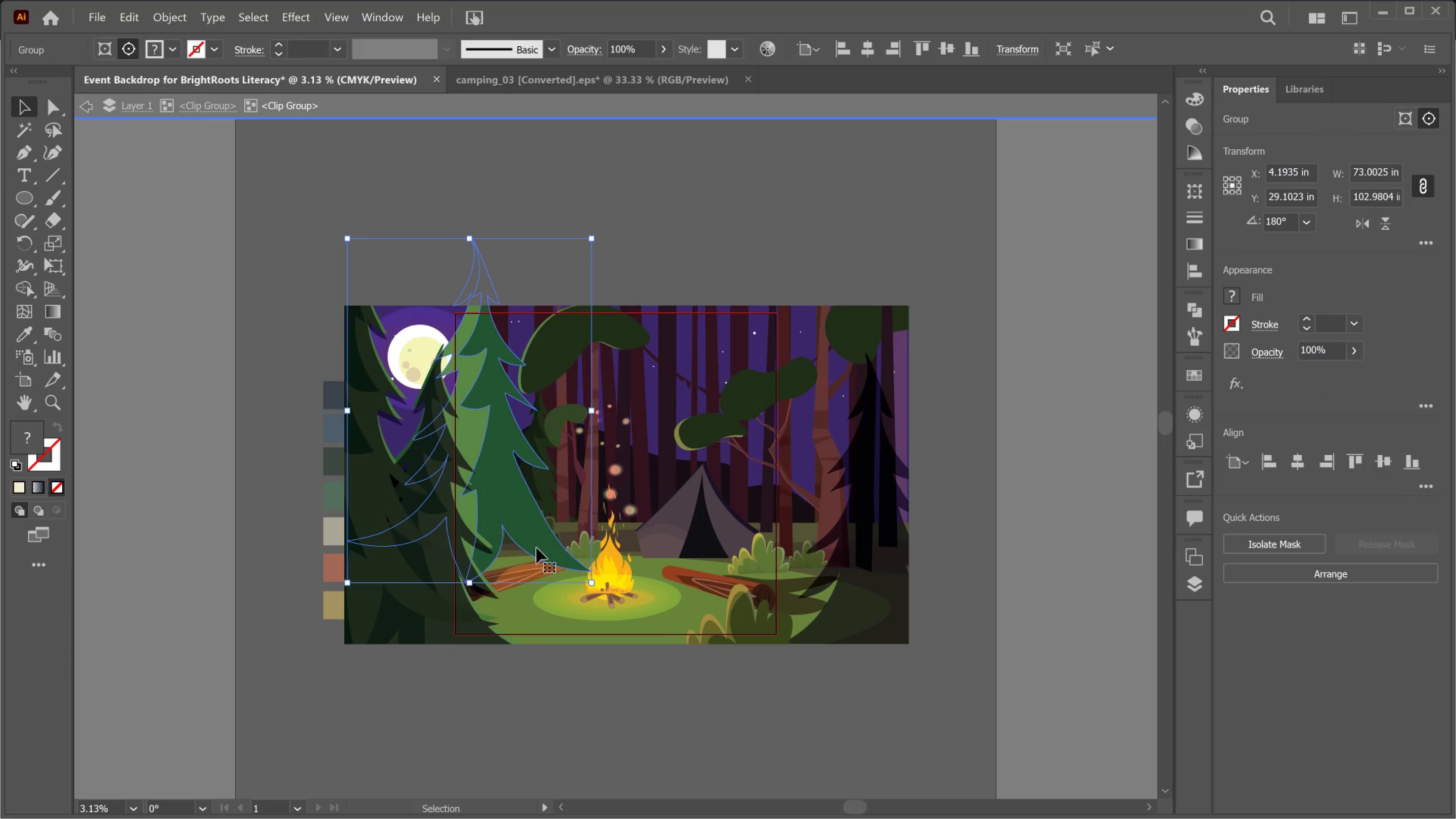 
key(Control+Z)
 